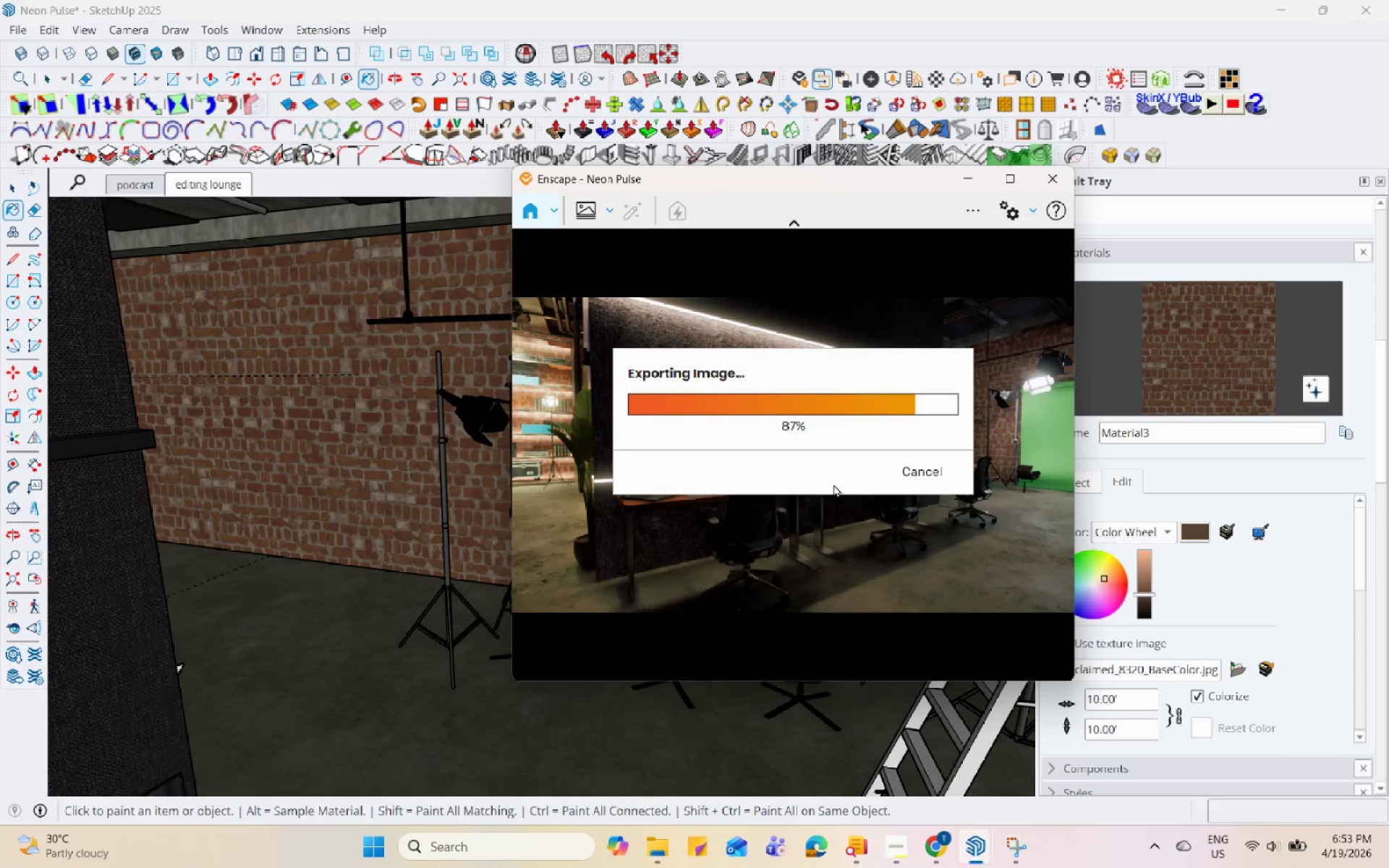 
left_click([657, 851])
 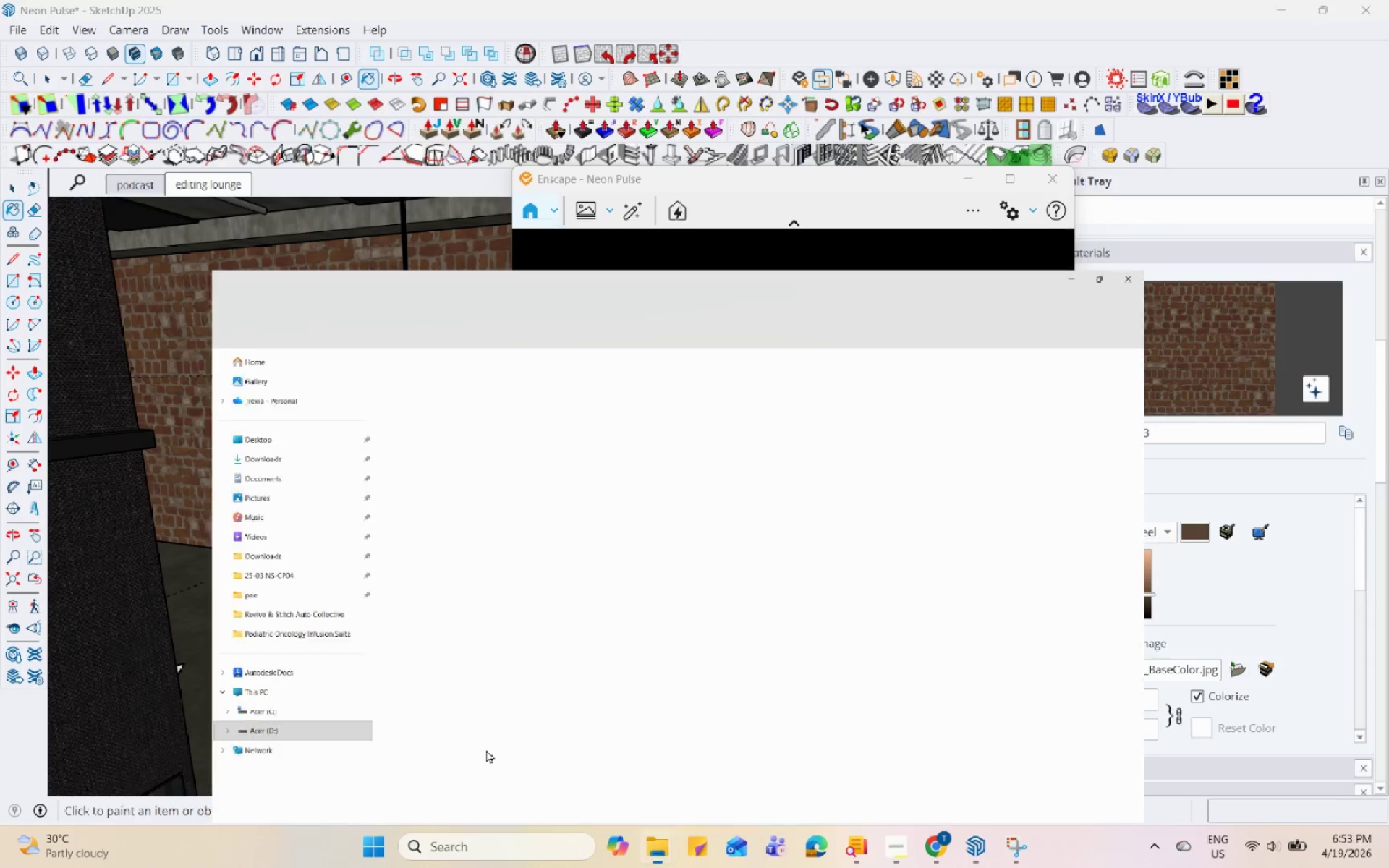 
double_click([477, 445])
 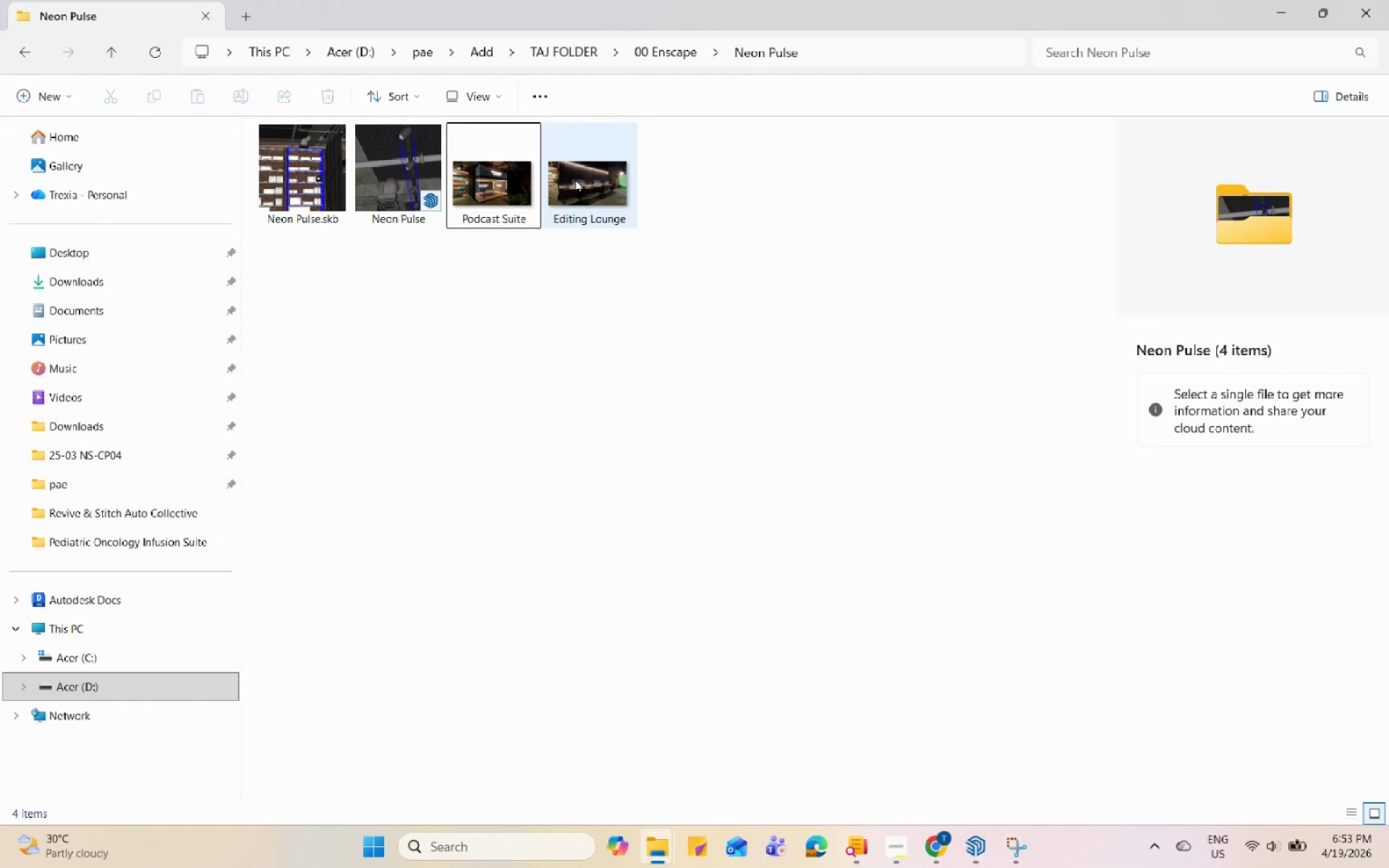 
triple_click([575, 179])
 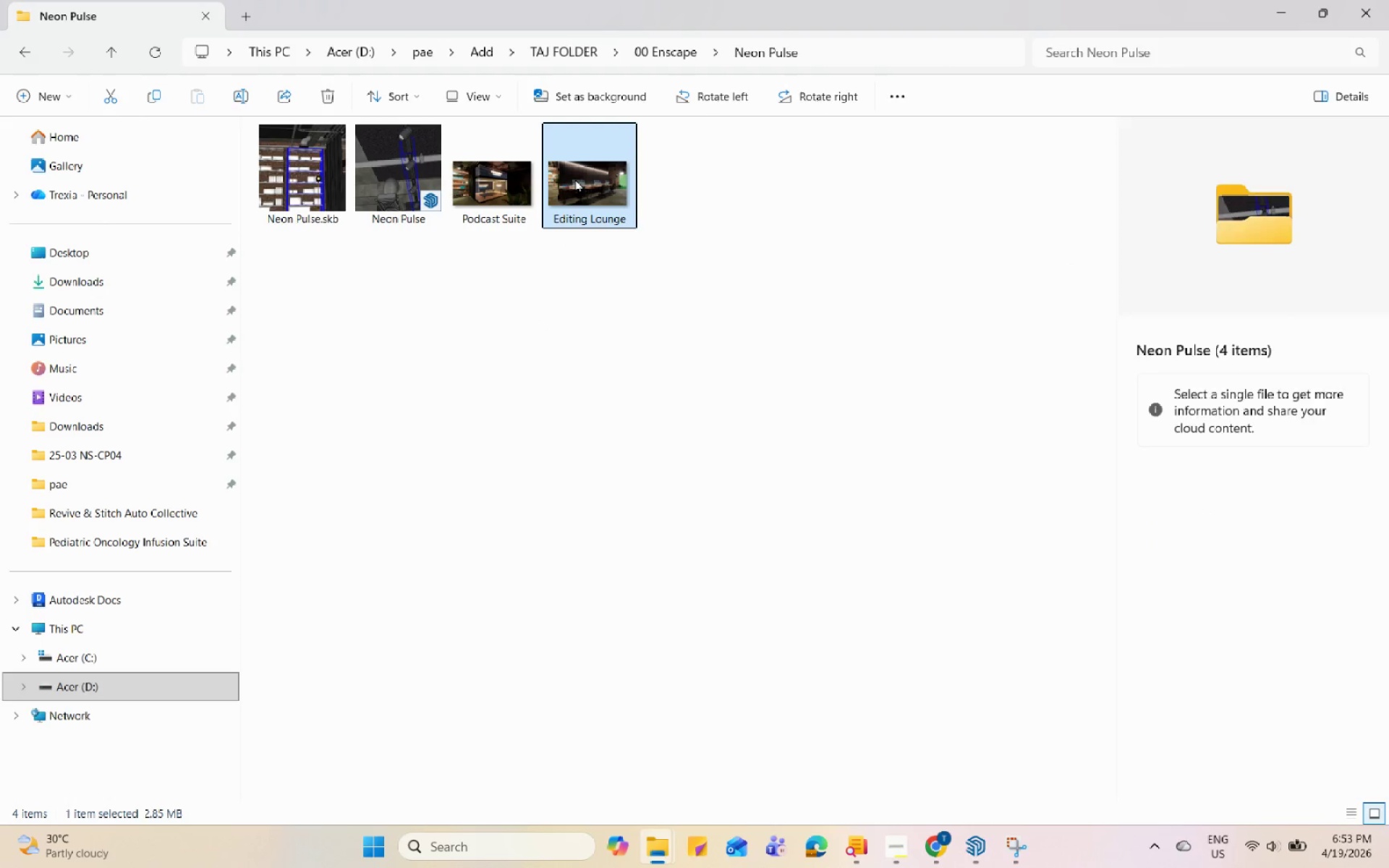 
triple_click([575, 179])
 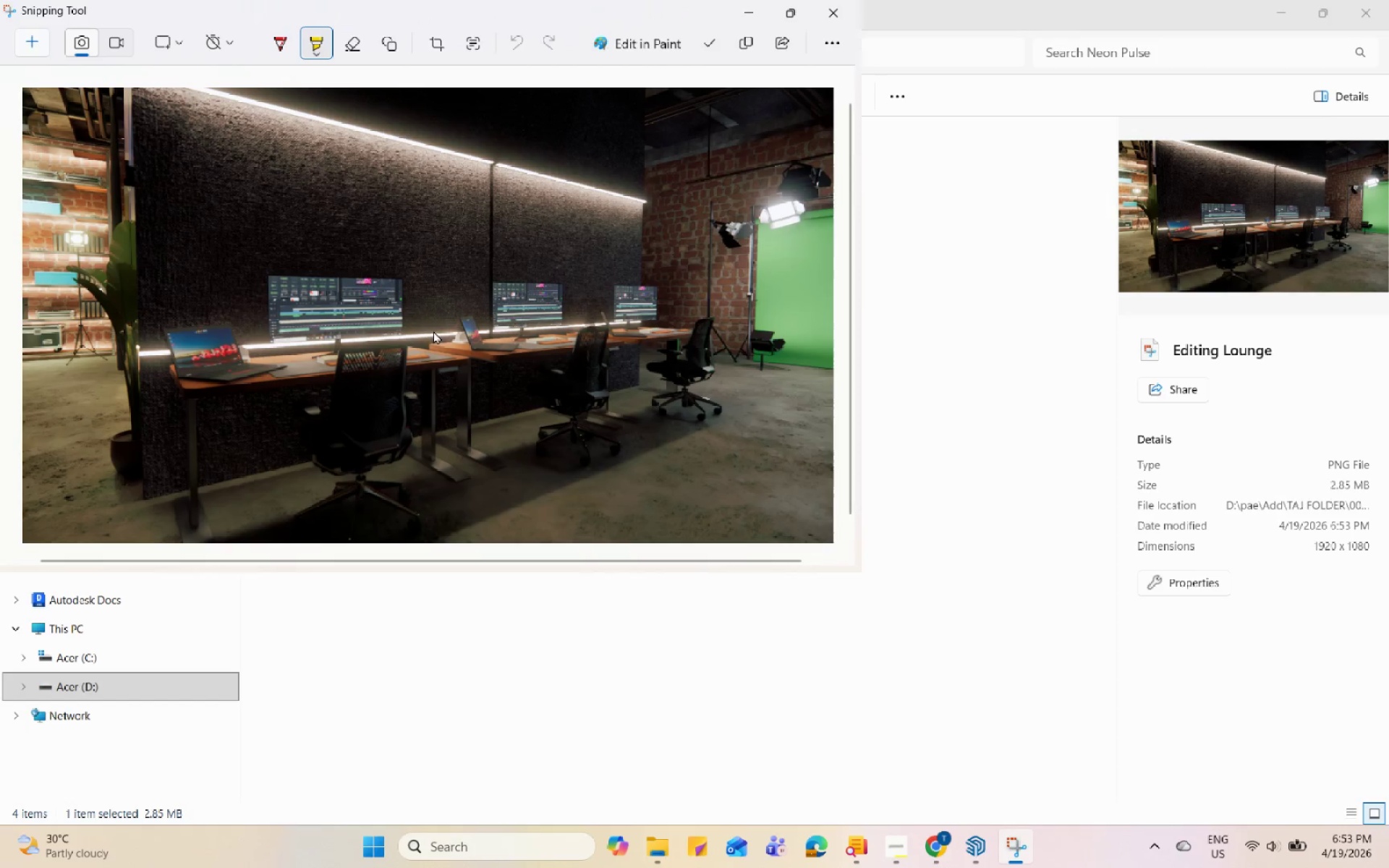 
scroll: coordinate [276, 176], scroll_direction: up, amount: 2.0
 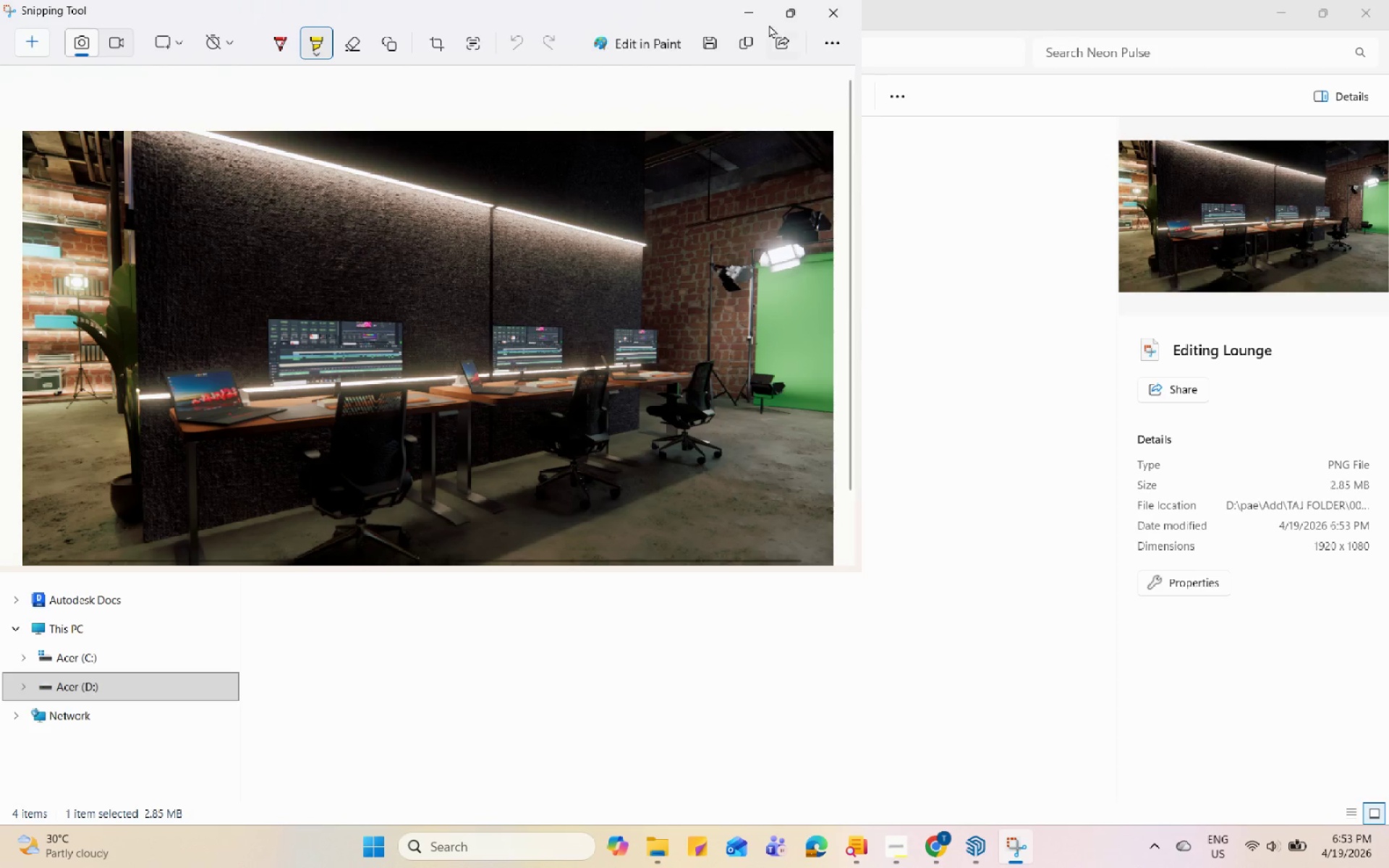 
left_click([758, 12])
 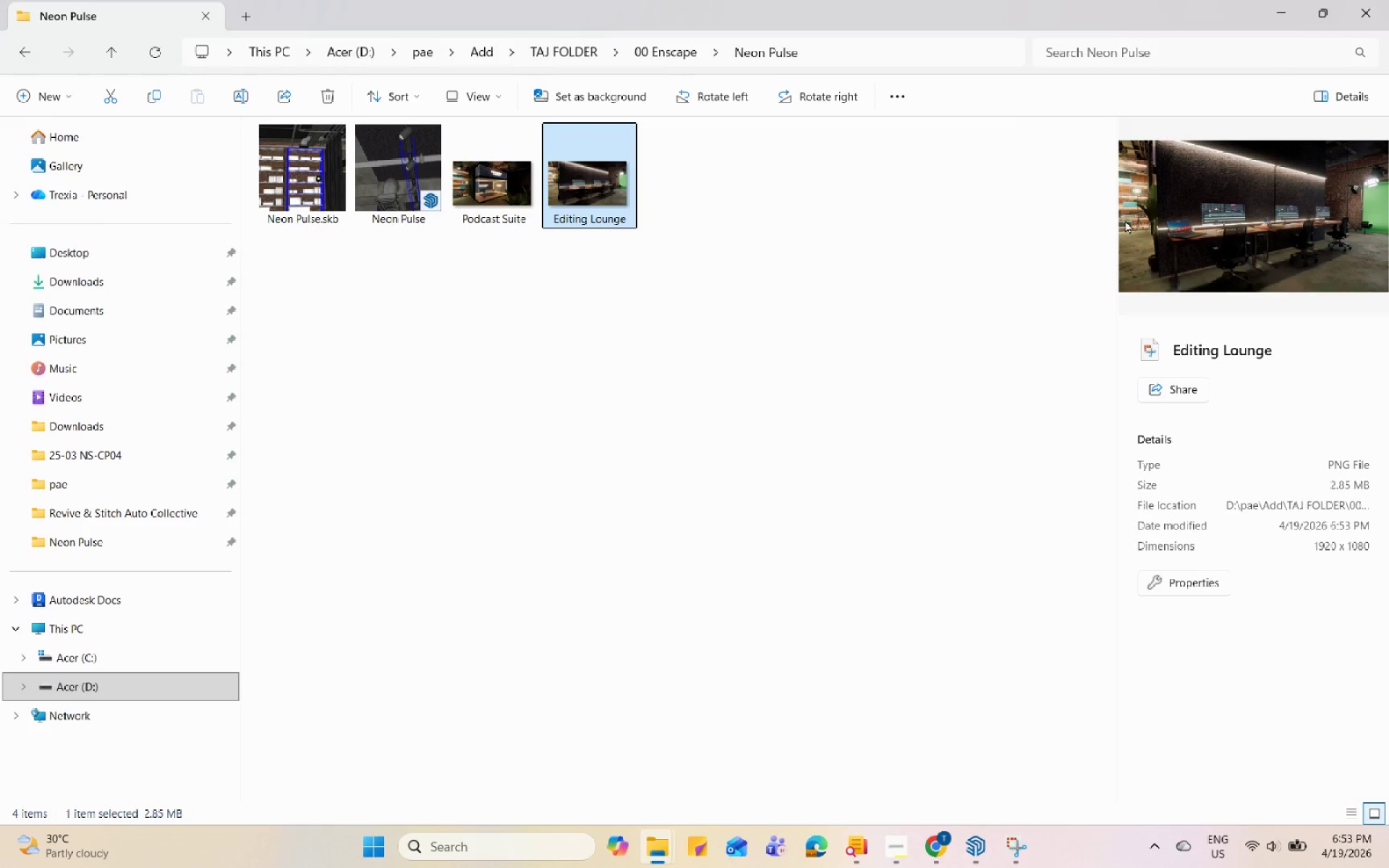 
left_click([1272, 0])
 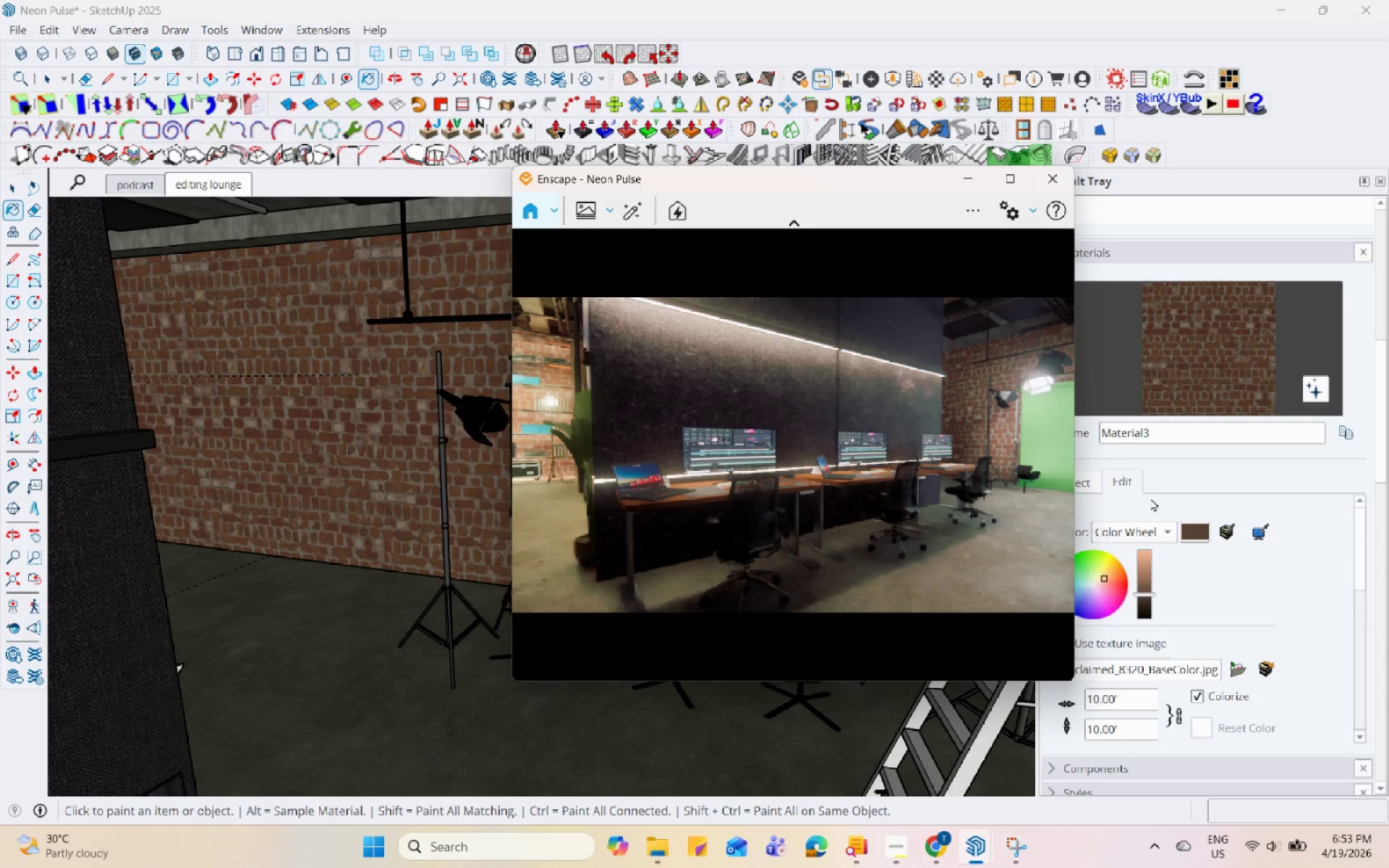 
left_click([1089, 484])
 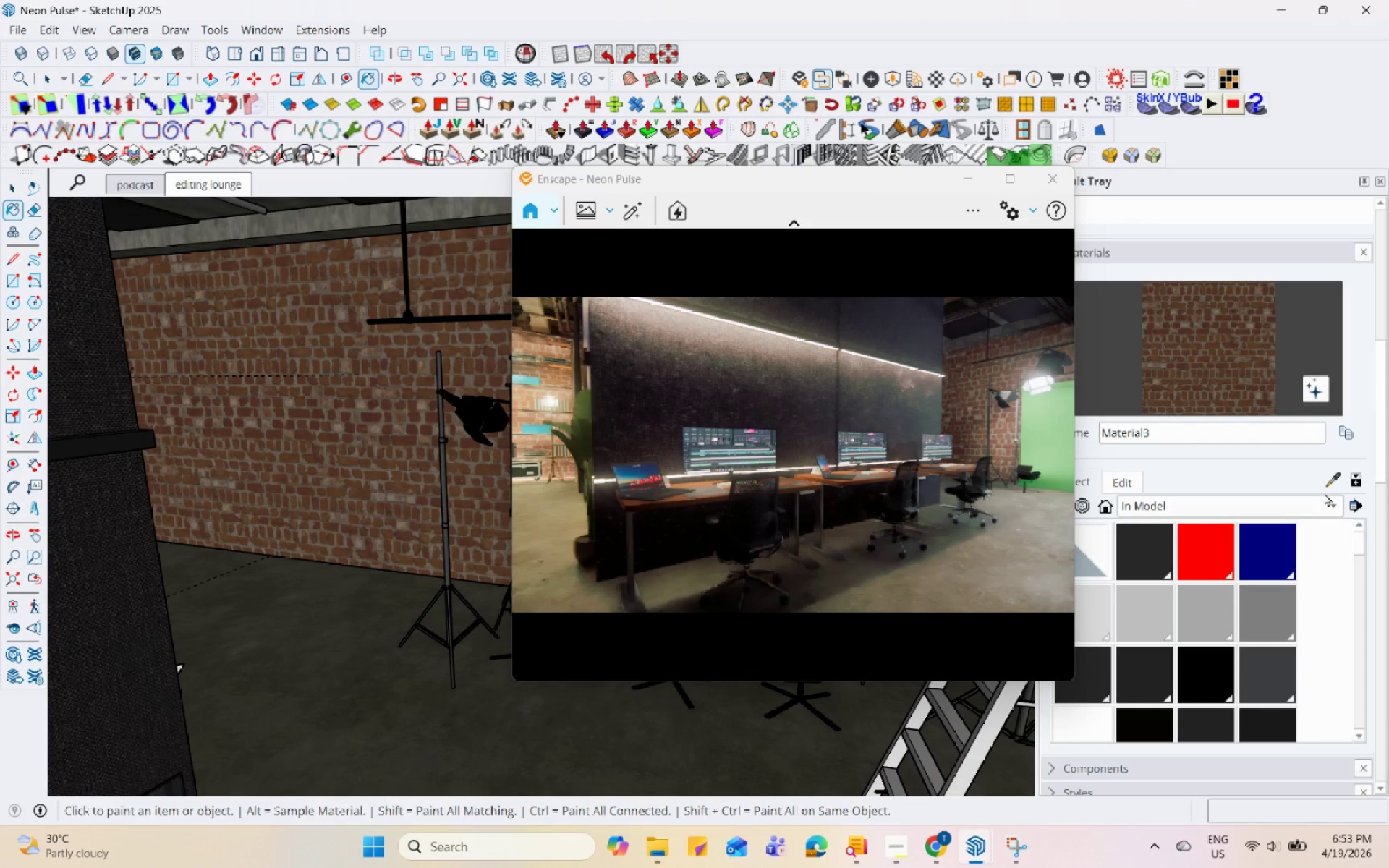 
left_click([1329, 483])
 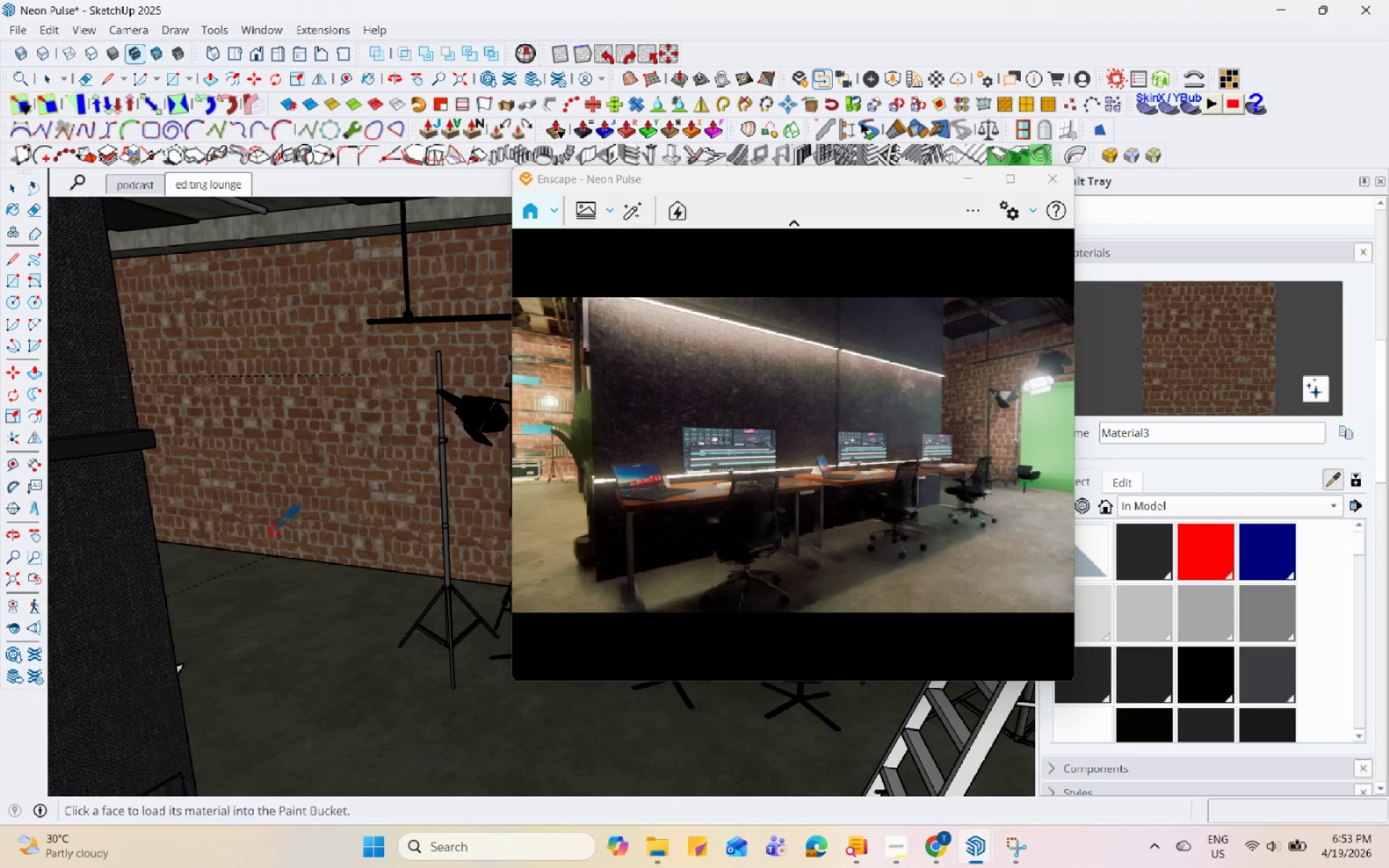 
left_click([124, 543])
 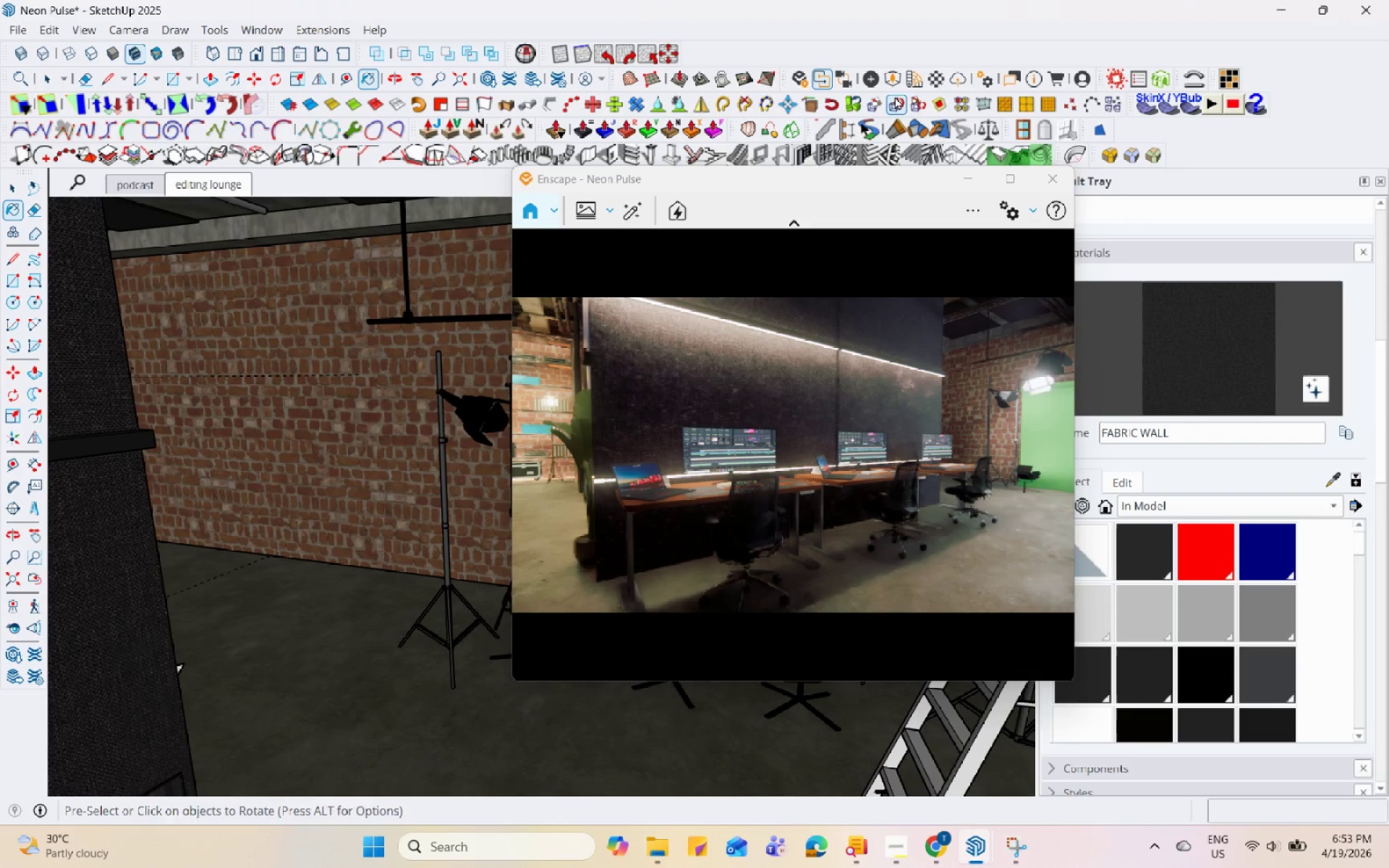 
left_click([934, 75])
 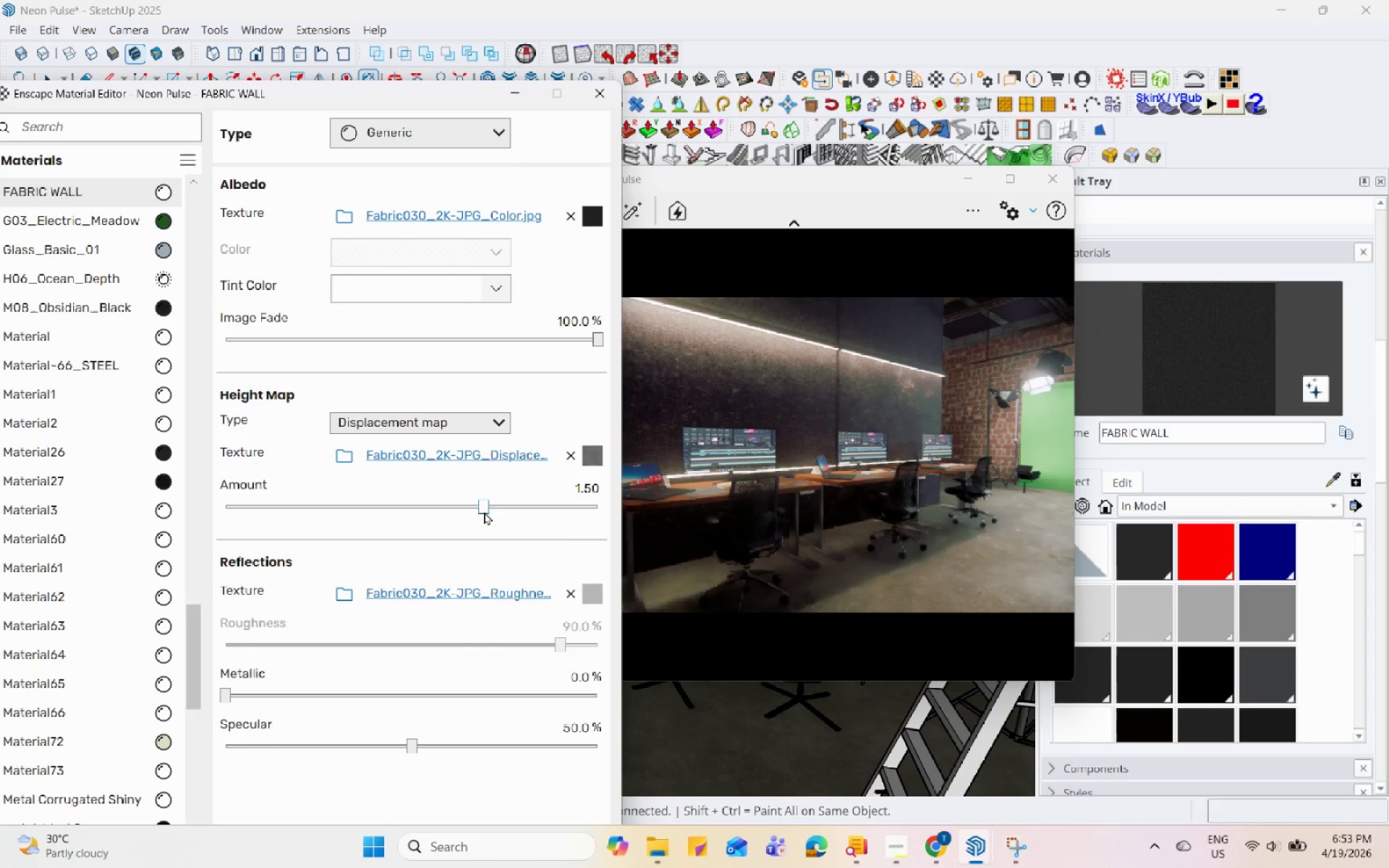 
left_click([574, 488])
 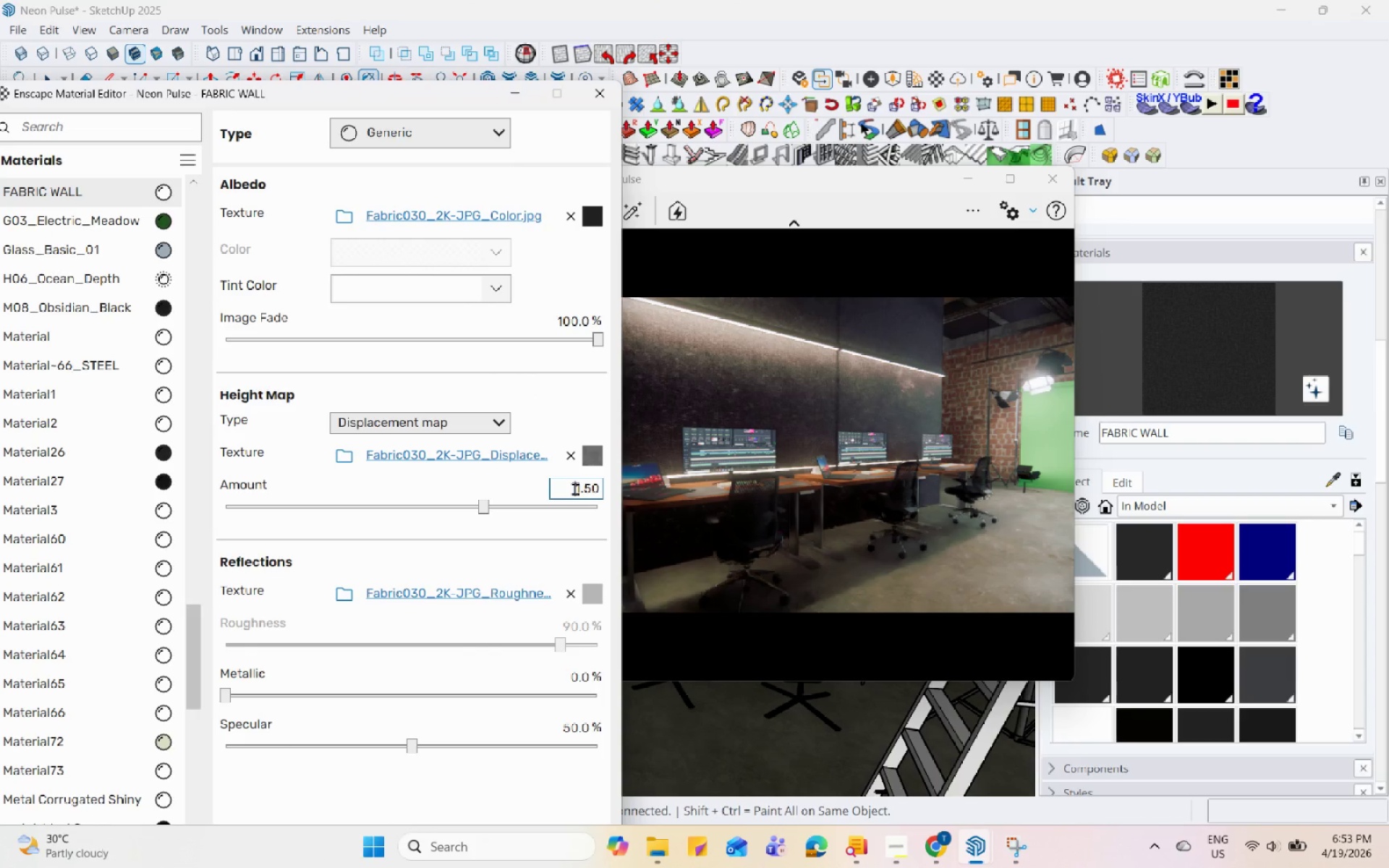 
left_click_drag(start_coordinate=[574, 488], to_coordinate=[602, 488])
 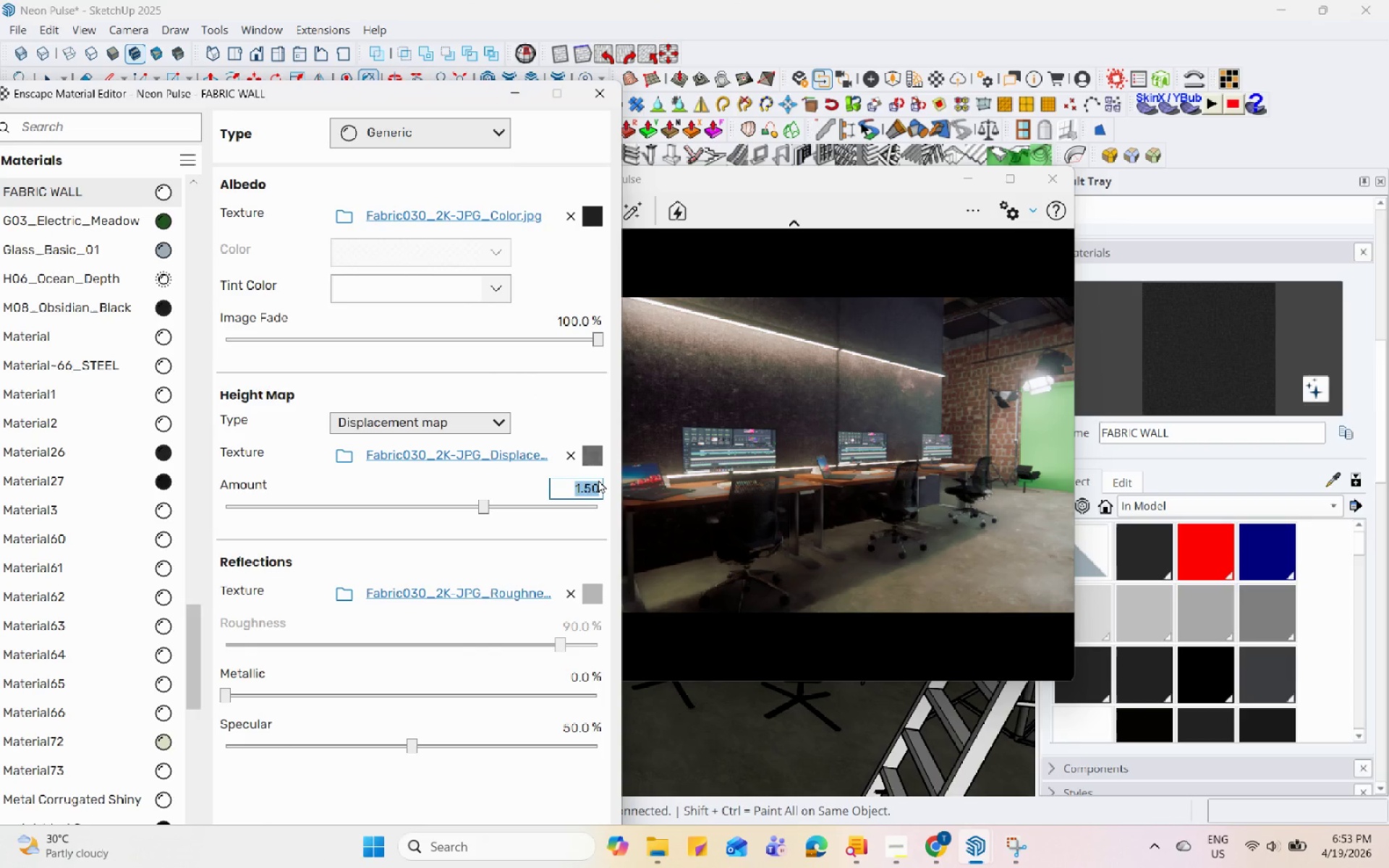 
key(Numpad1)
 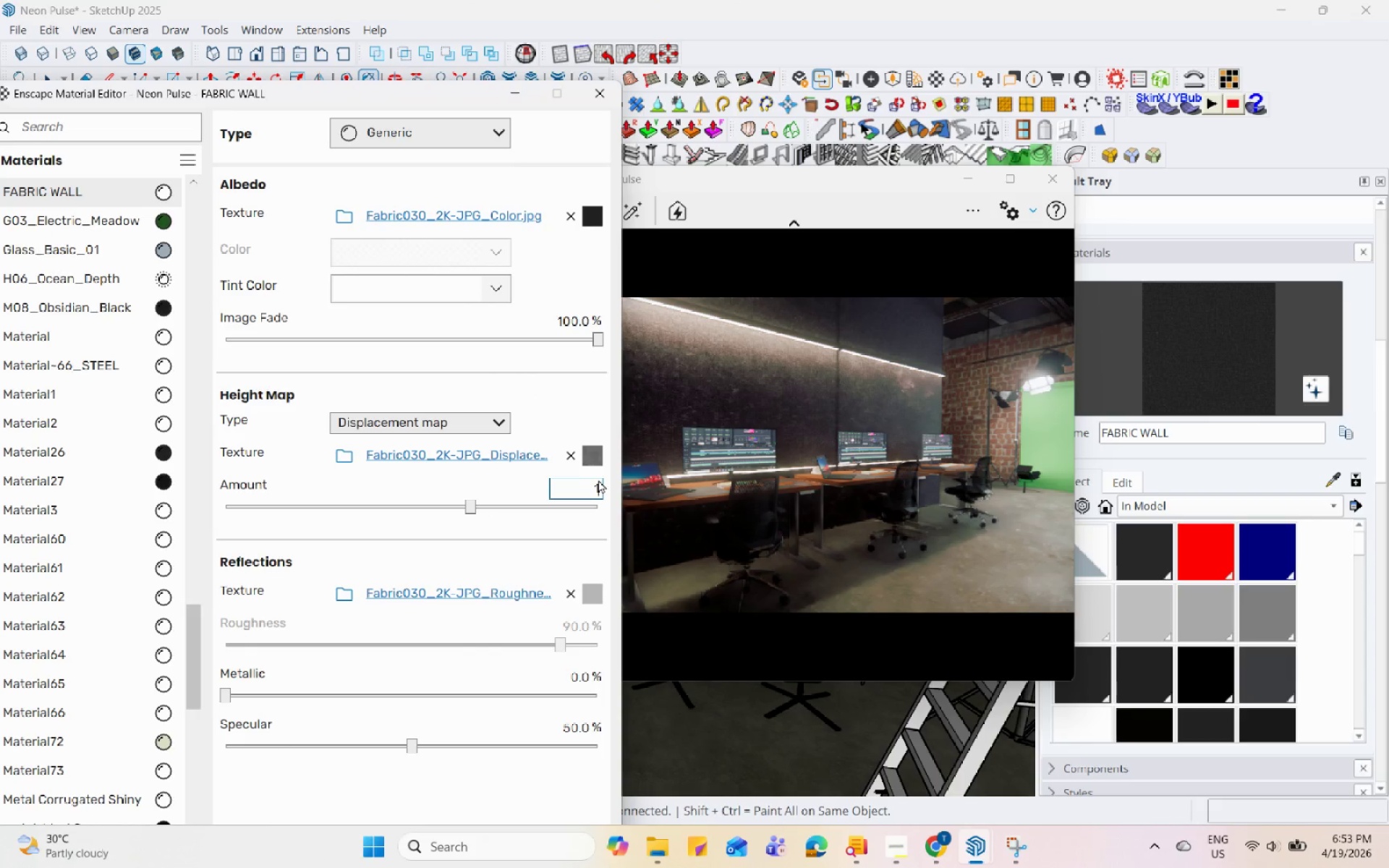 
key(NumpadDecimal)
 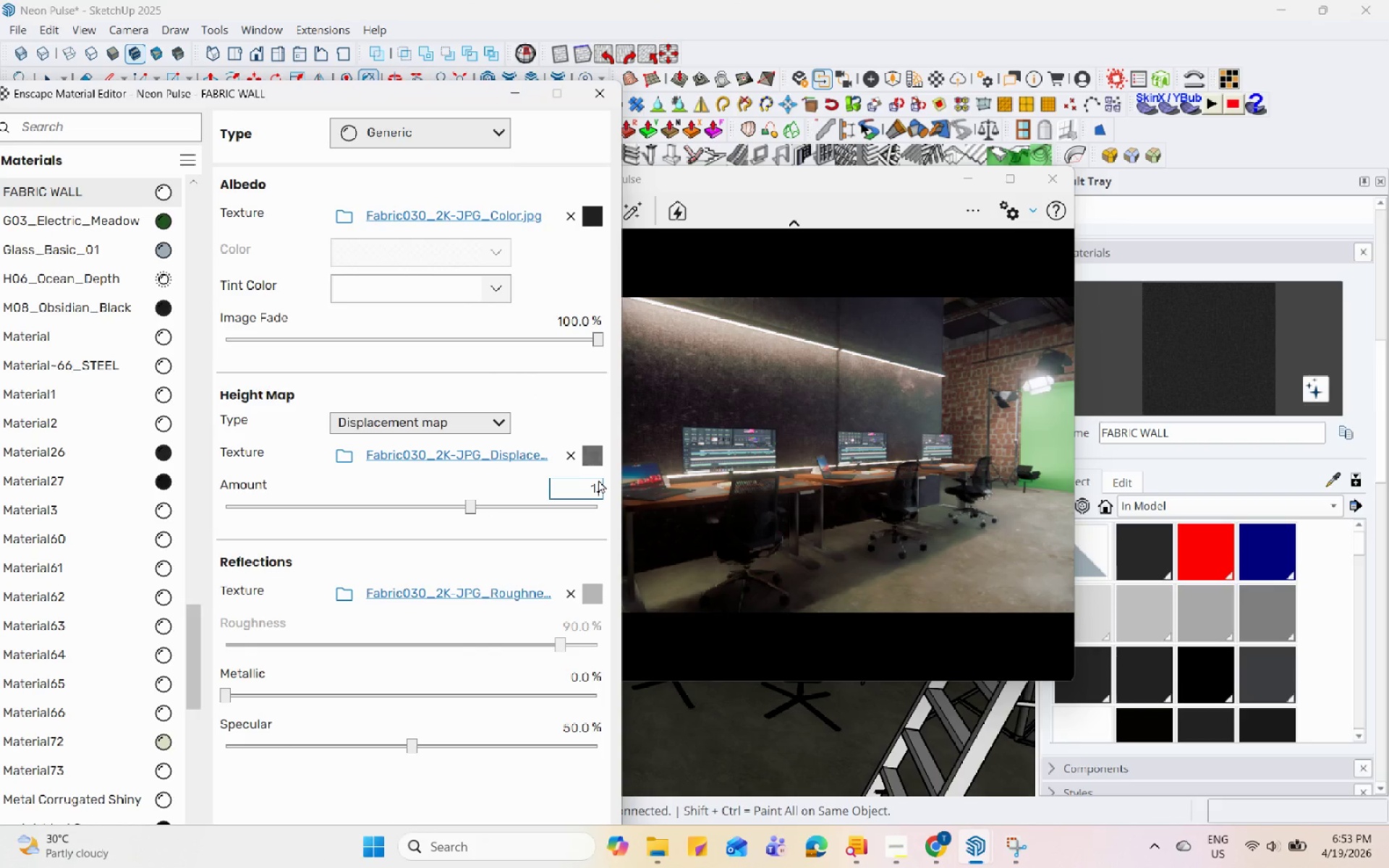 
key(Numpad0)
 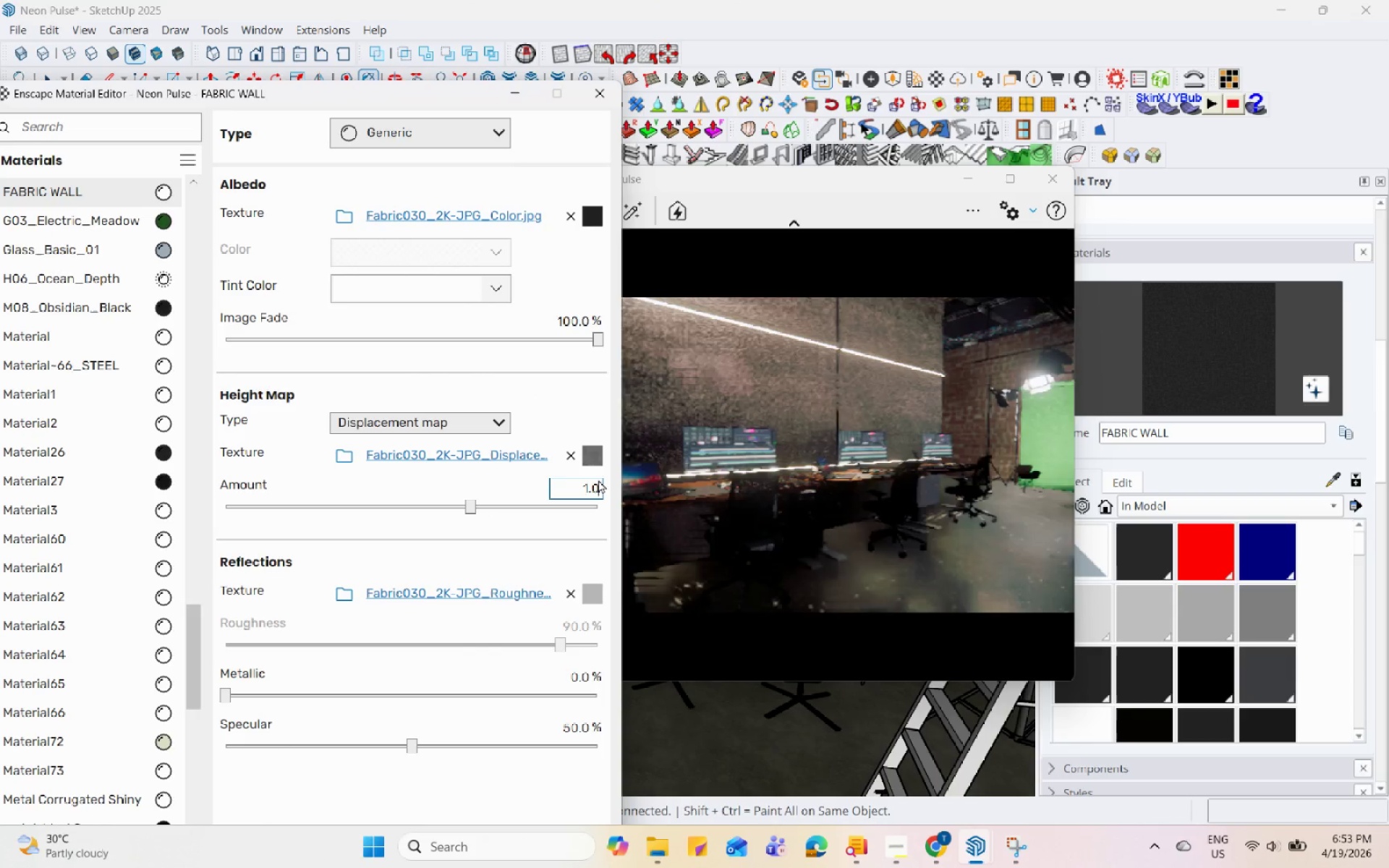 
key(Numpad0)
 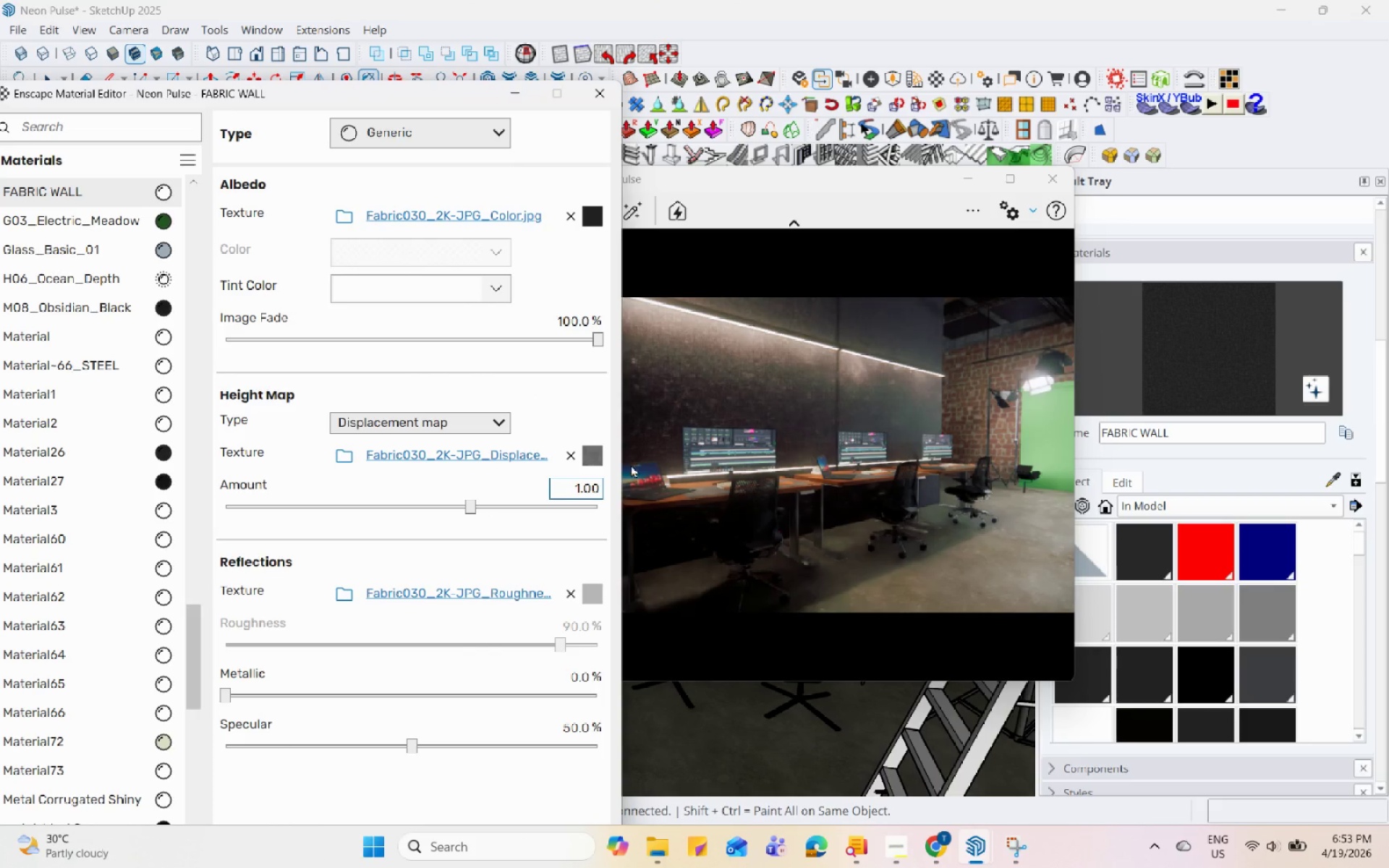 
left_click([565, 399])
 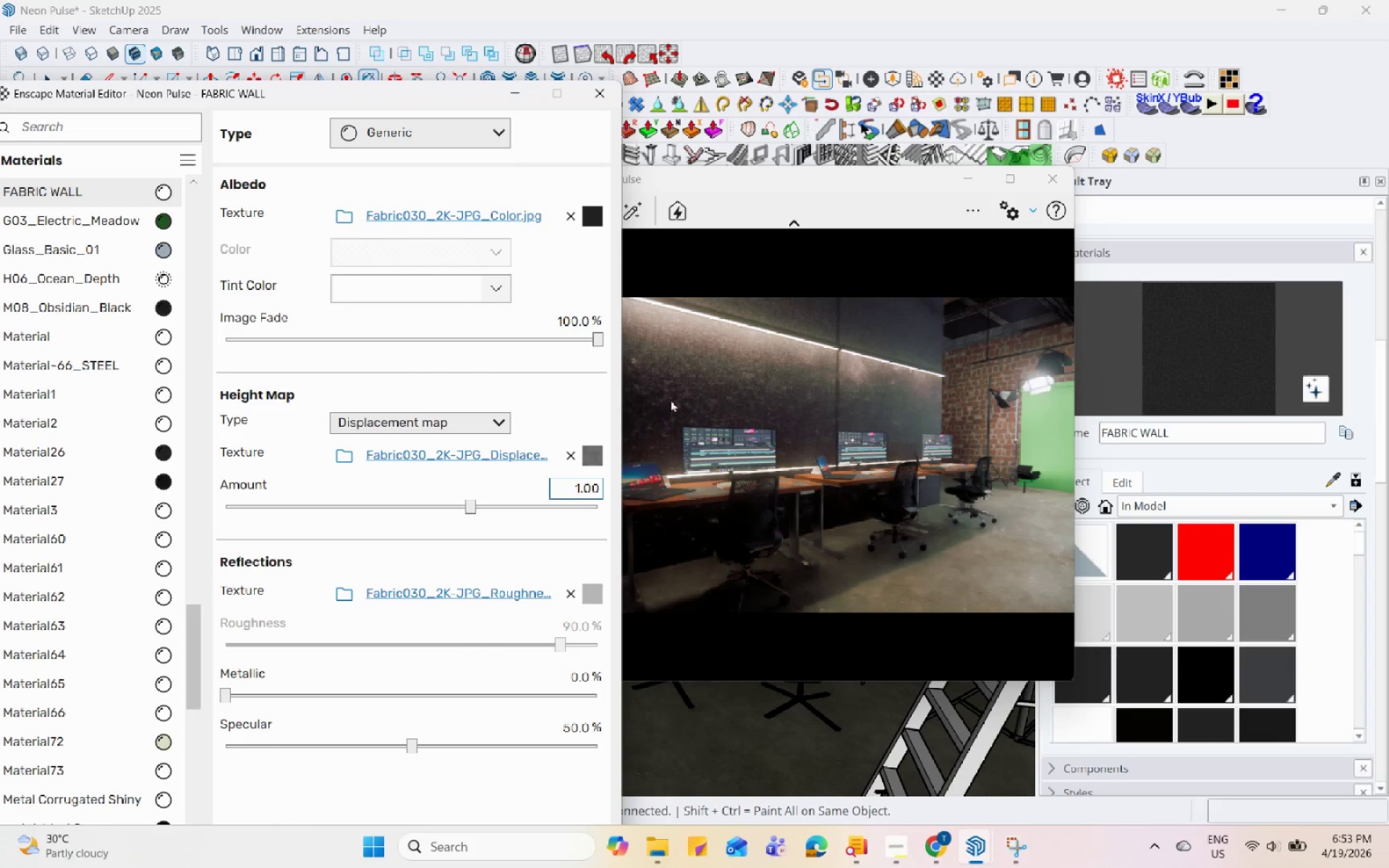 
left_click([749, 412])
 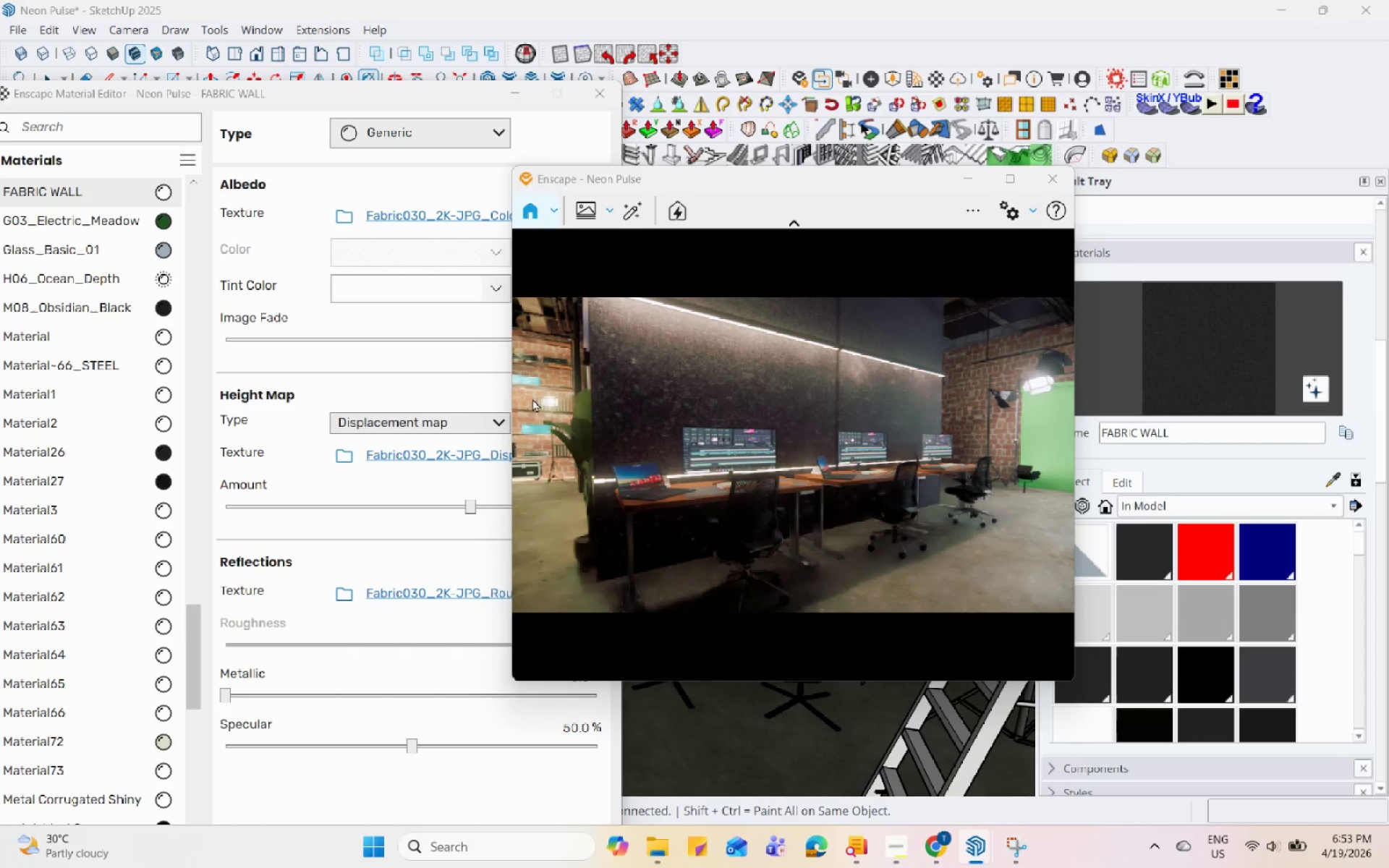 
left_click([397, 537])
 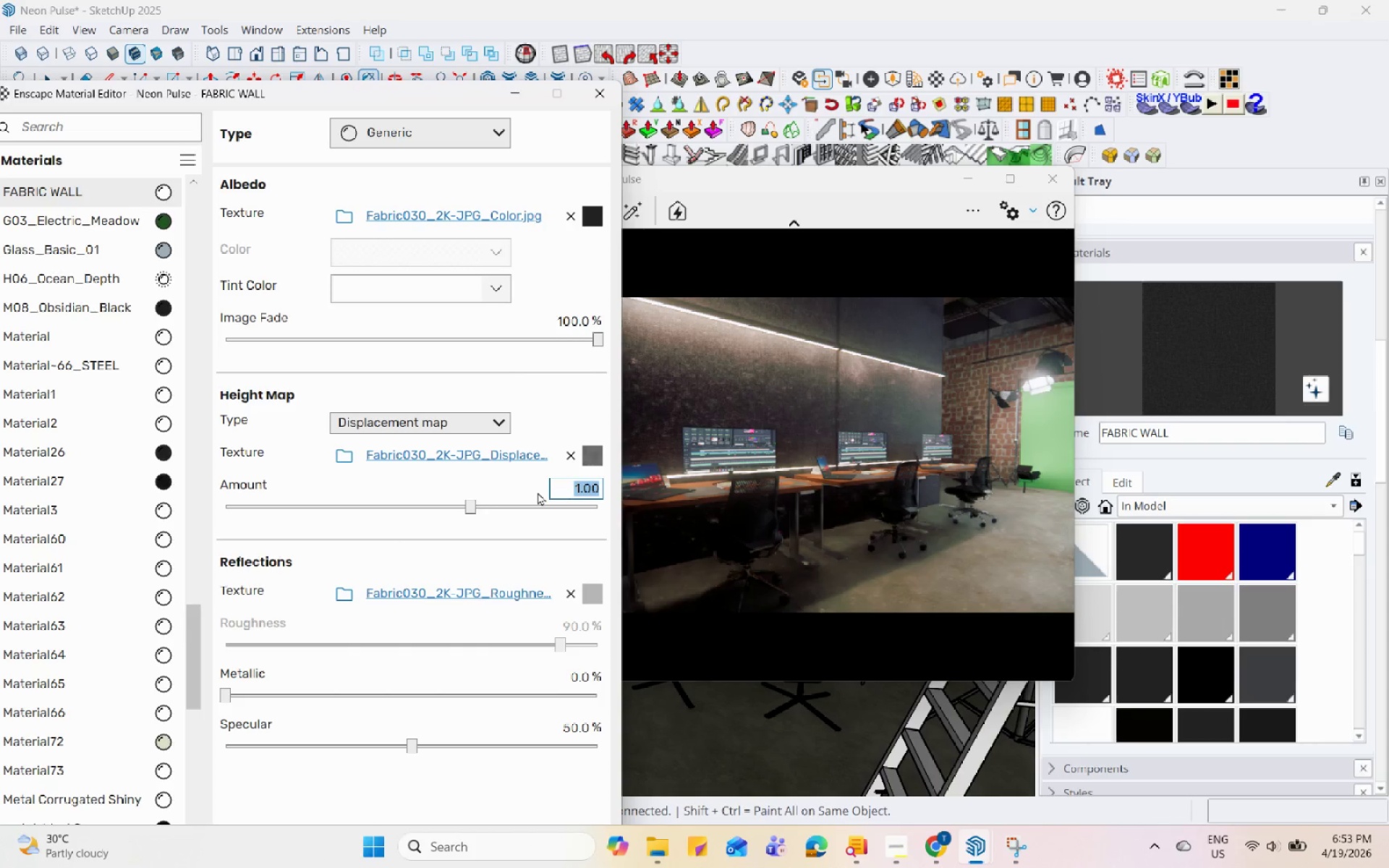 
left_click([581, 492])
 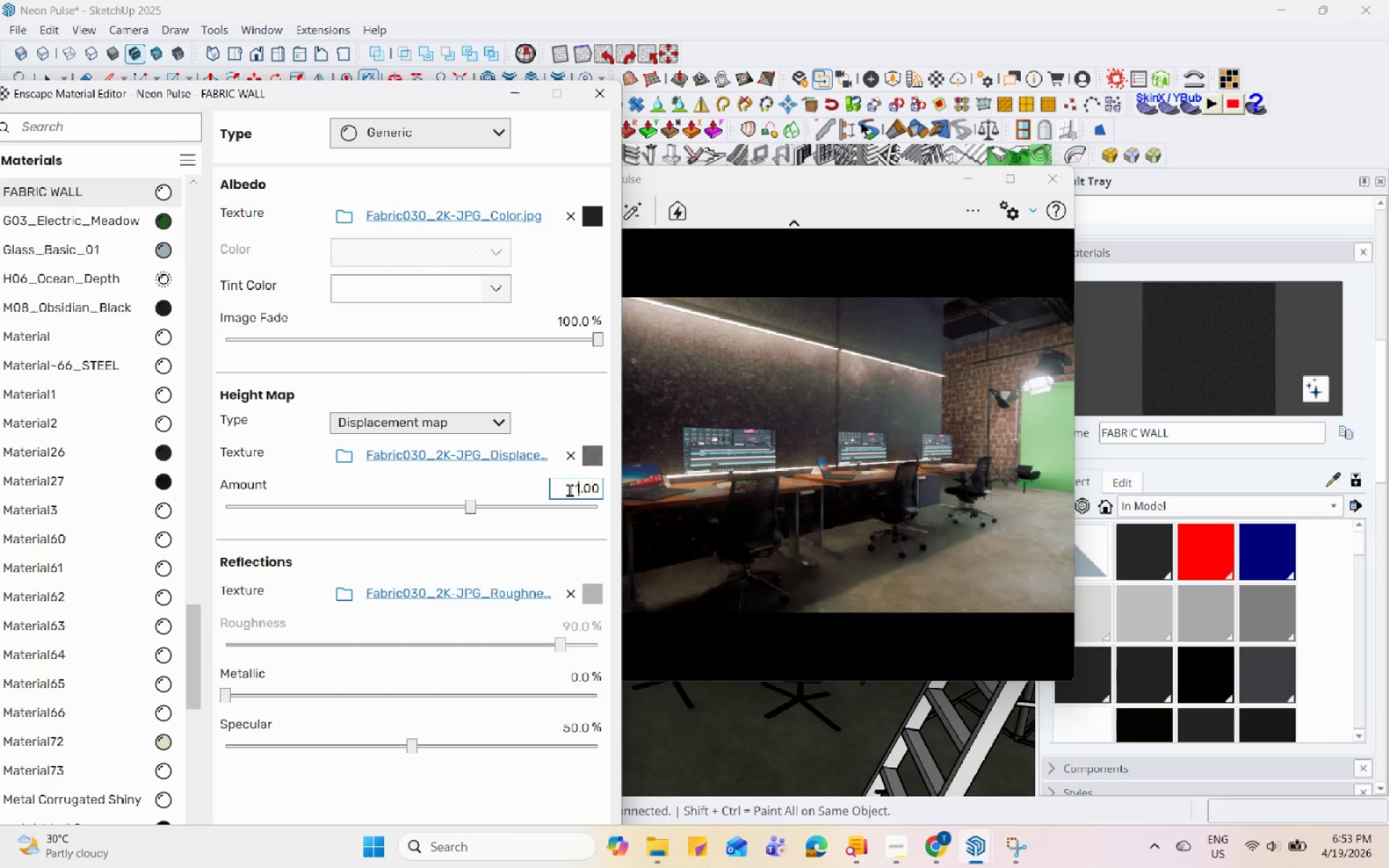 
left_click_drag(start_coordinate=[569, 490], to_coordinate=[611, 488])
 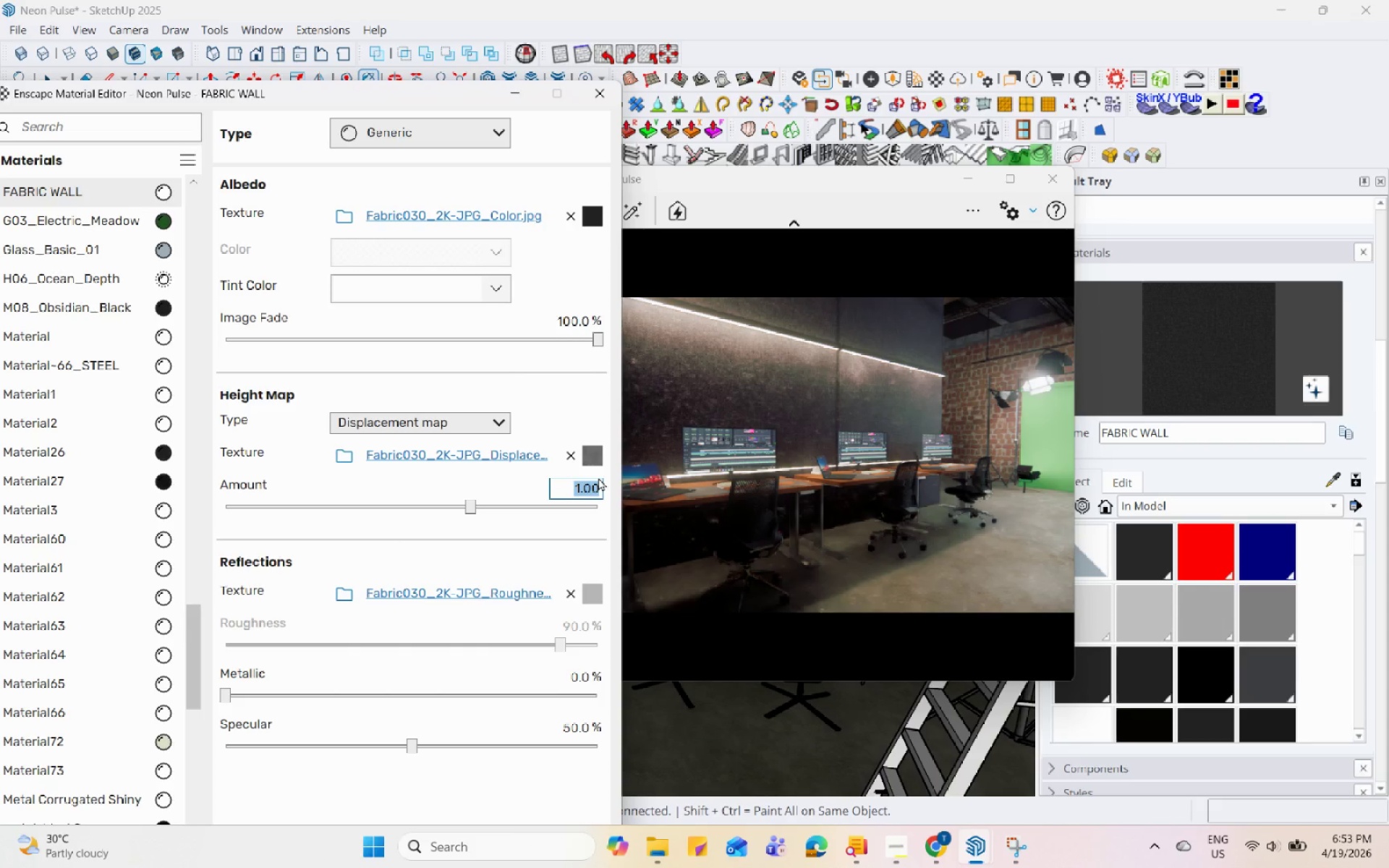 
key(Numpad0)
 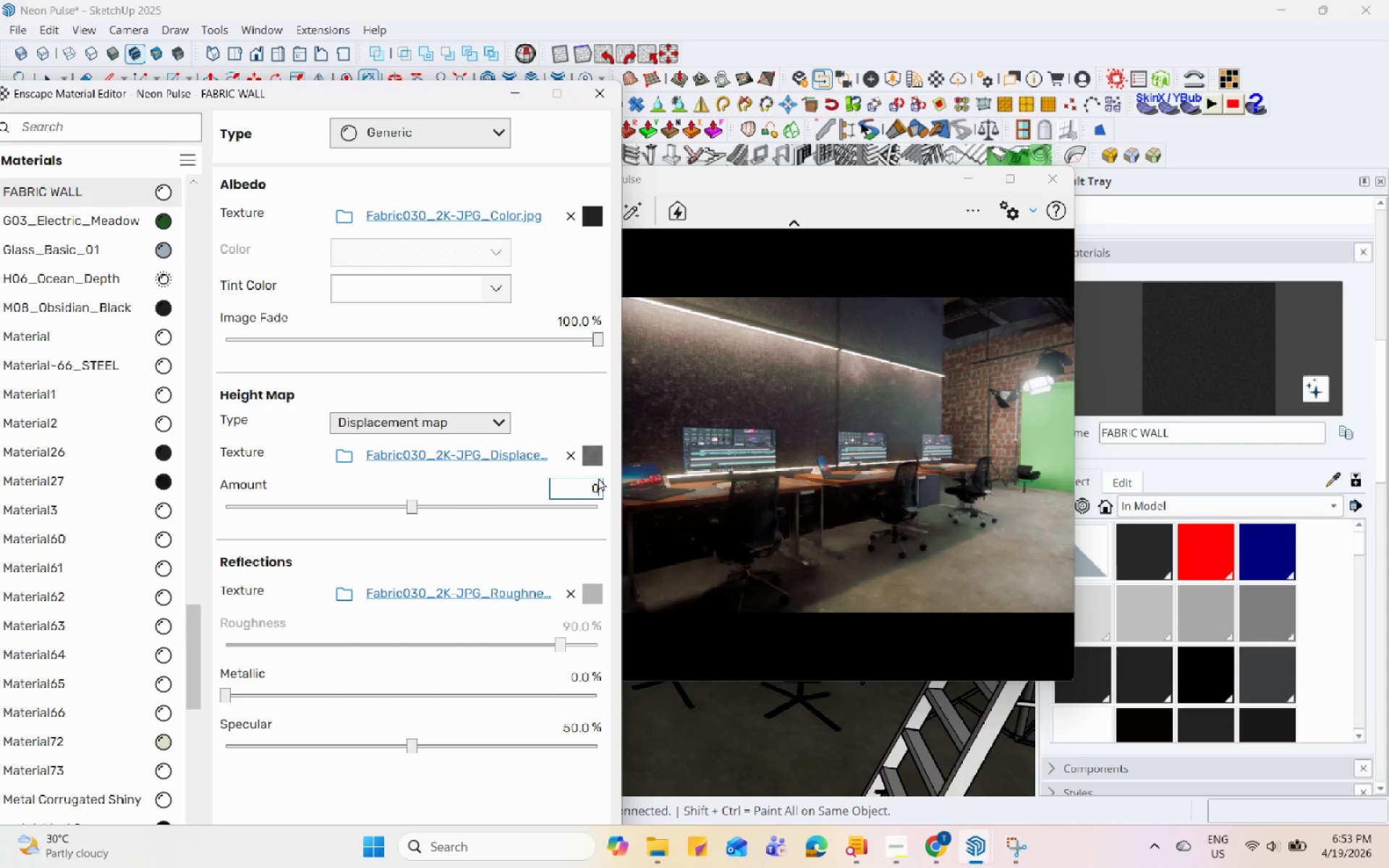 
key(NumpadDecimal)
 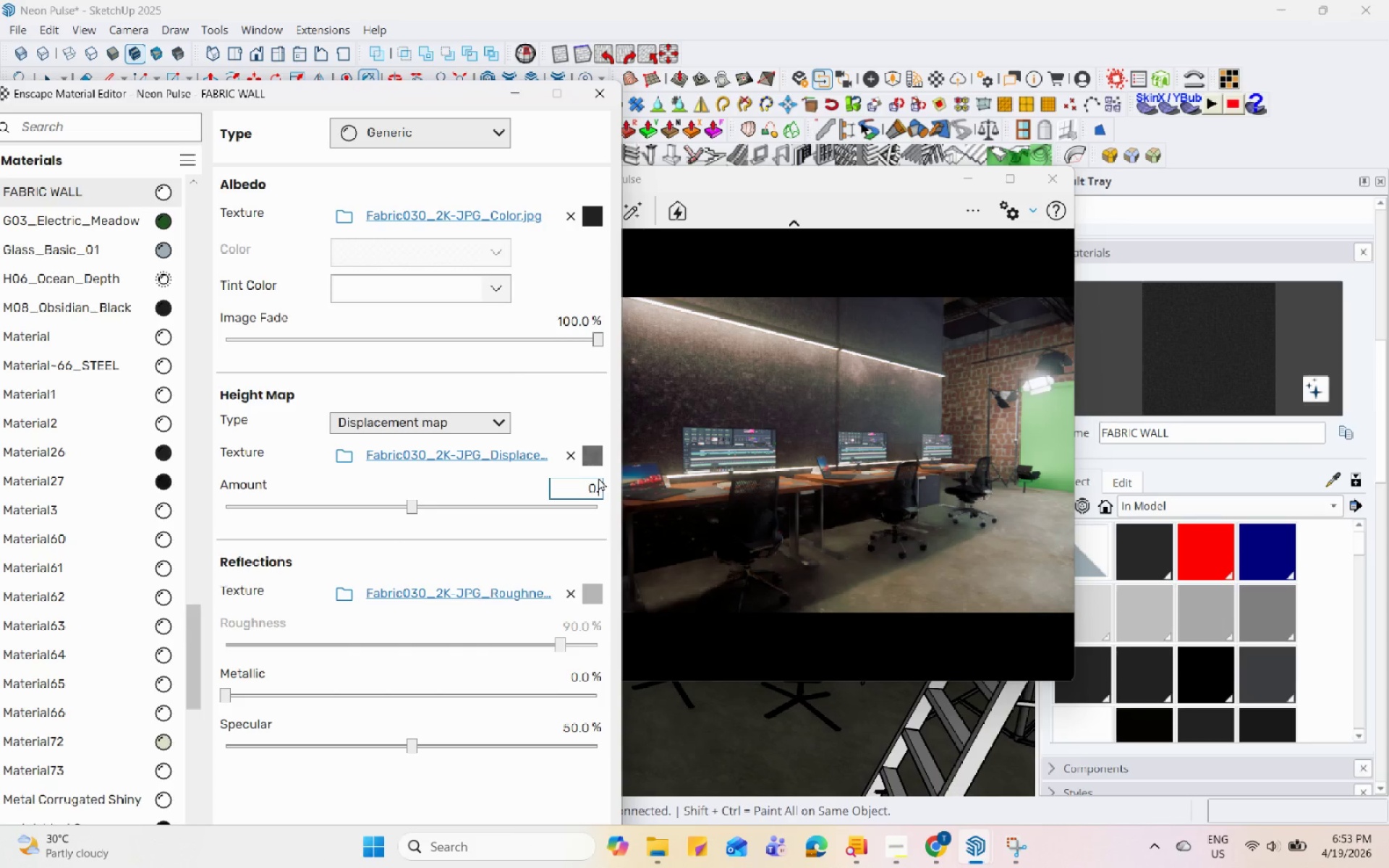 
key(Numpad8)
 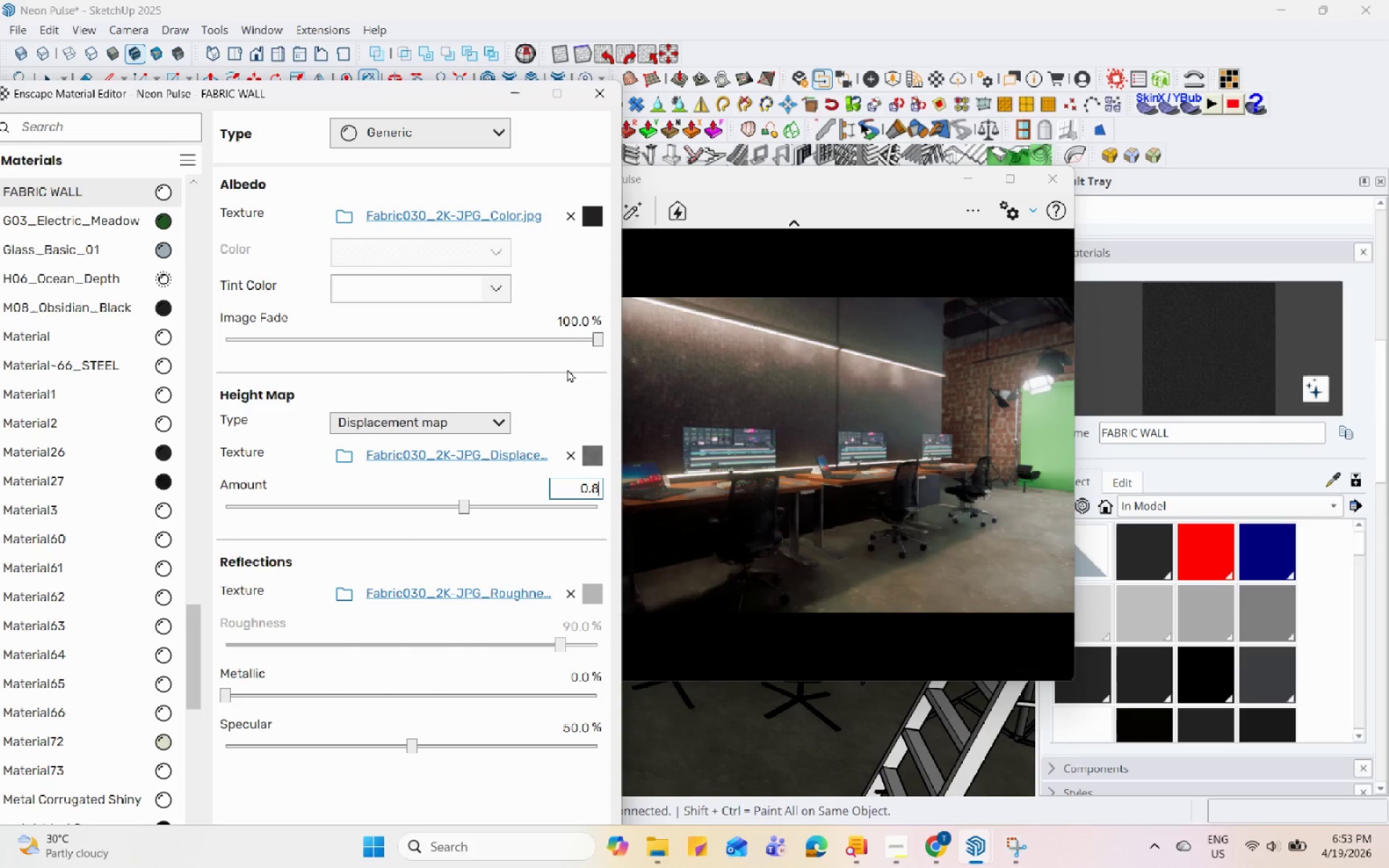 
left_click([568, 396])
 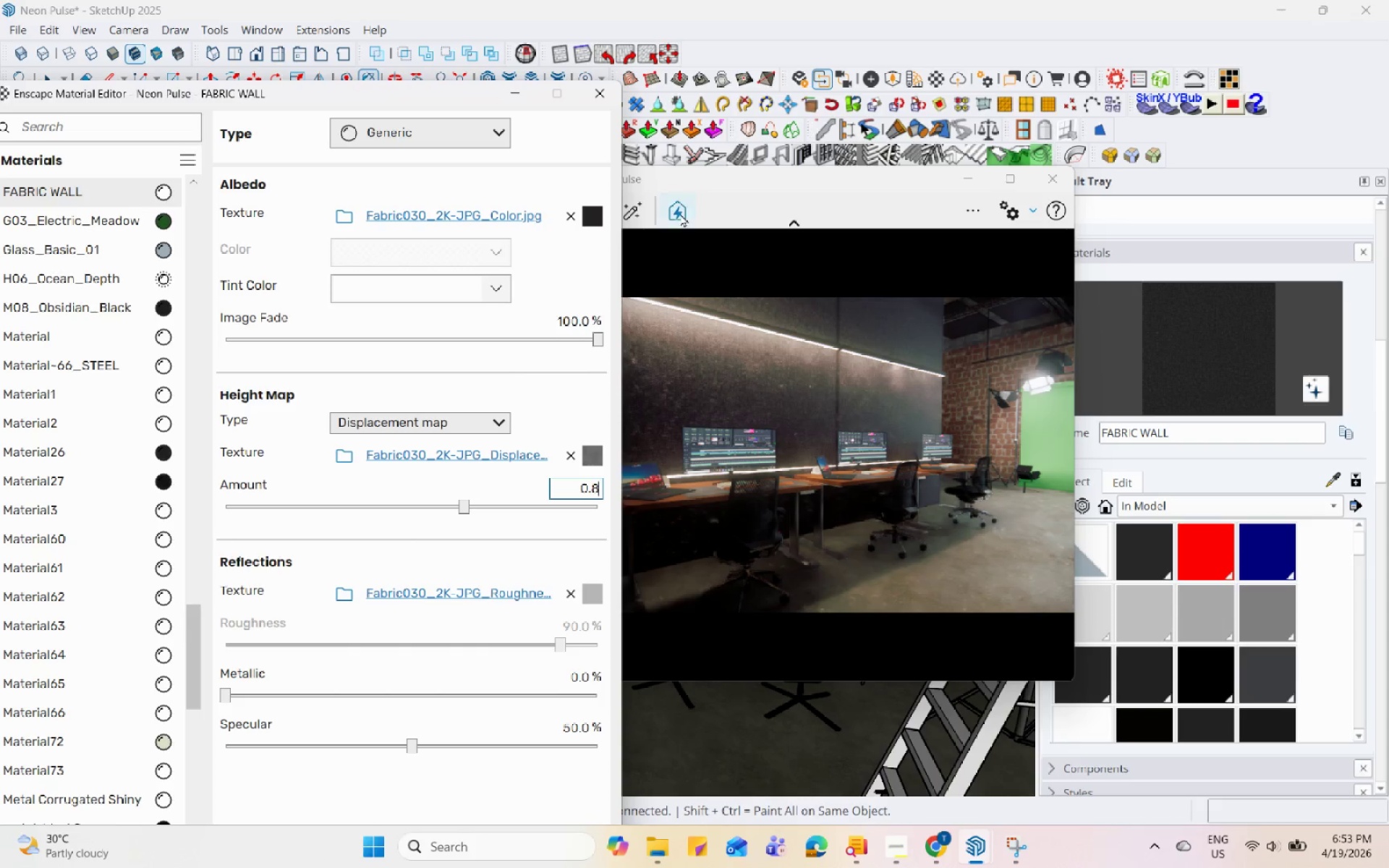 
left_click_drag(start_coordinate=[718, 183], to_coordinate=[924, 163])
 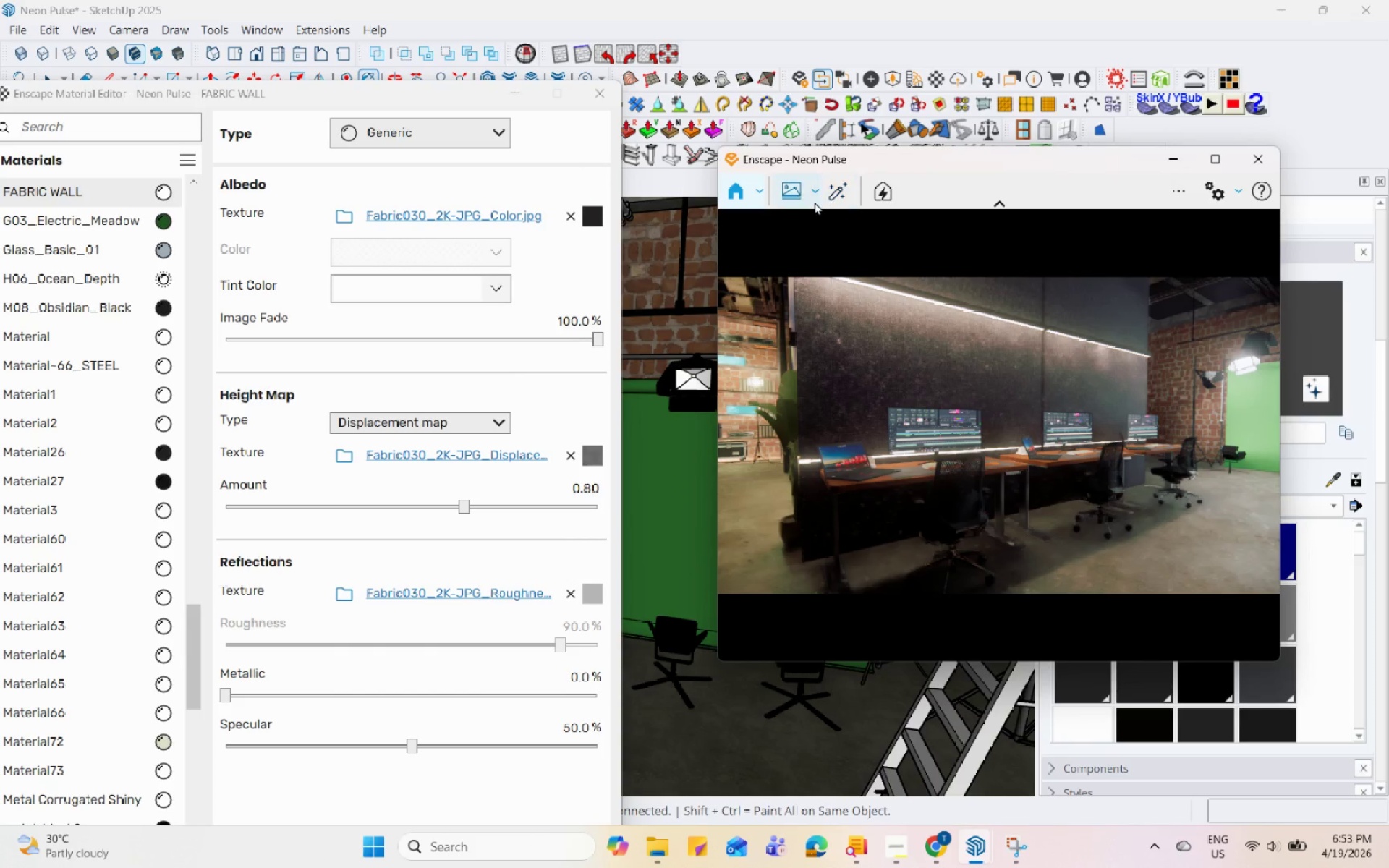 
left_click([803, 195])
 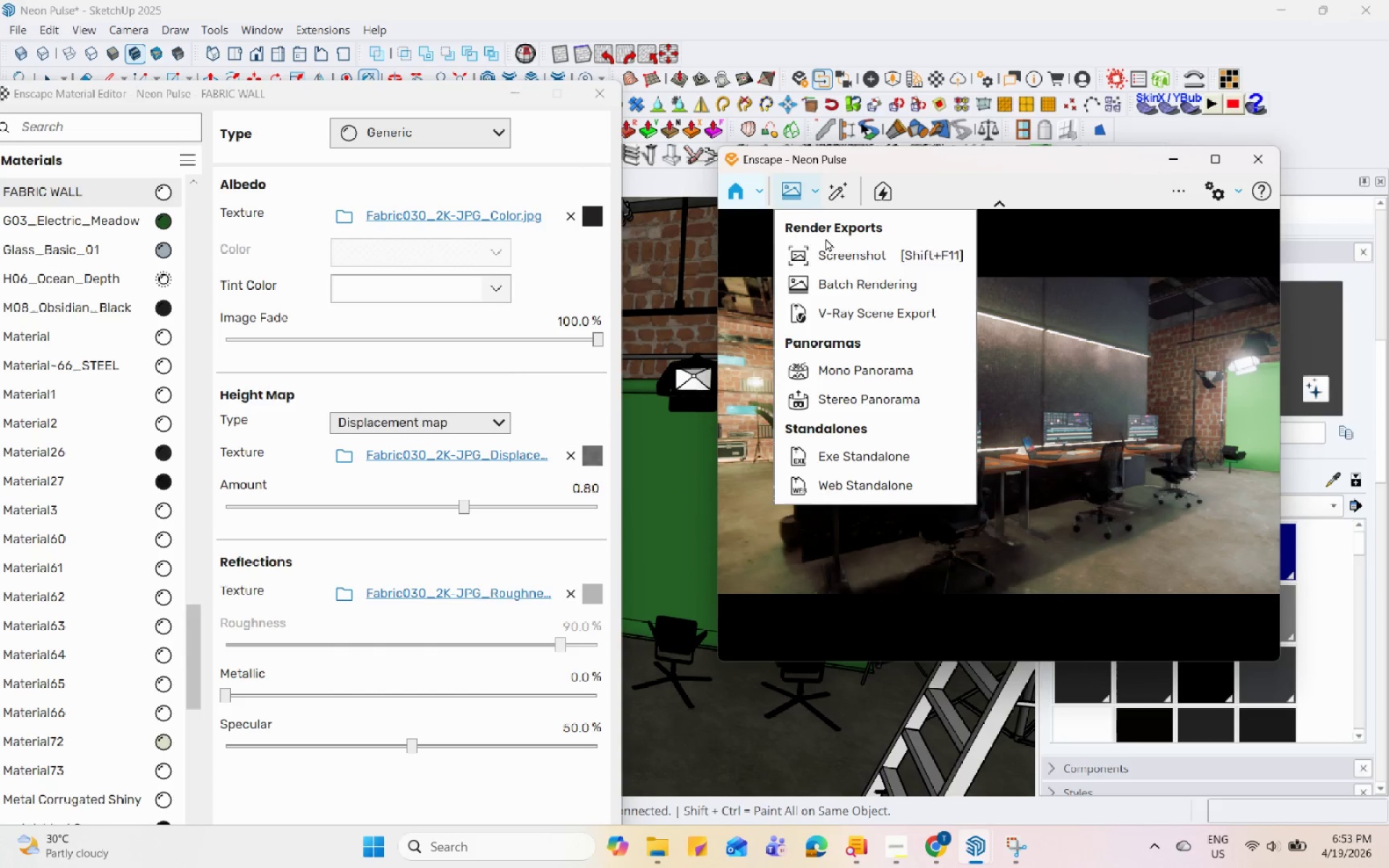 
left_click([834, 258])
 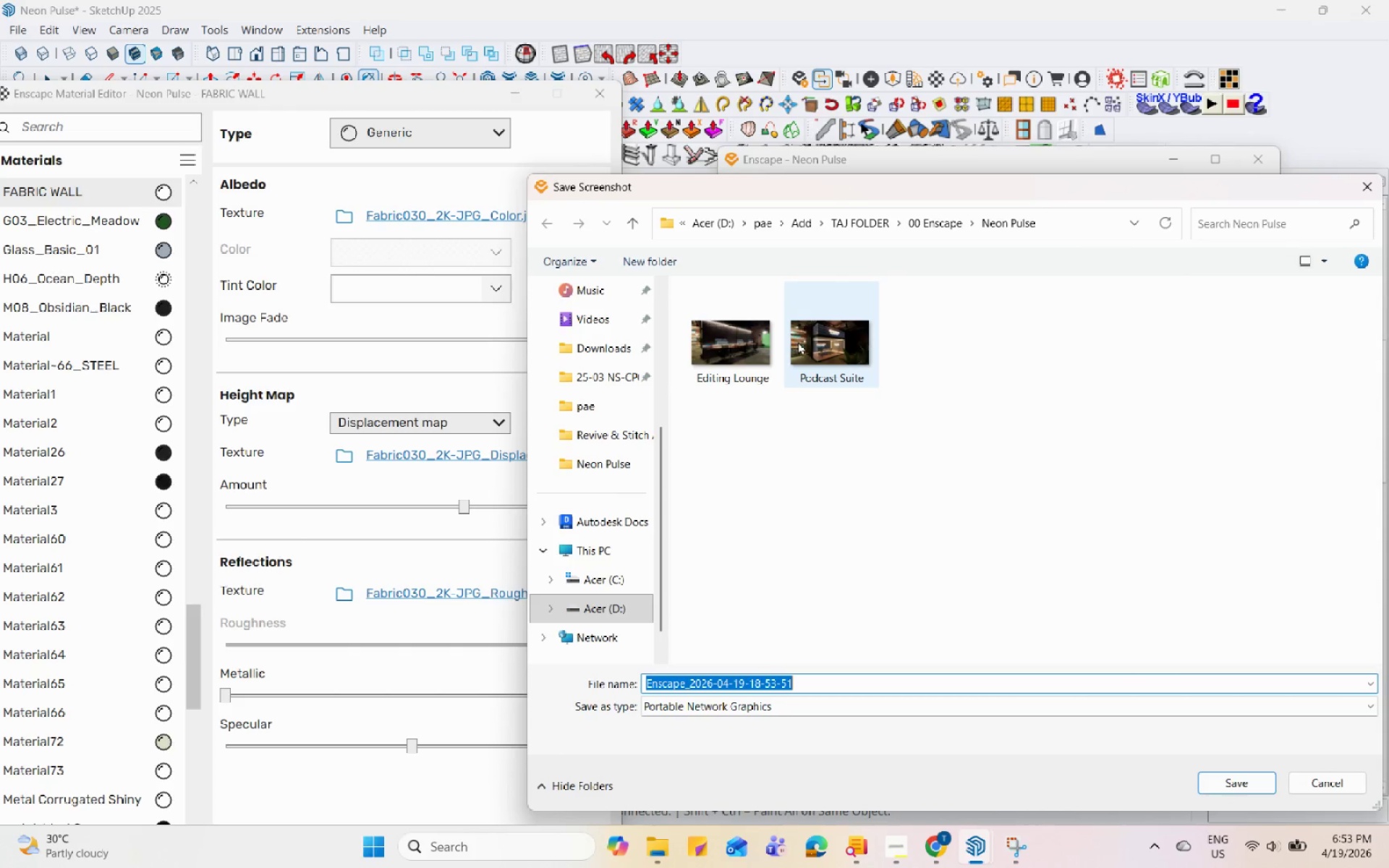 
left_click([770, 334])
 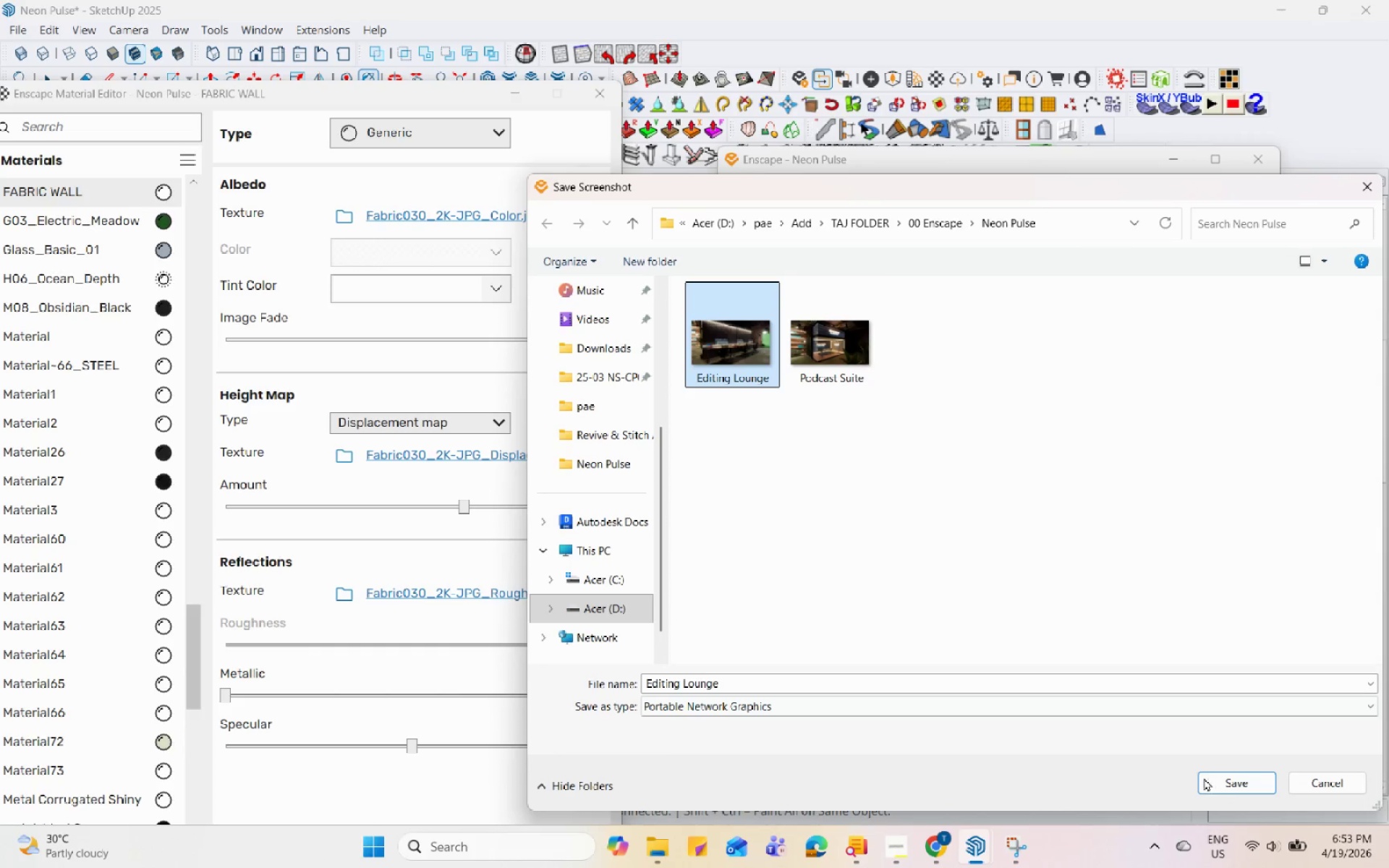 
left_click([1222, 788])
 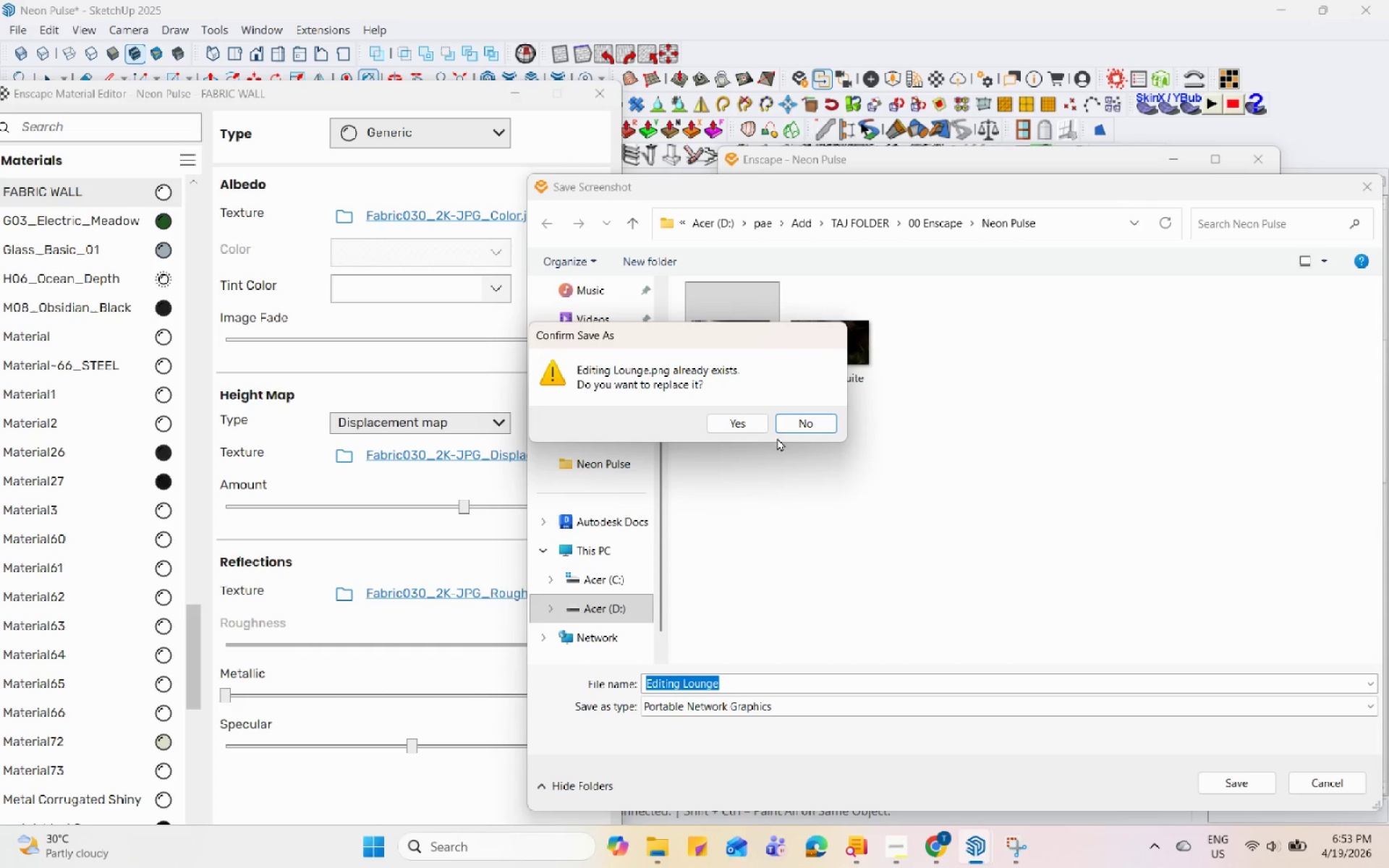 
left_click([734, 425])
 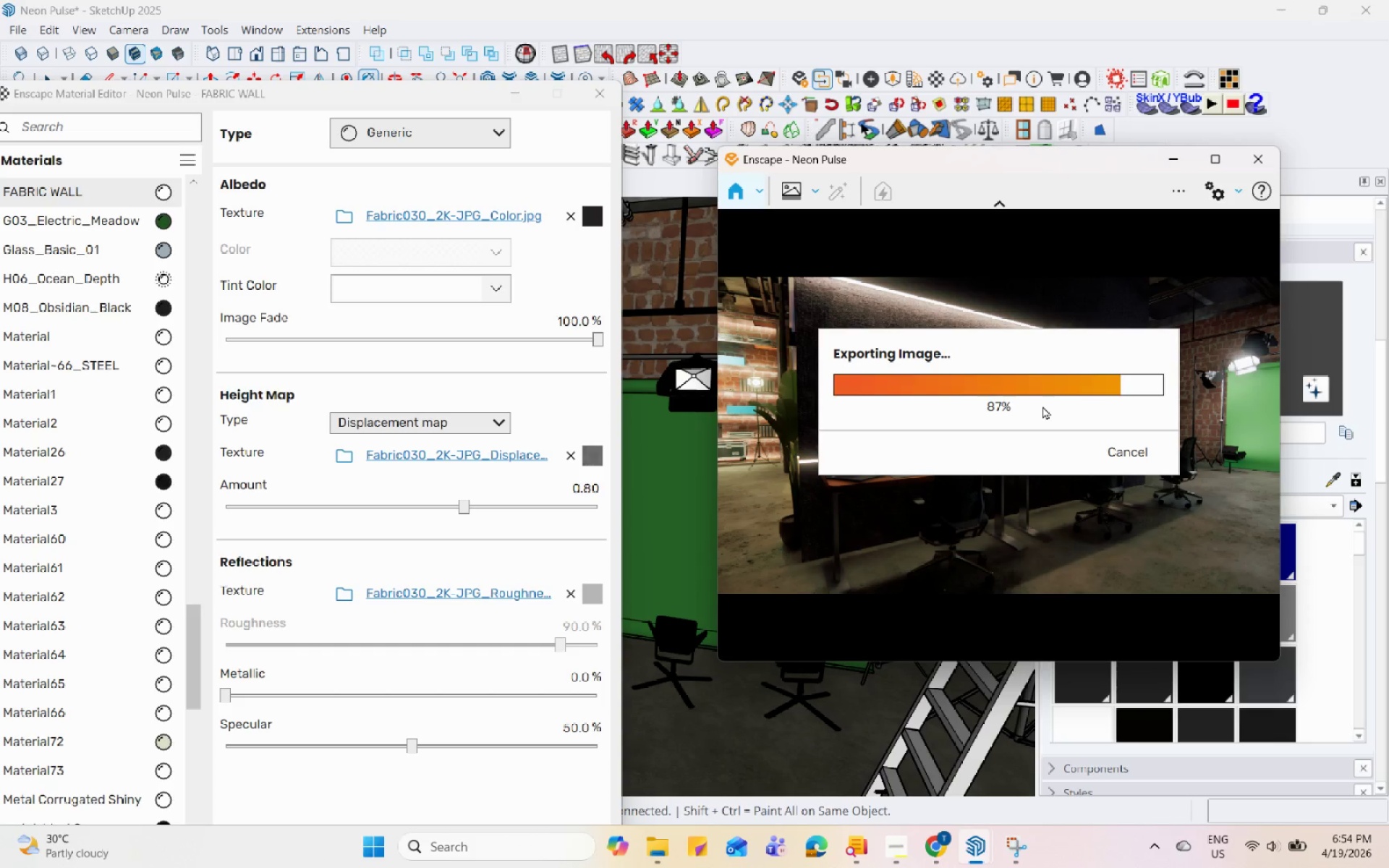 
wait(18.95)
 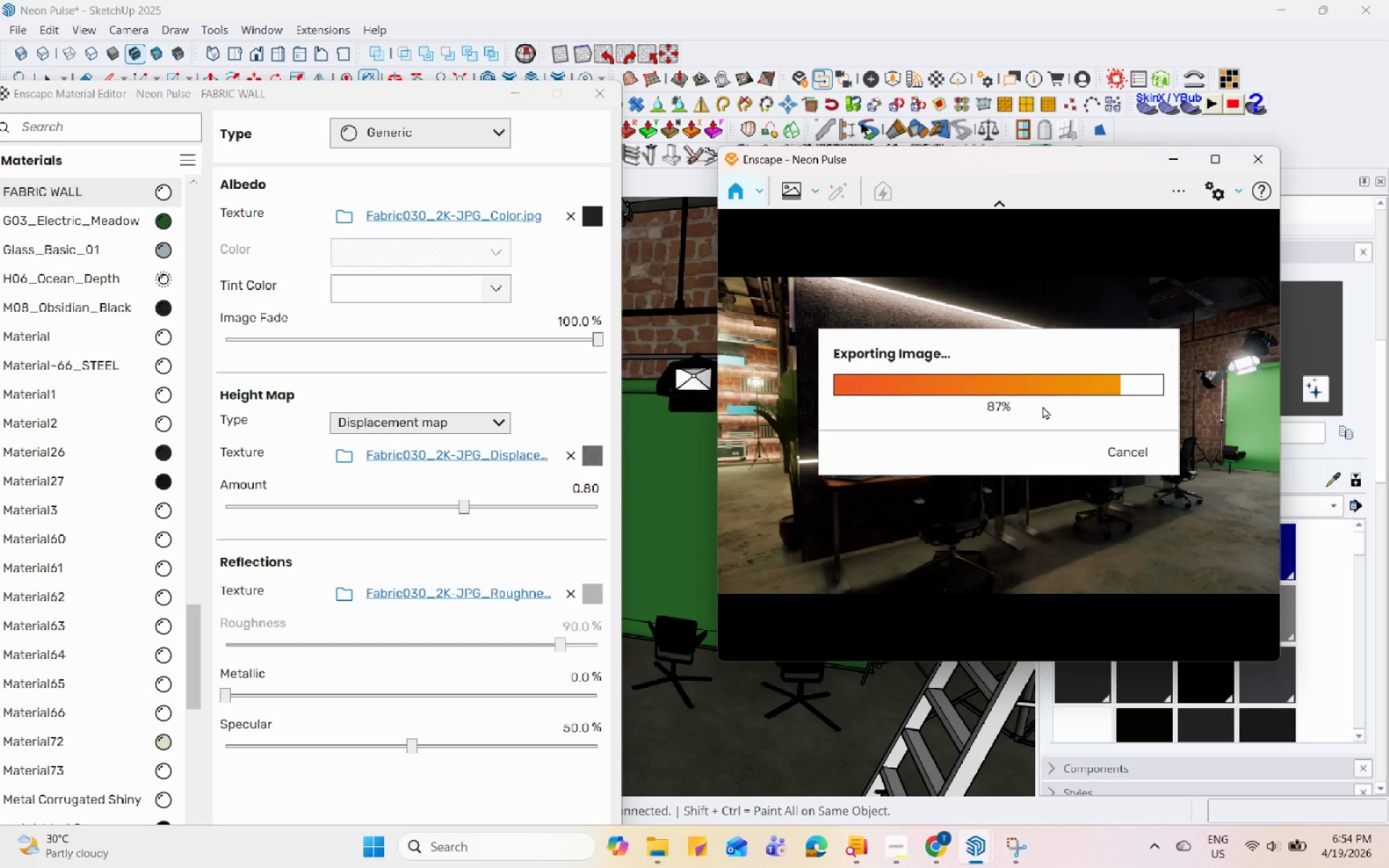 
left_click([658, 846])
 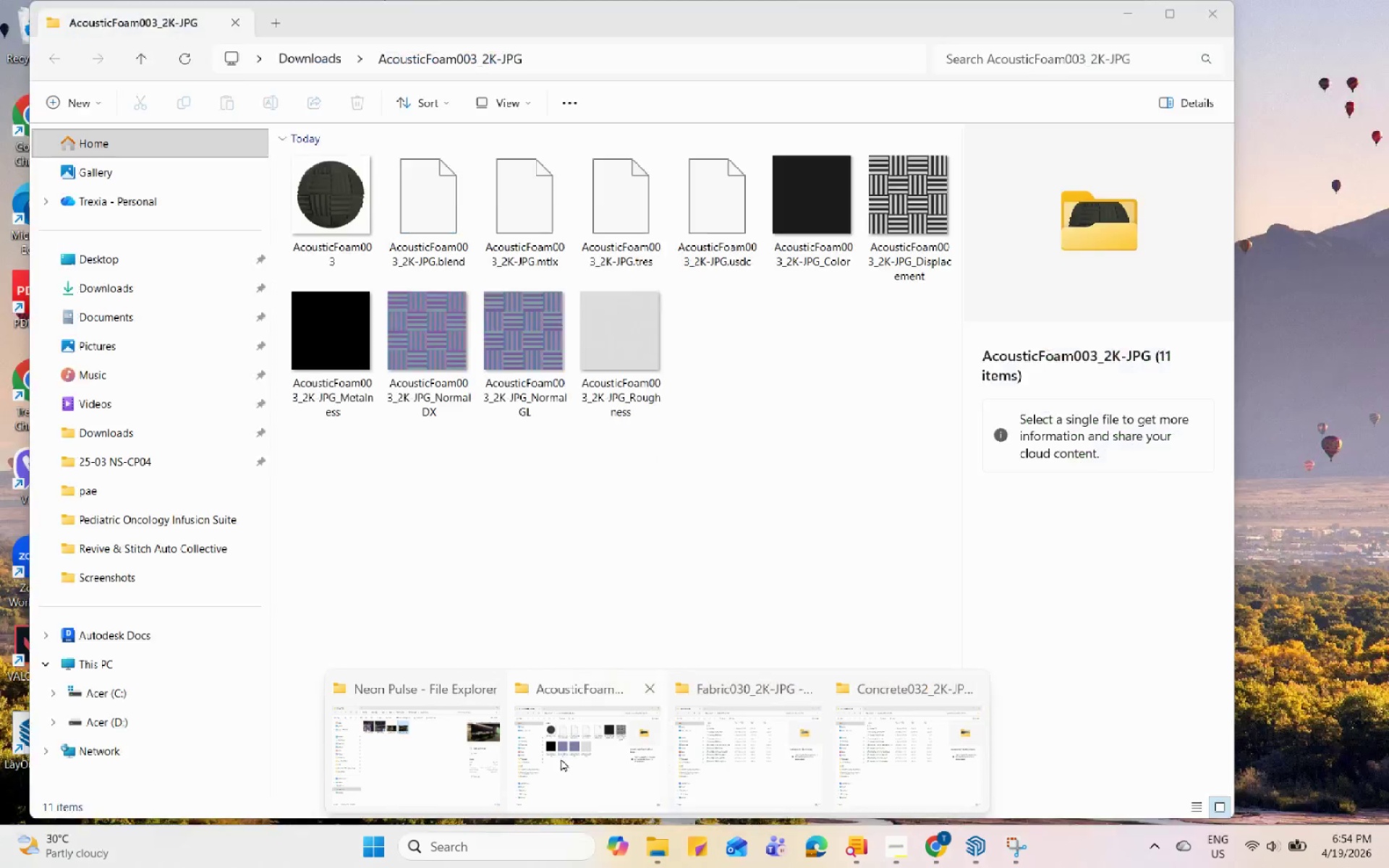 
left_click([469, 746])
 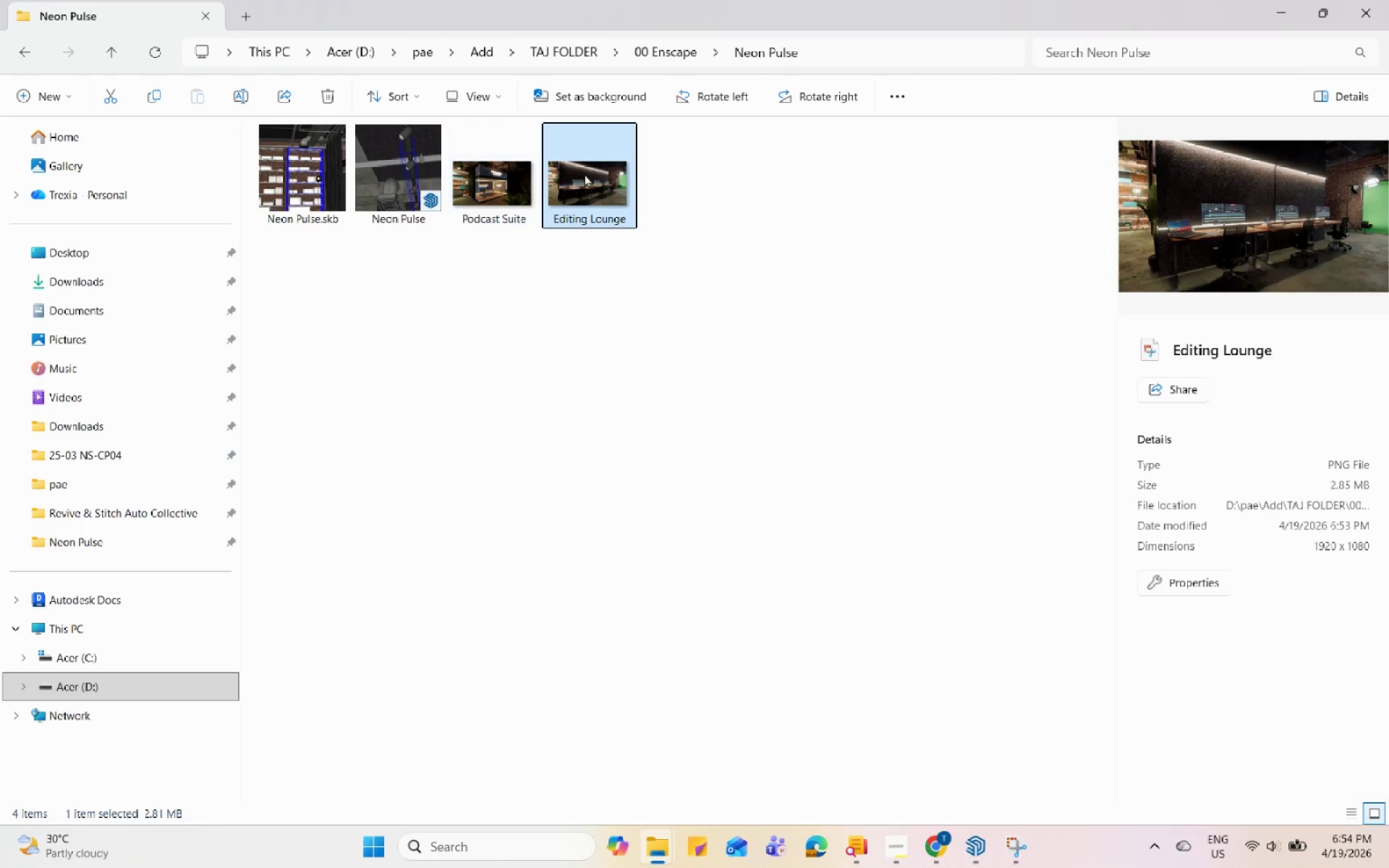 
double_click([585, 174])
 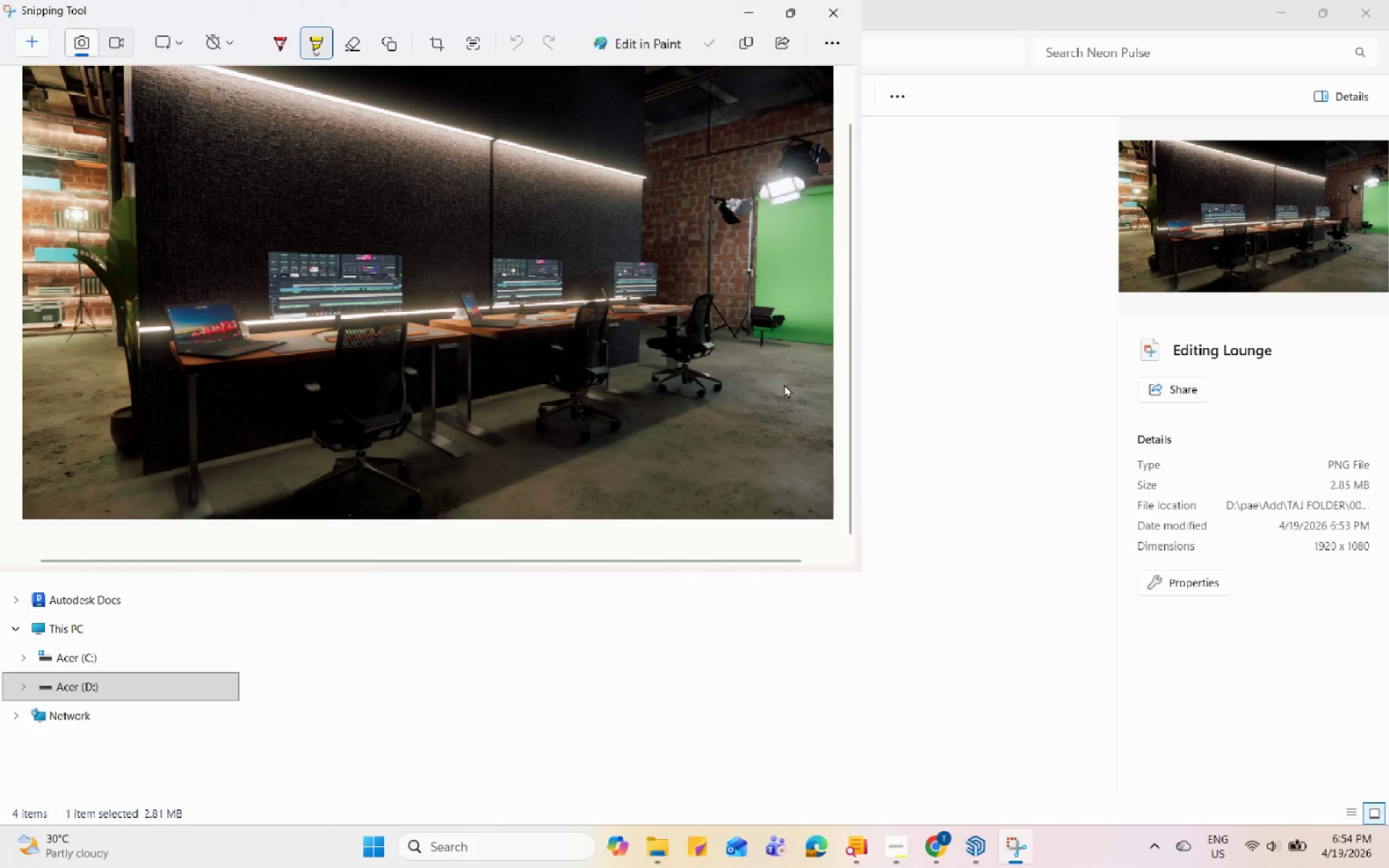 
scroll: coordinate [561, 209], scroll_direction: up, amount: 2.0
 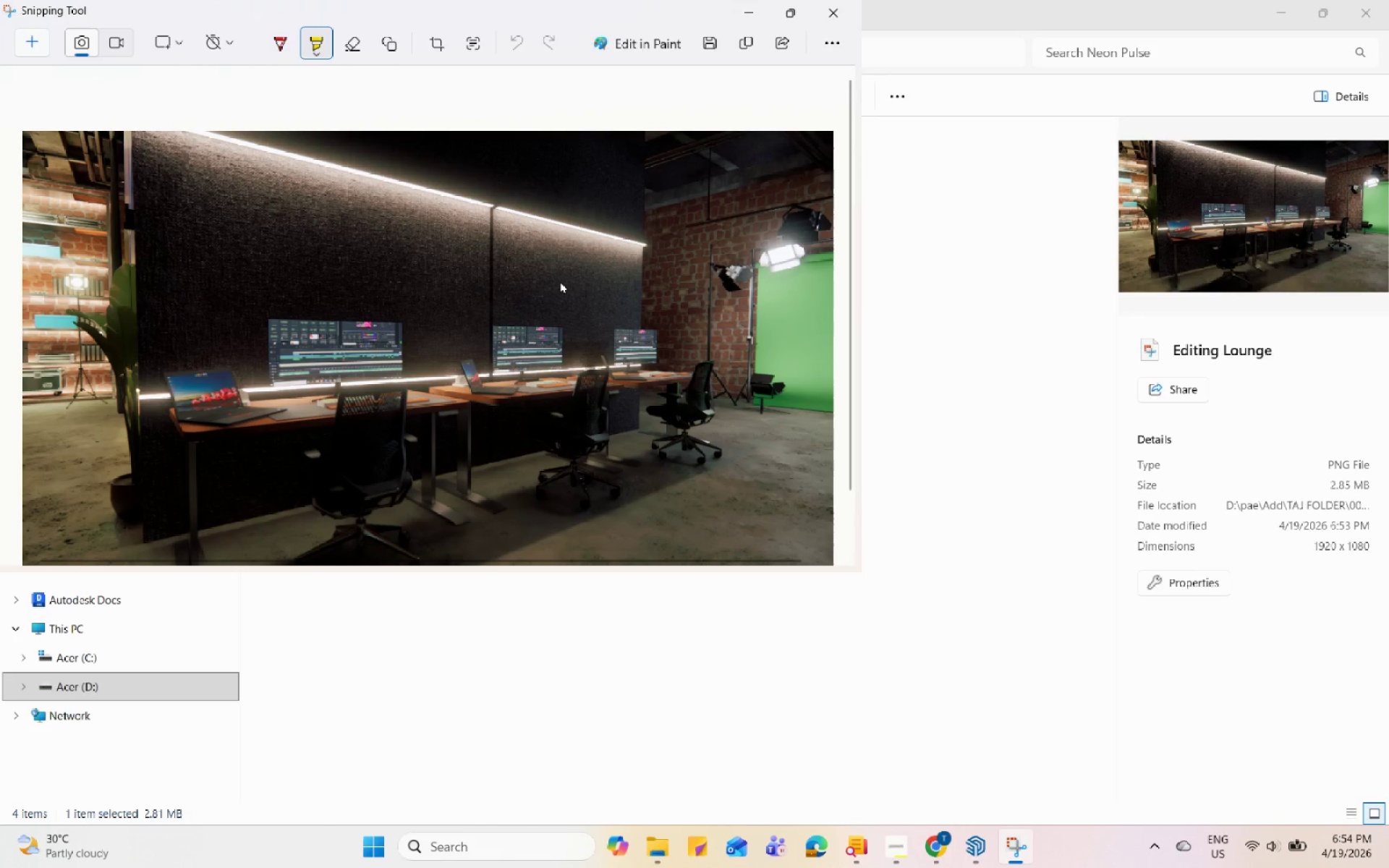 
hold_key(key=ControlLeft, duration=12.56)
scroll: coordinate [561, 283], scroll_direction: up, amount: 2.0
 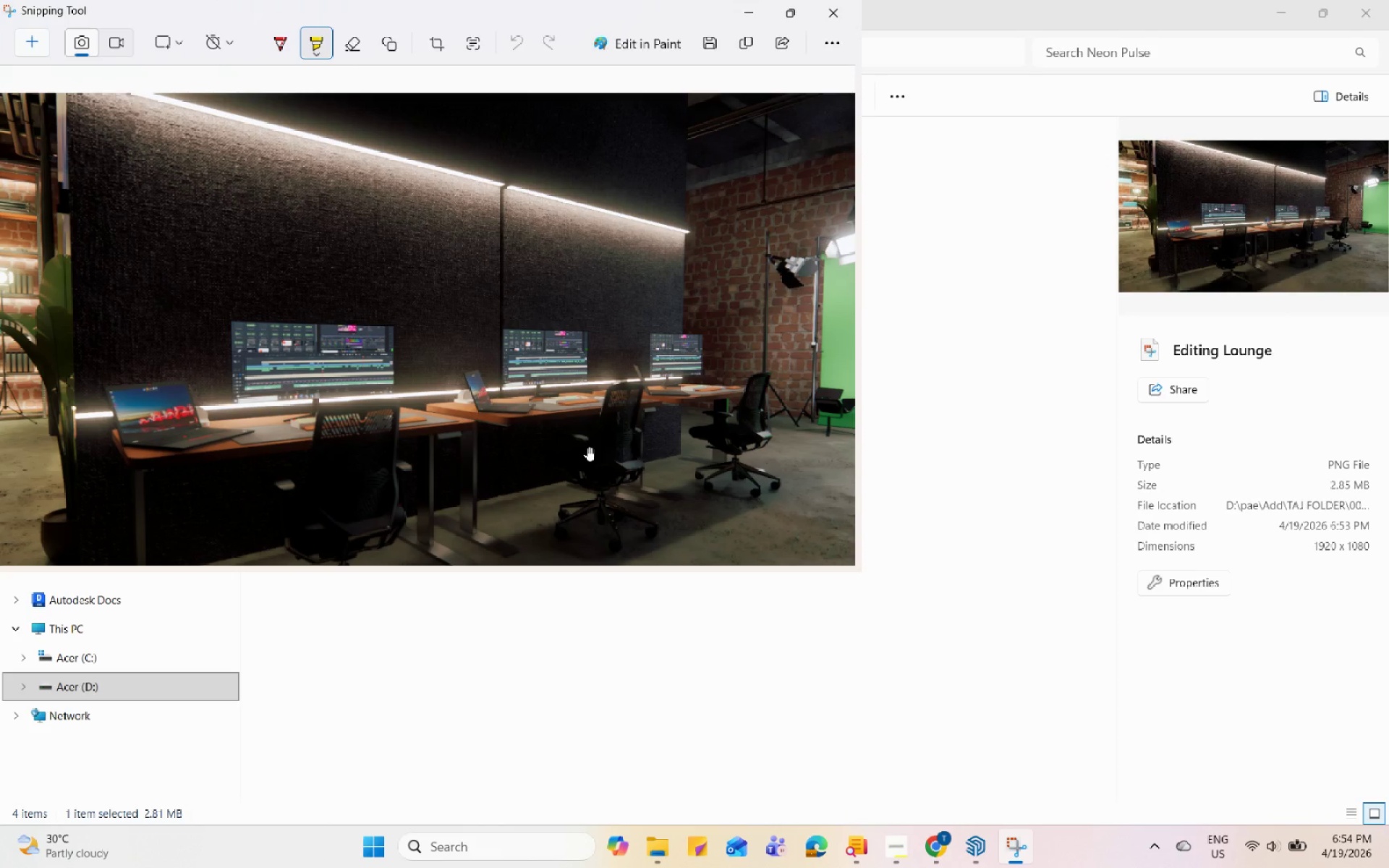 
scroll: coordinate [587, 447], scroll_direction: down, amount: 4.0
 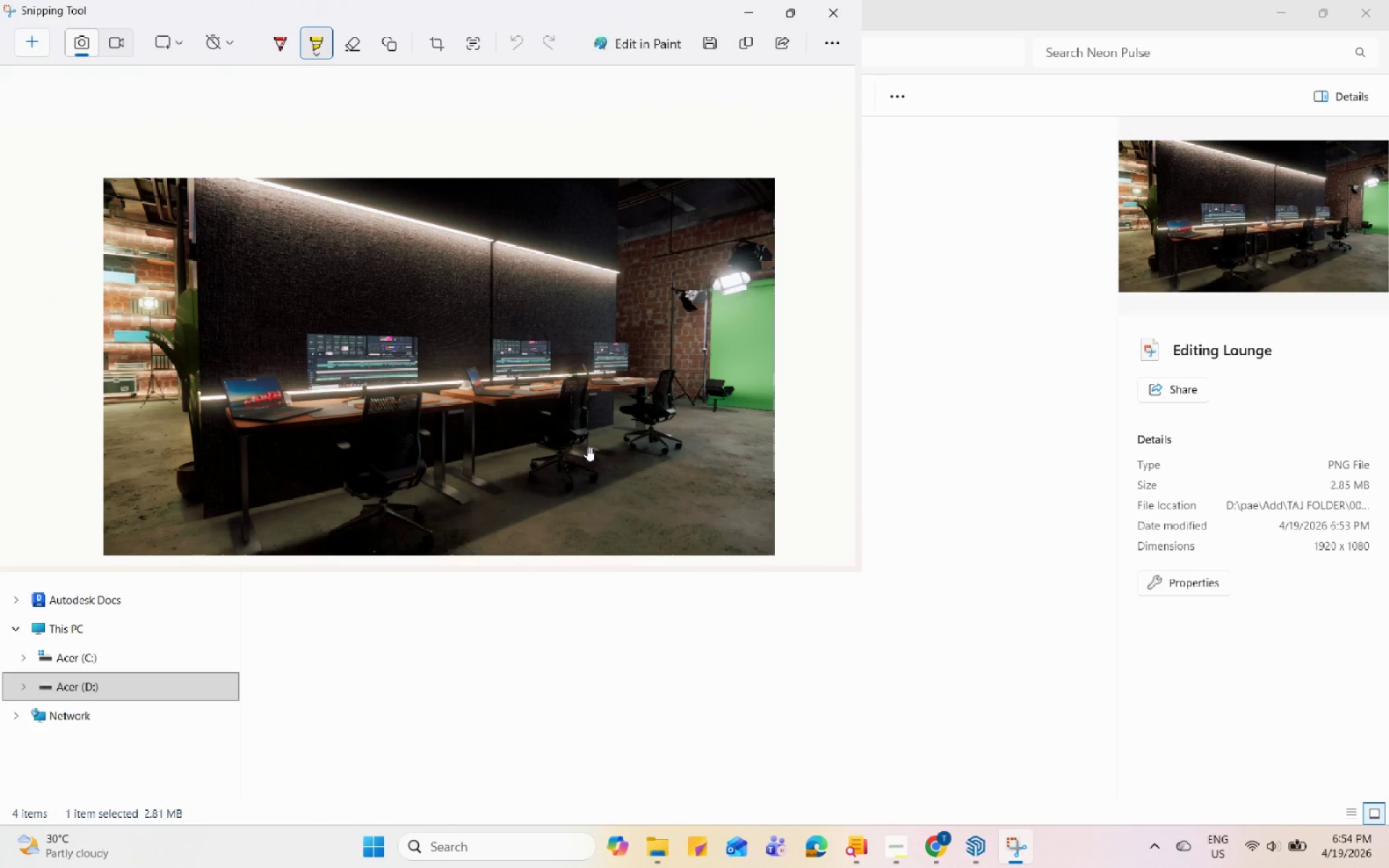 
scroll: coordinate [587, 447], scroll_direction: up, amount: 4.0
 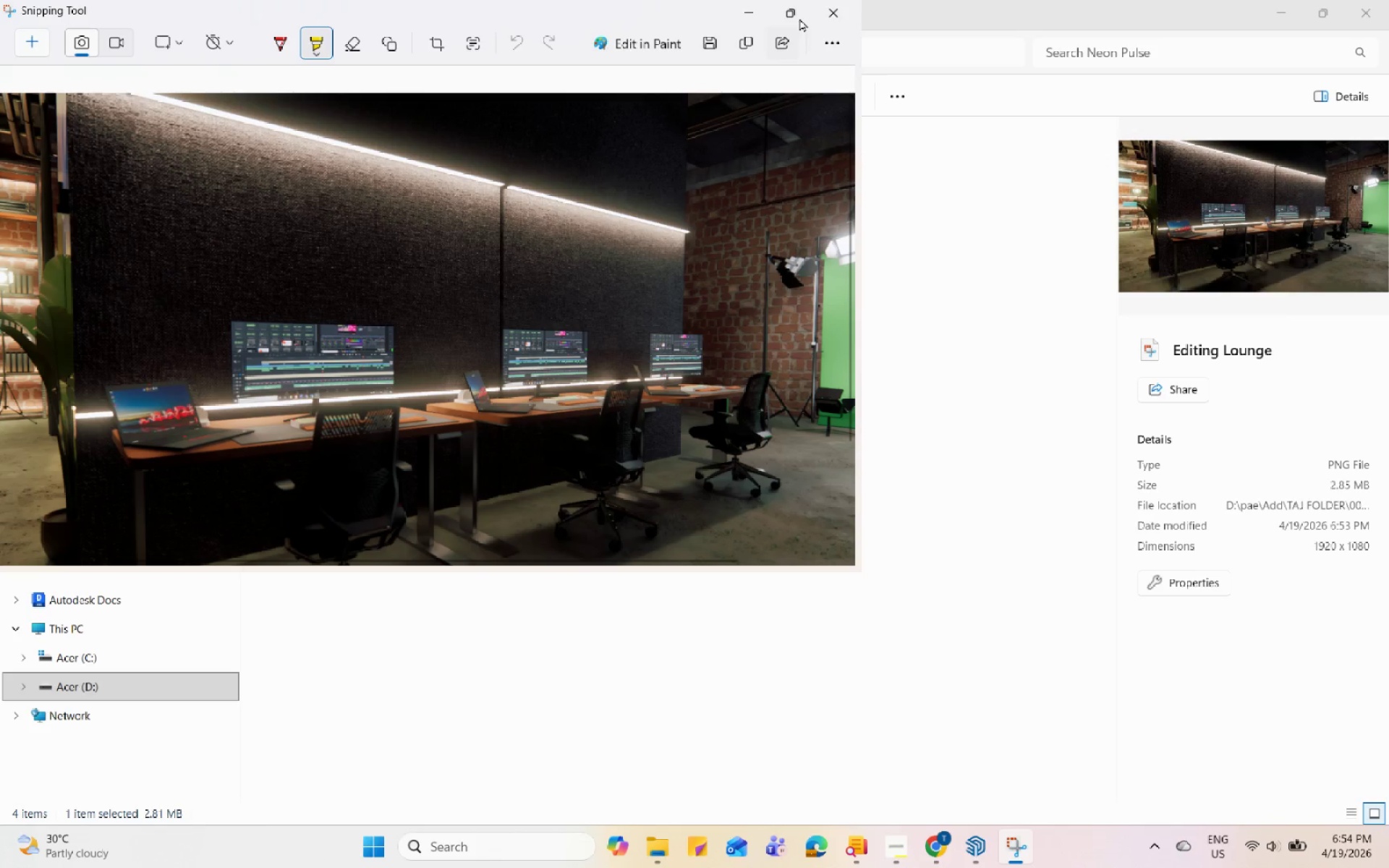 
left_click([828, 3])
 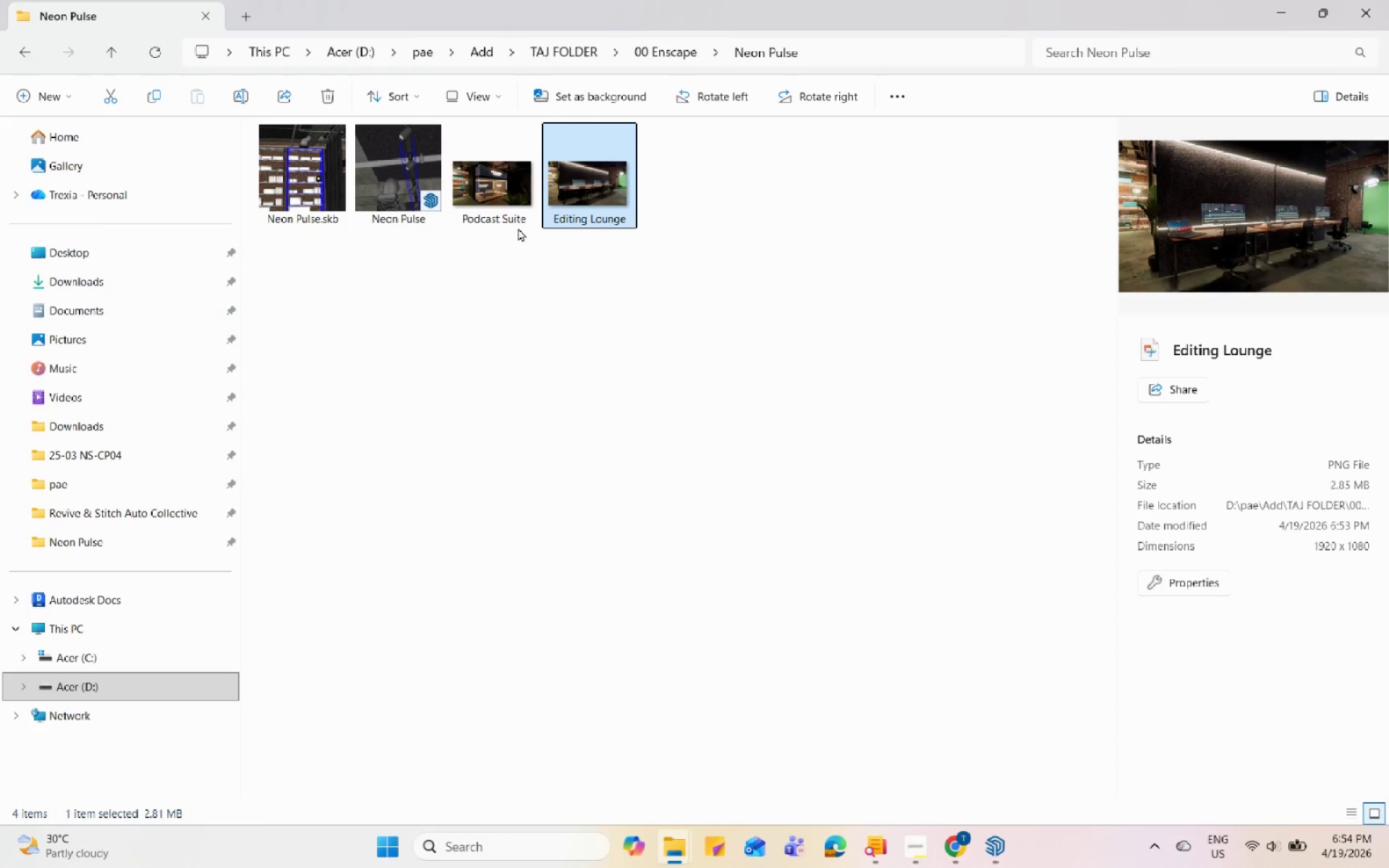 
double_click([518, 200])
 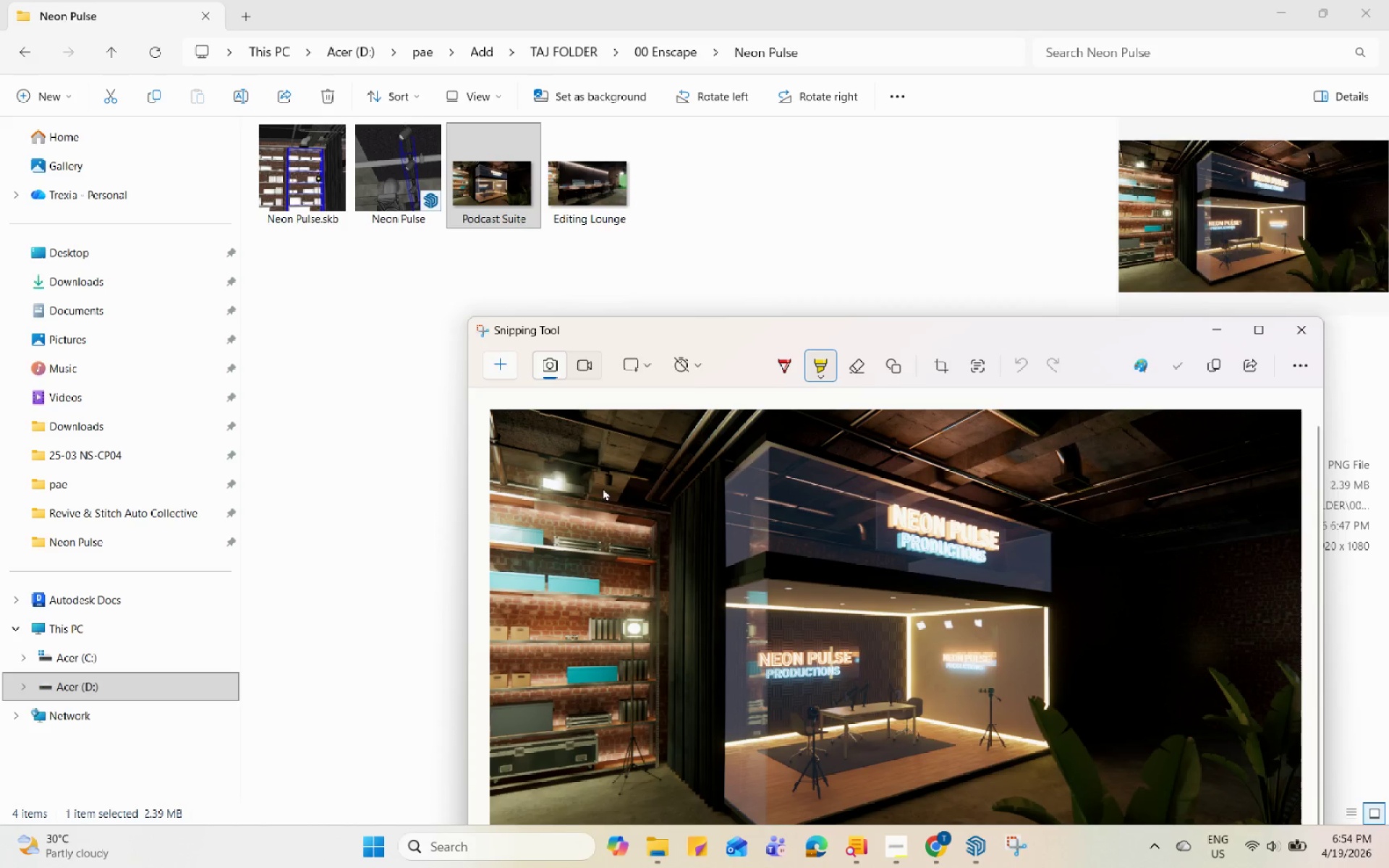 
scroll: coordinate [677, 537], scroll_direction: down, amount: 4.0
 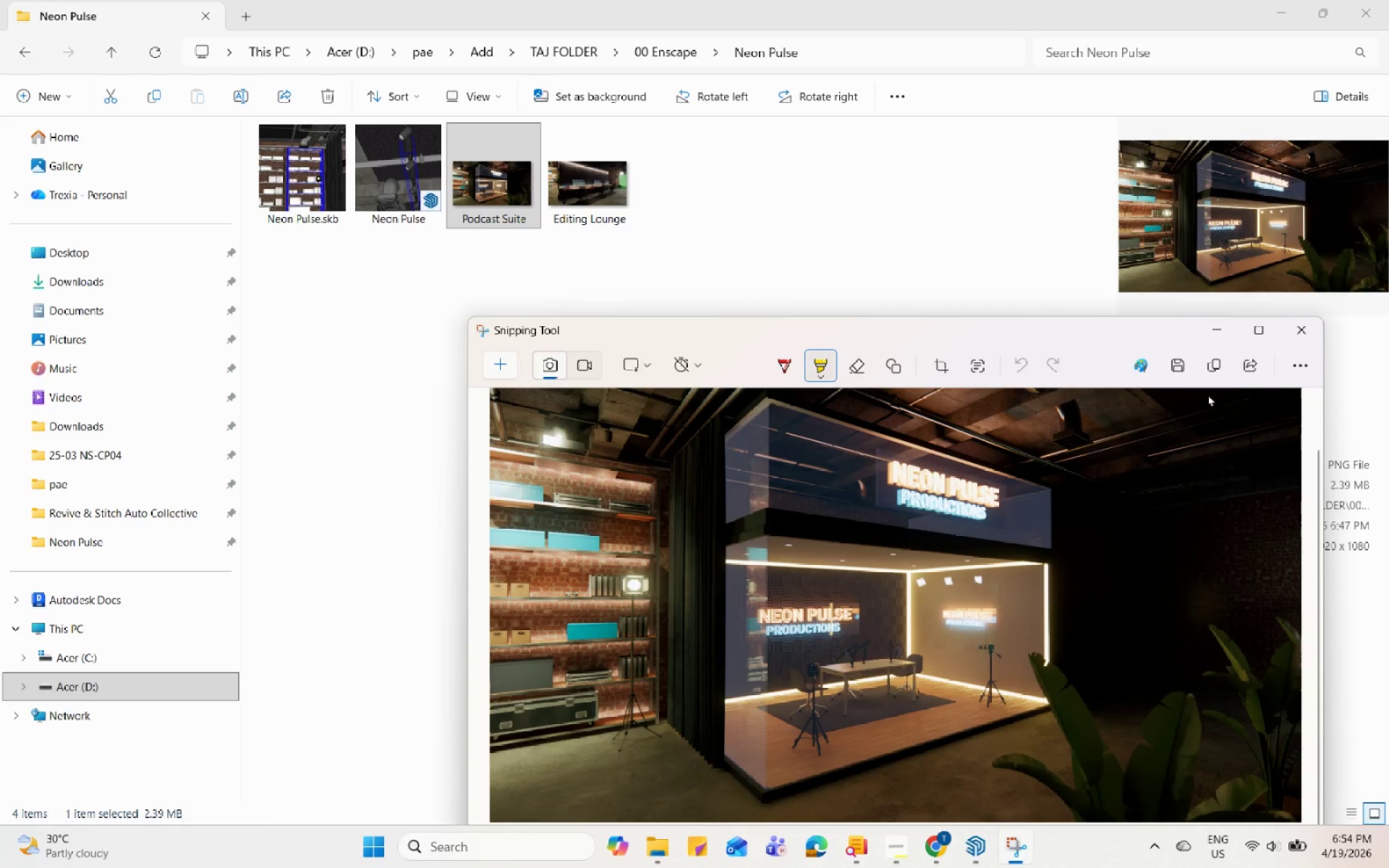 
left_click([1214, 333])
 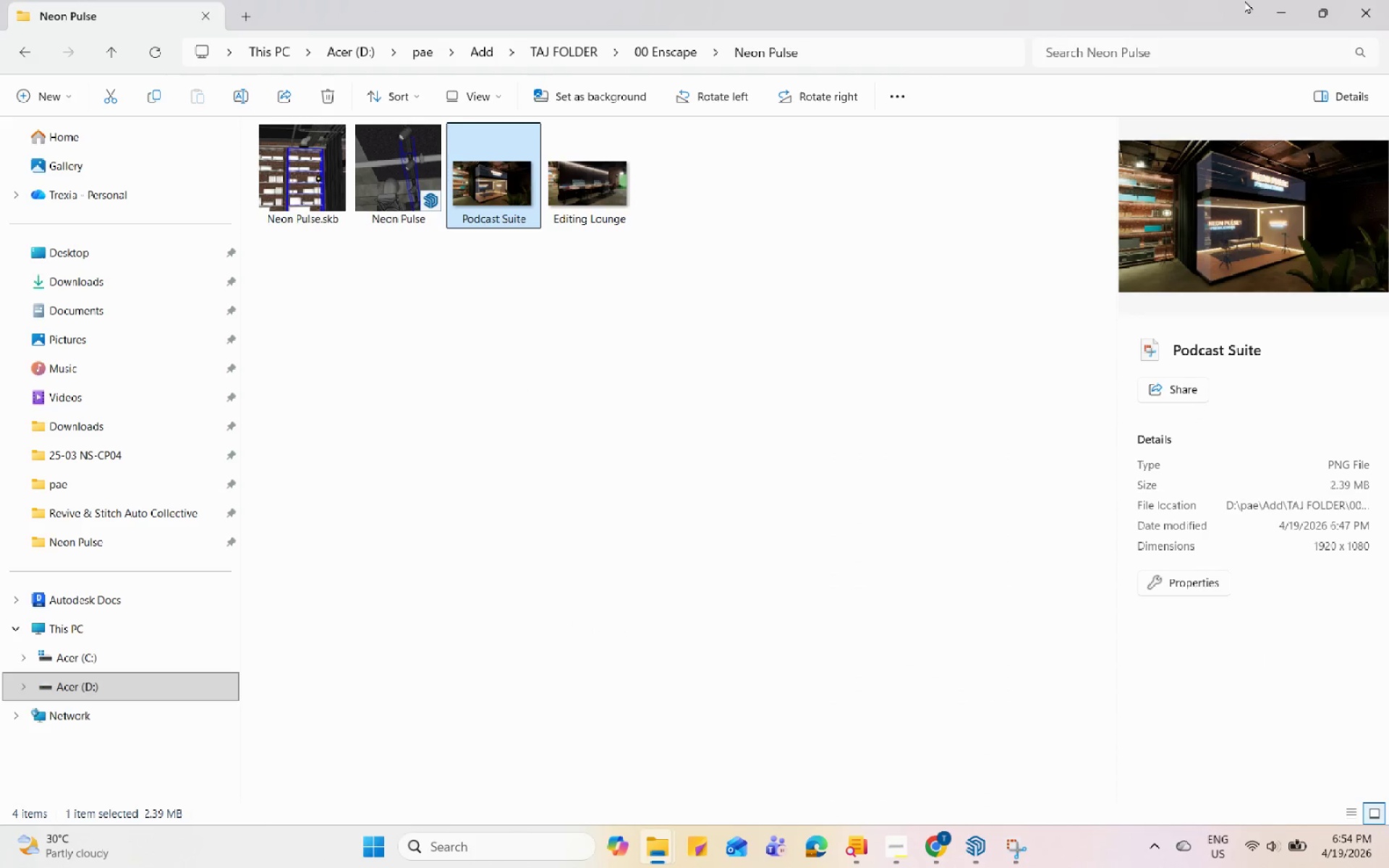 
left_click([1275, 3])
 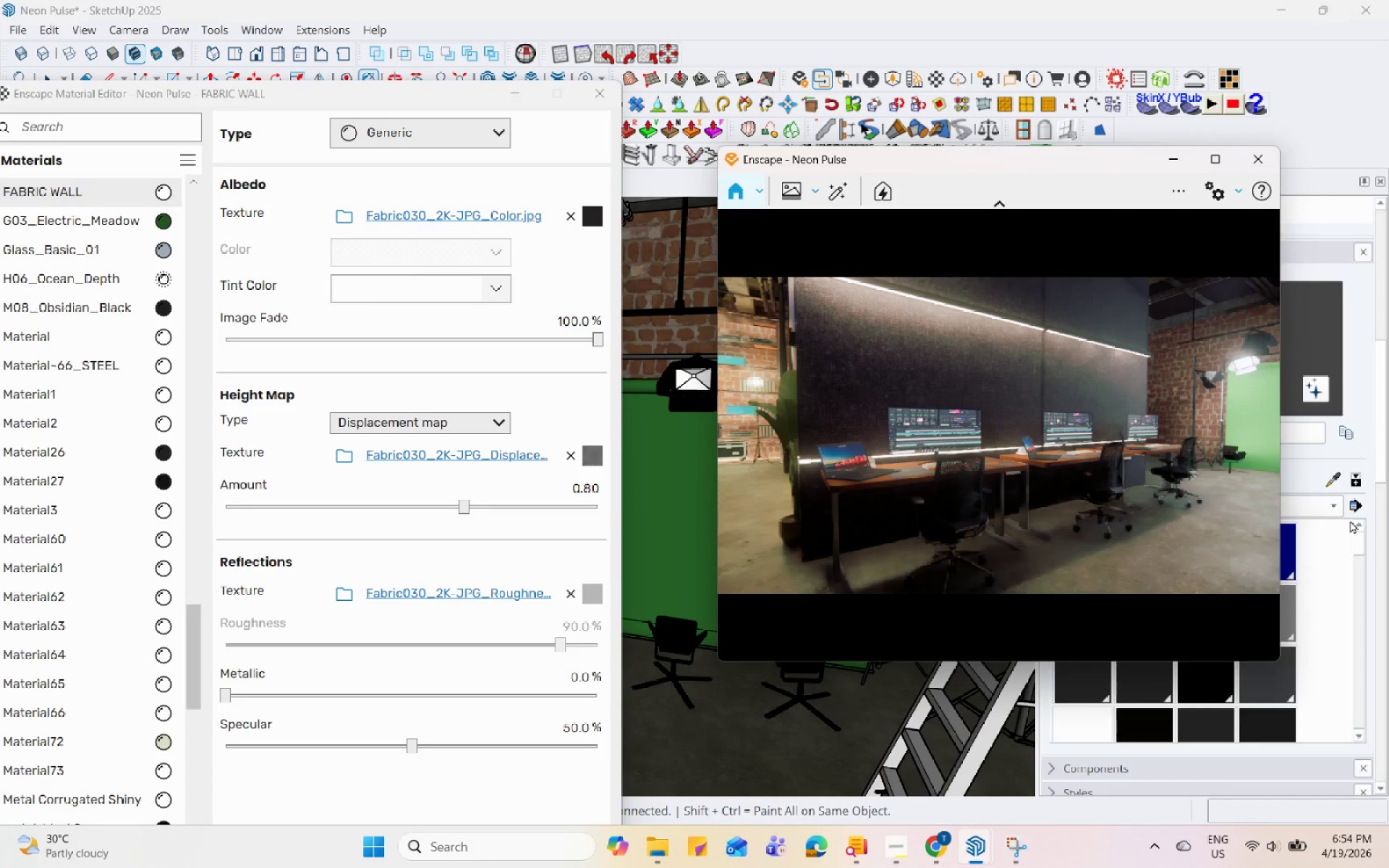 
left_click([1341, 477])
 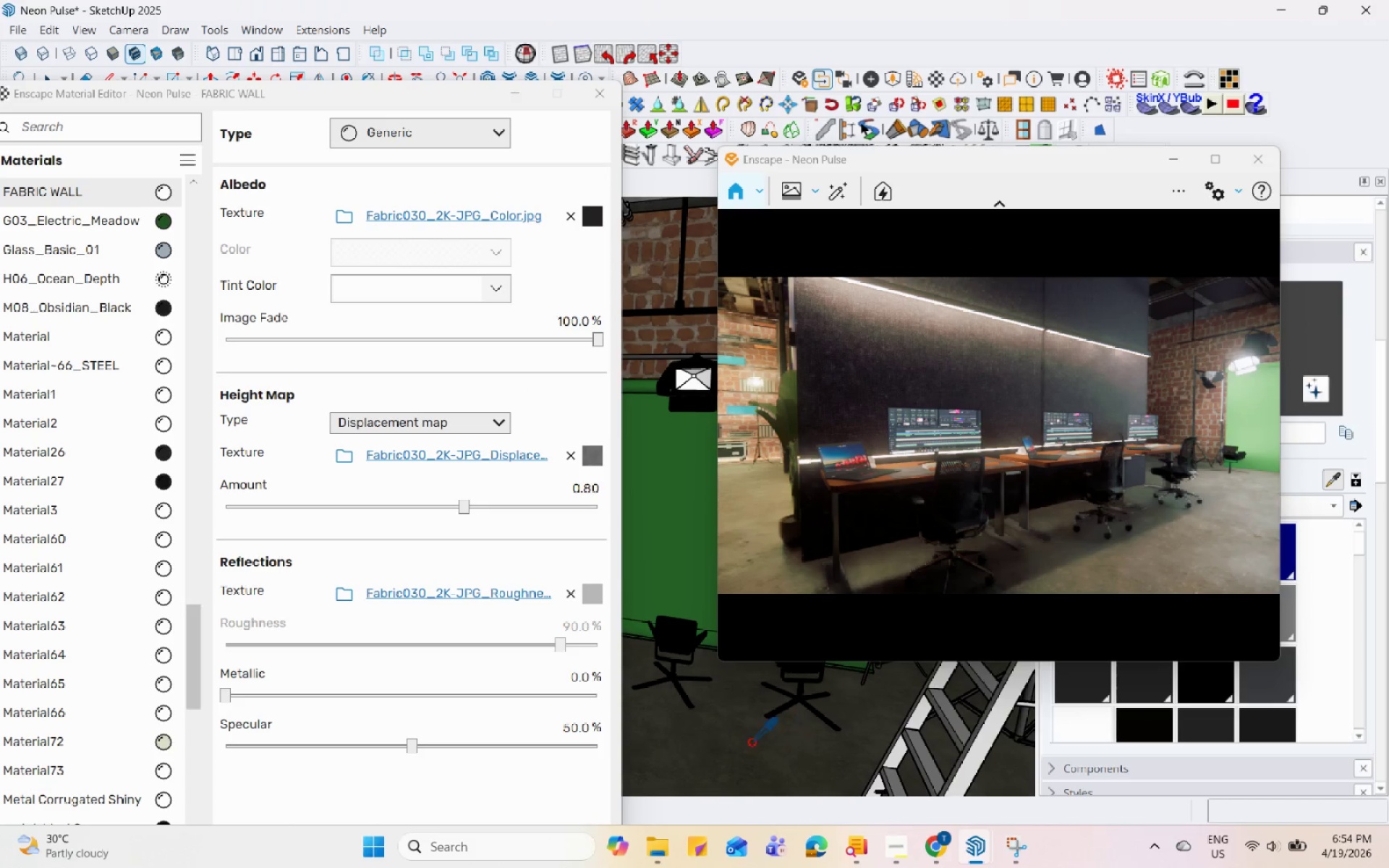 
left_click([743, 747])
 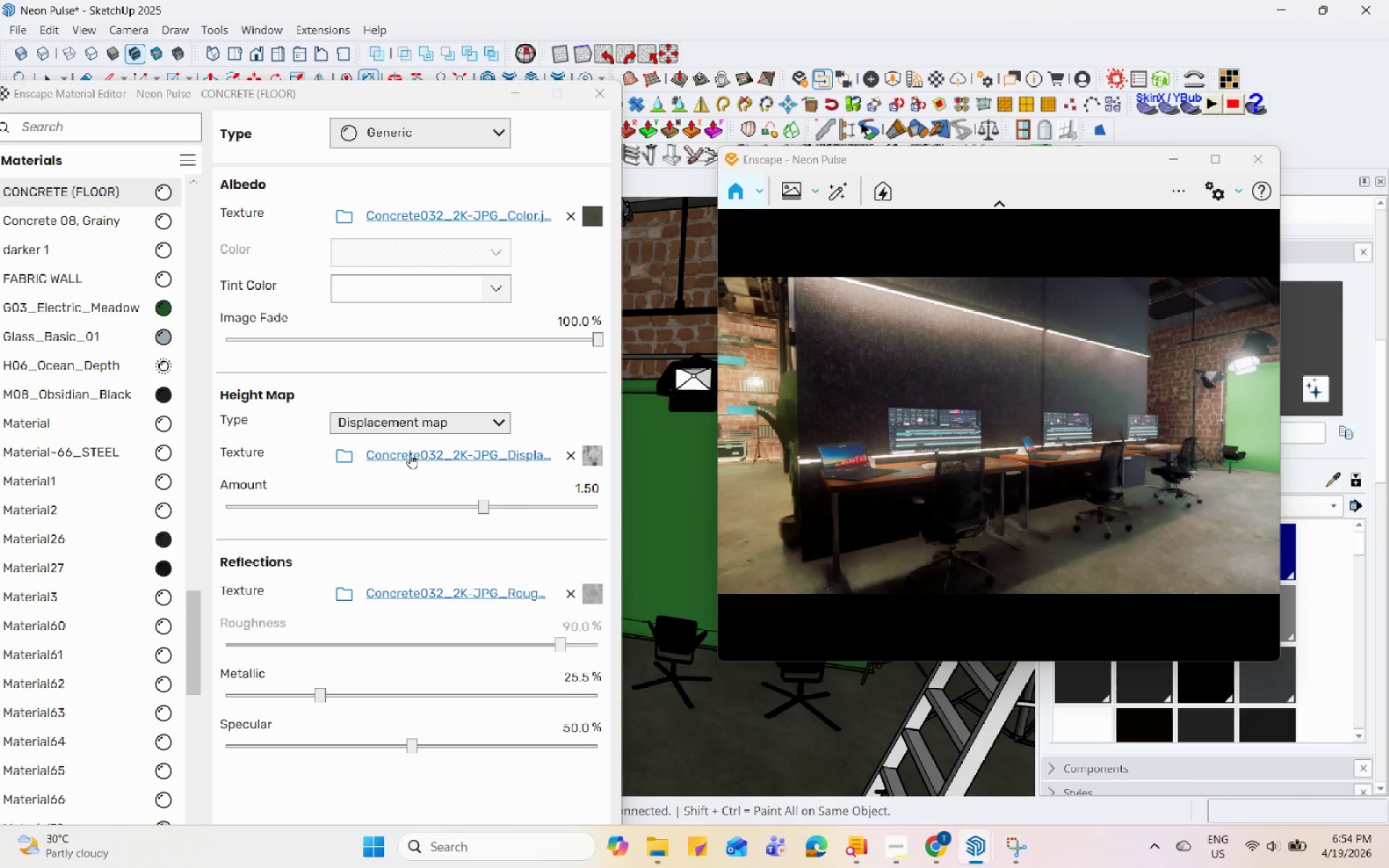 
left_click([481, 430])
 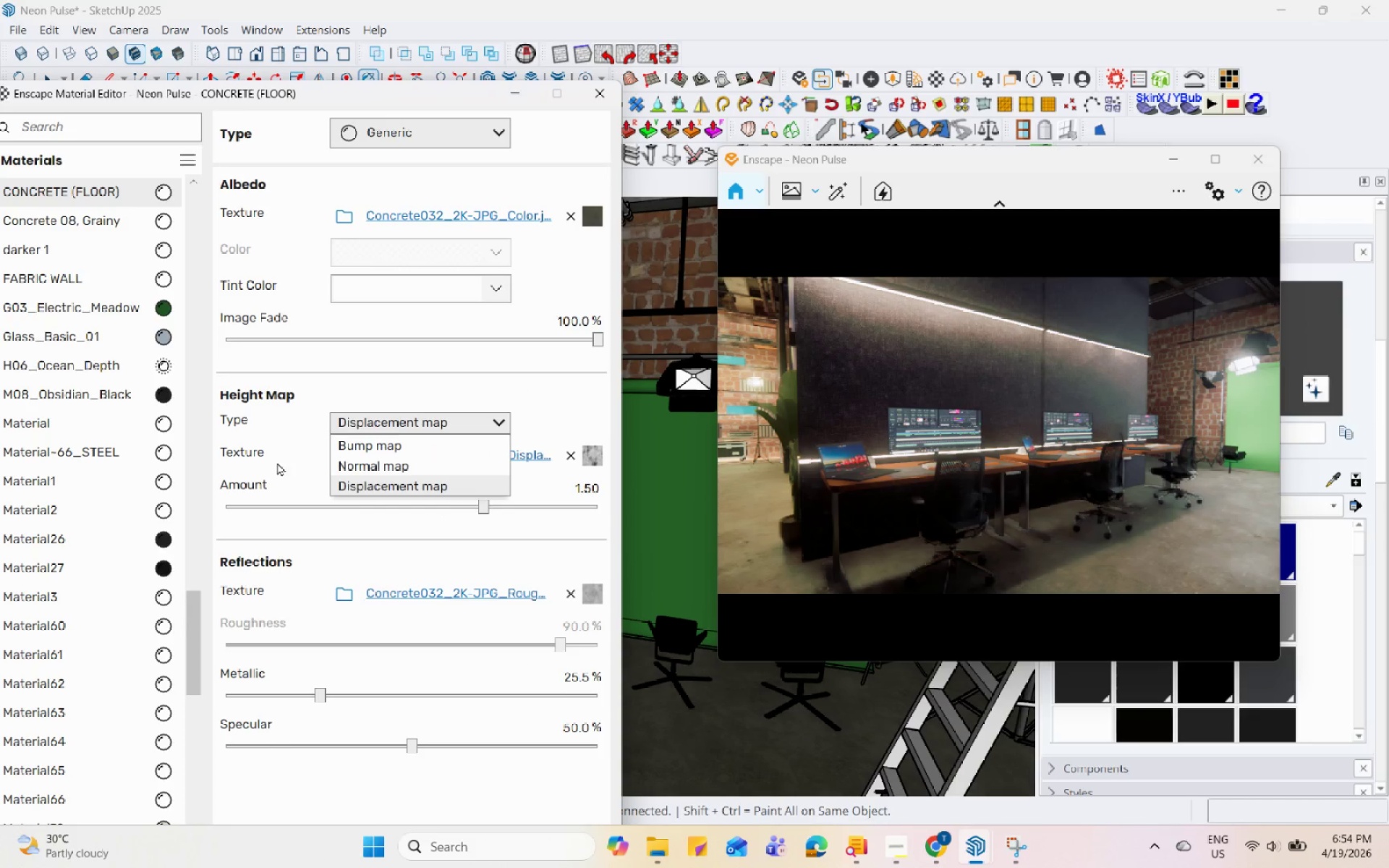 
double_click([346, 458])
 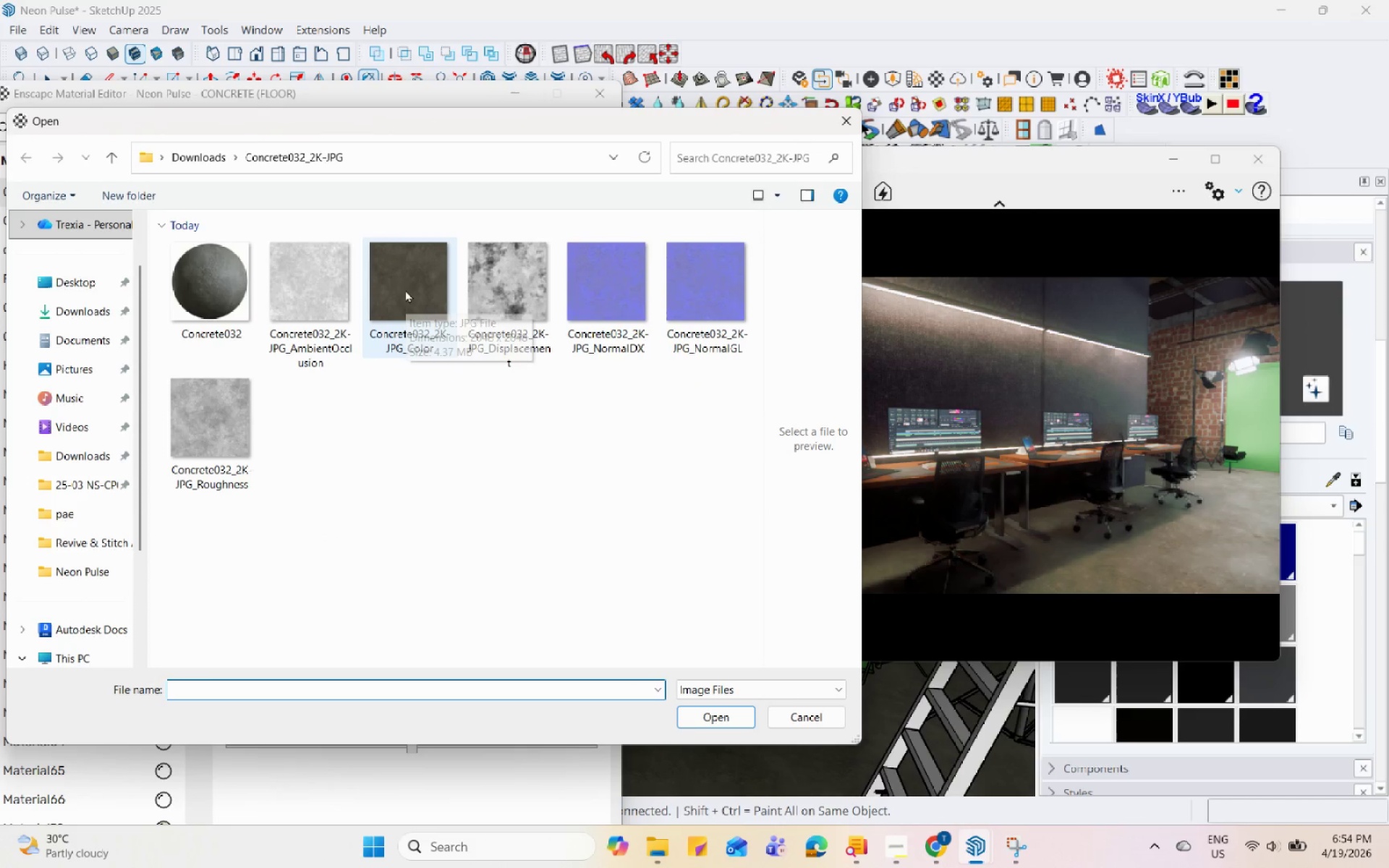 
left_click([478, 286])
 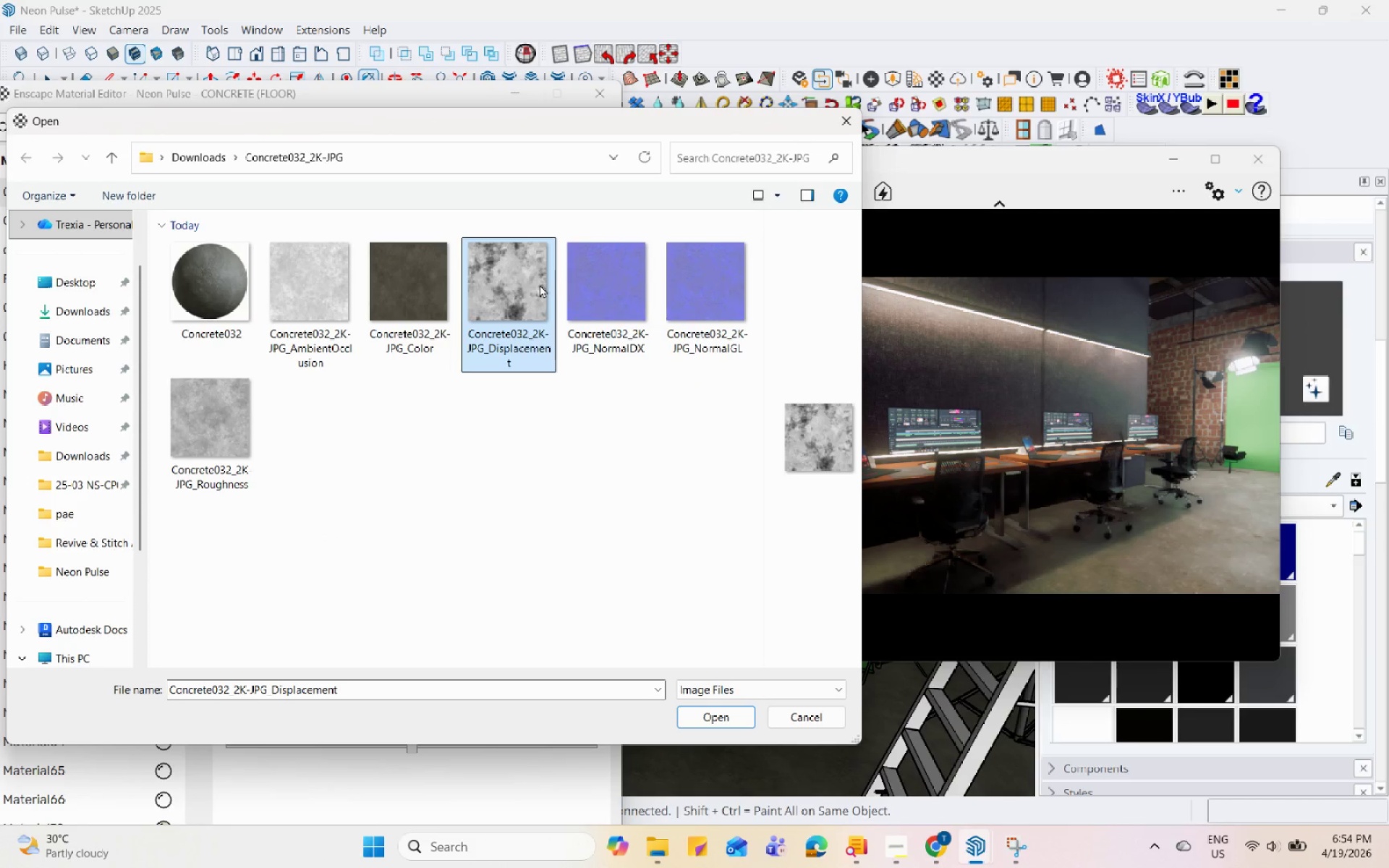 
left_click([590, 284])
 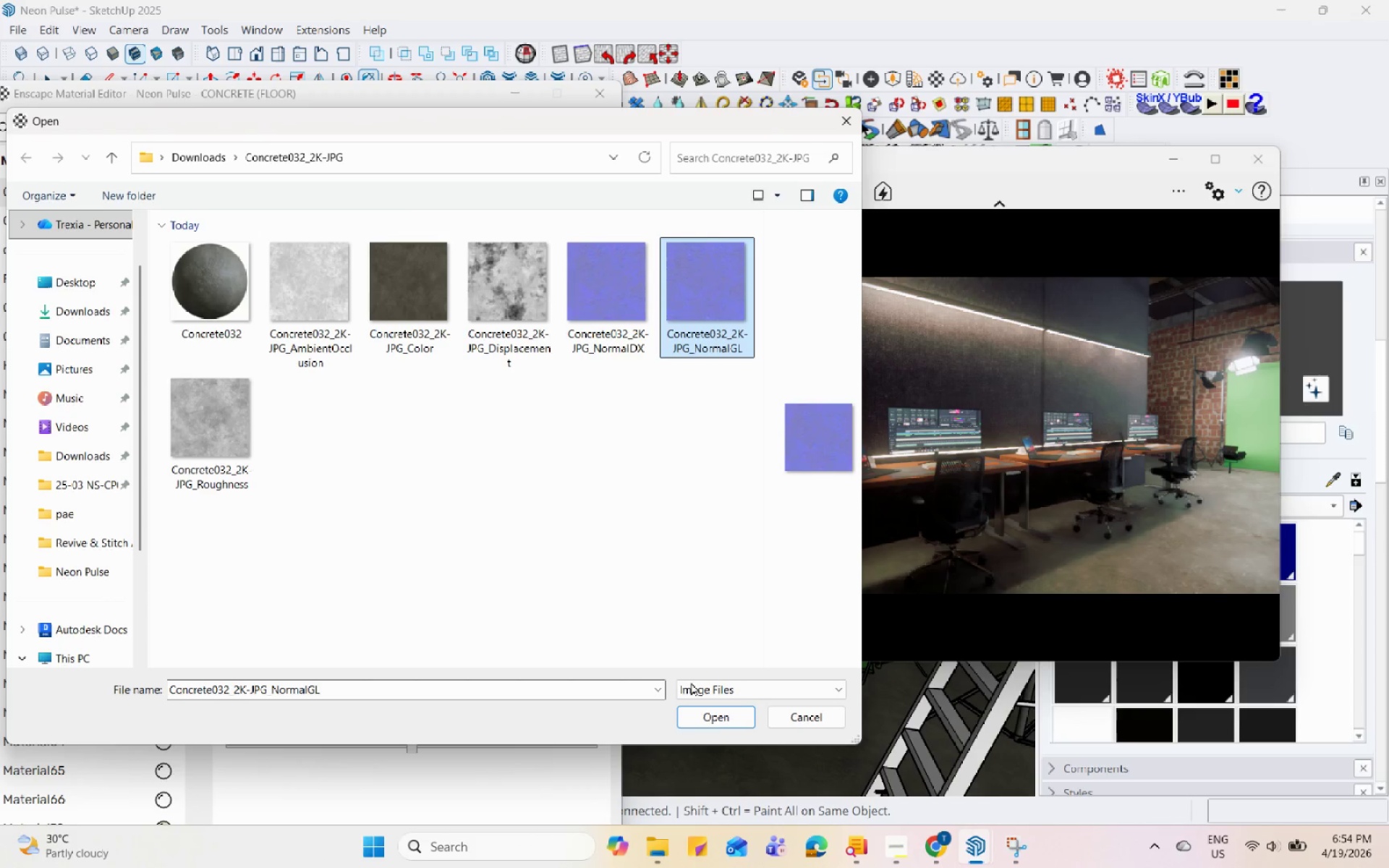 
left_click([702, 715])
 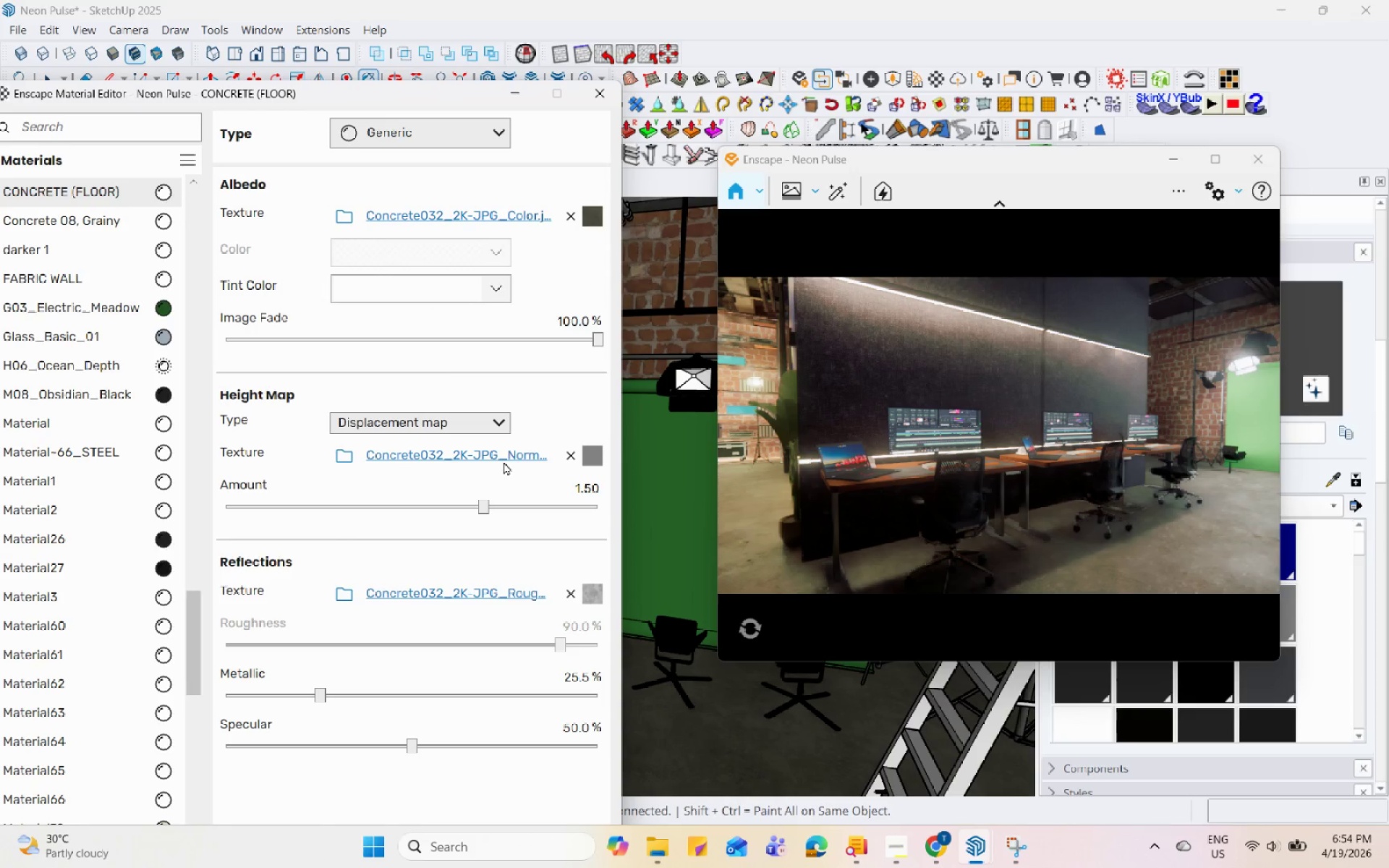 
left_click([501, 426])
 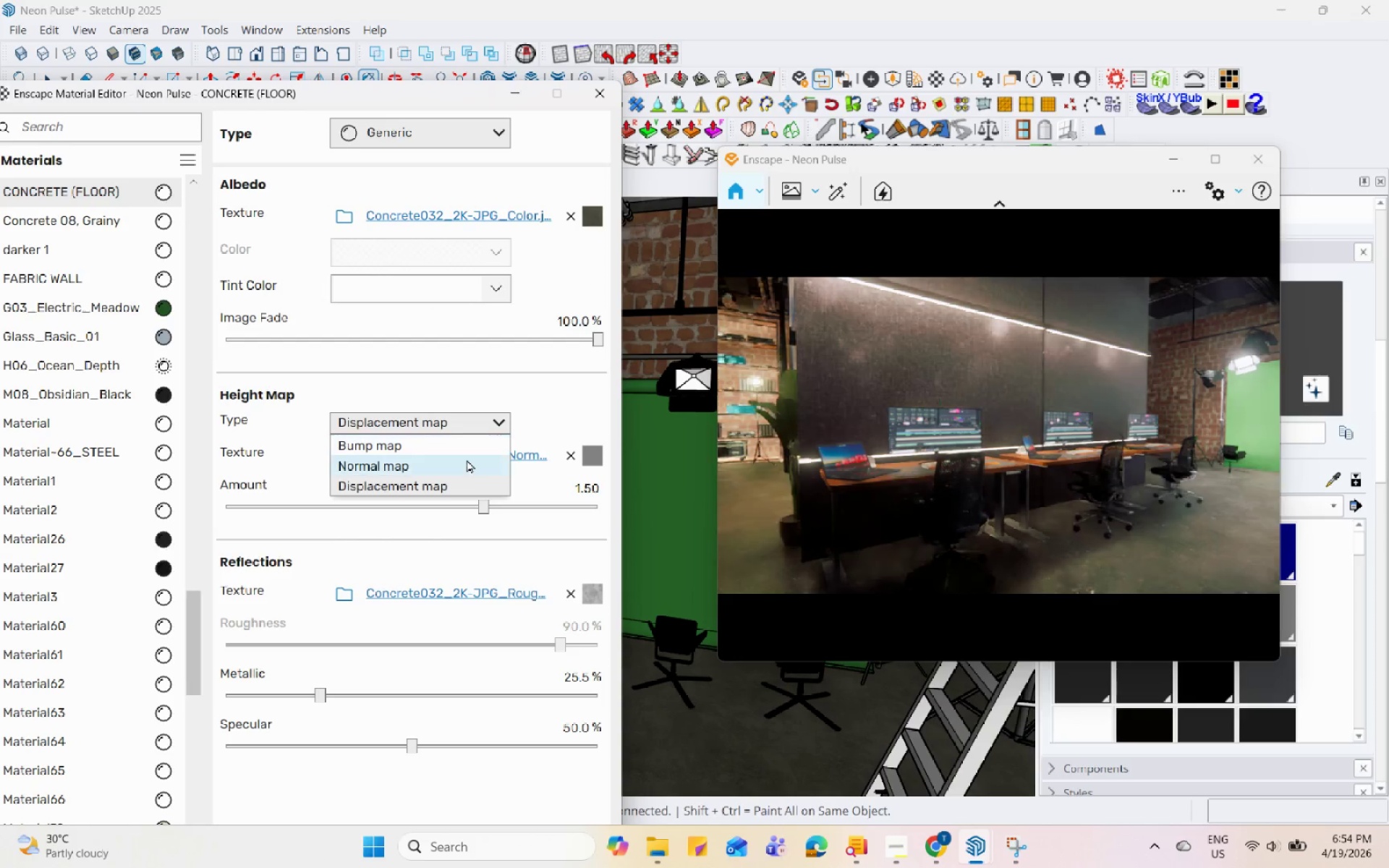 
left_click([463, 469])
 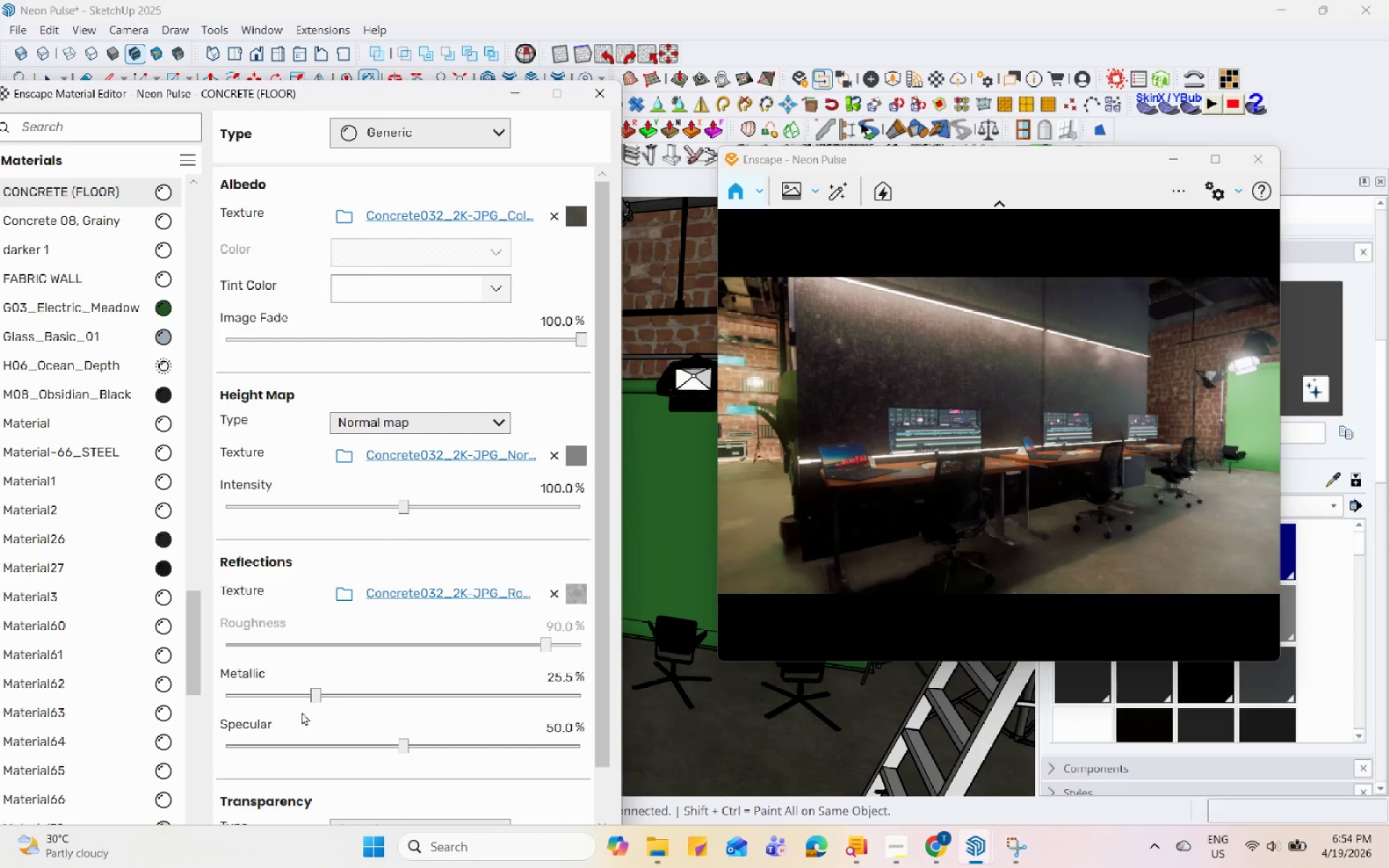 
left_click_drag(start_coordinate=[313, 695], to_coordinate=[389, 695])
 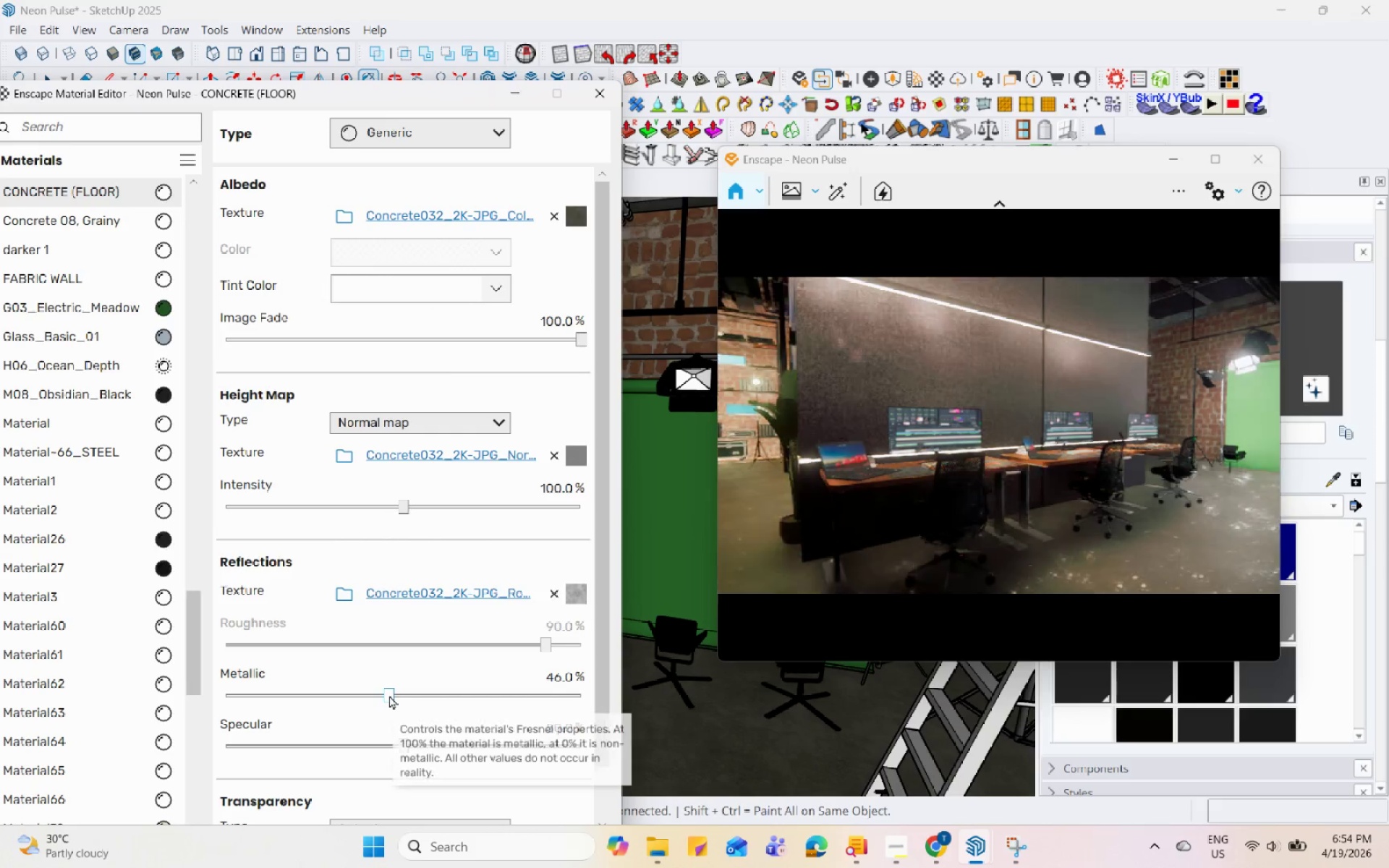 
left_click_drag(start_coordinate=[389, 695], to_coordinate=[452, 698])
 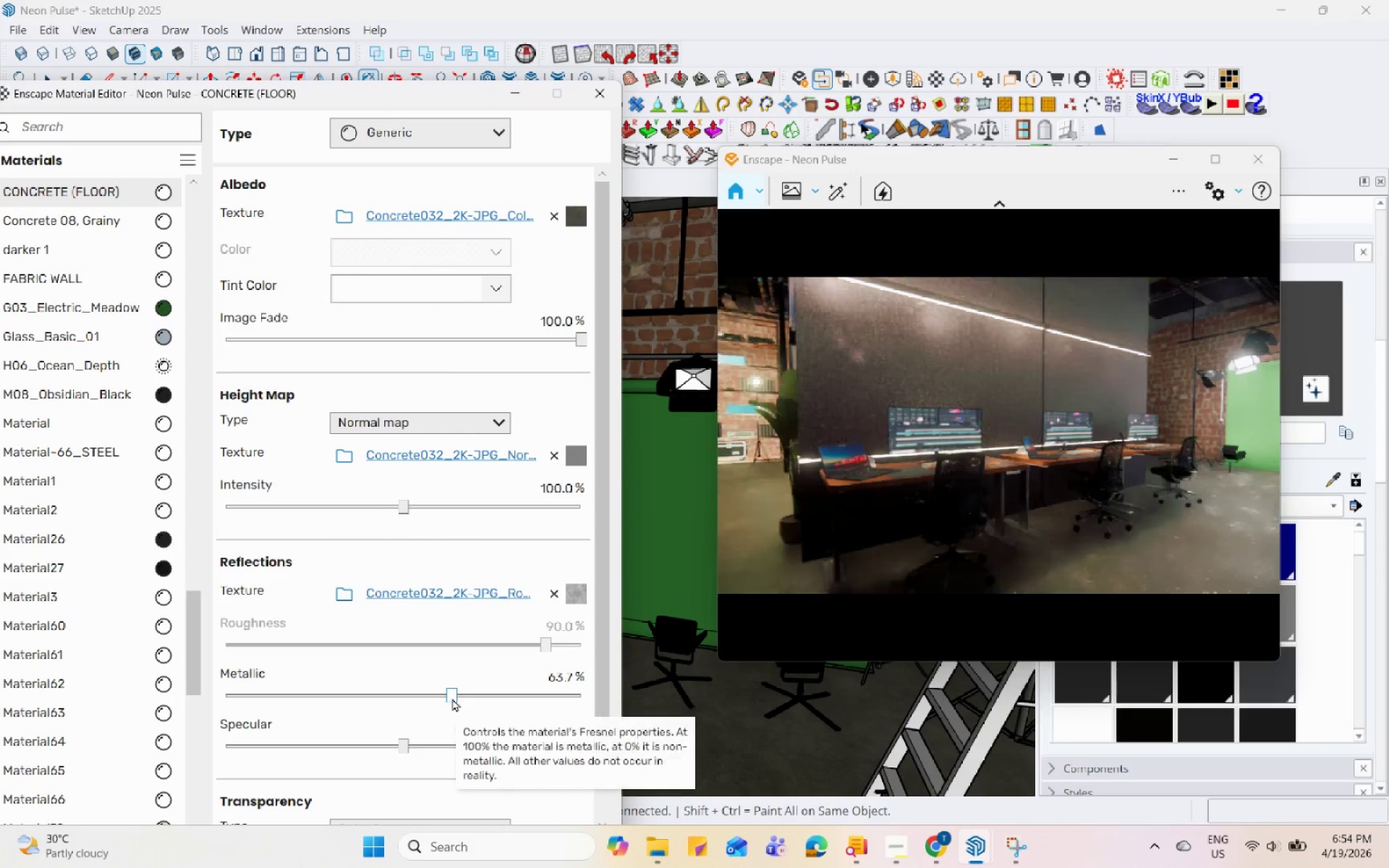 
left_click_drag(start_coordinate=[453, 698], to_coordinate=[519, 707])
 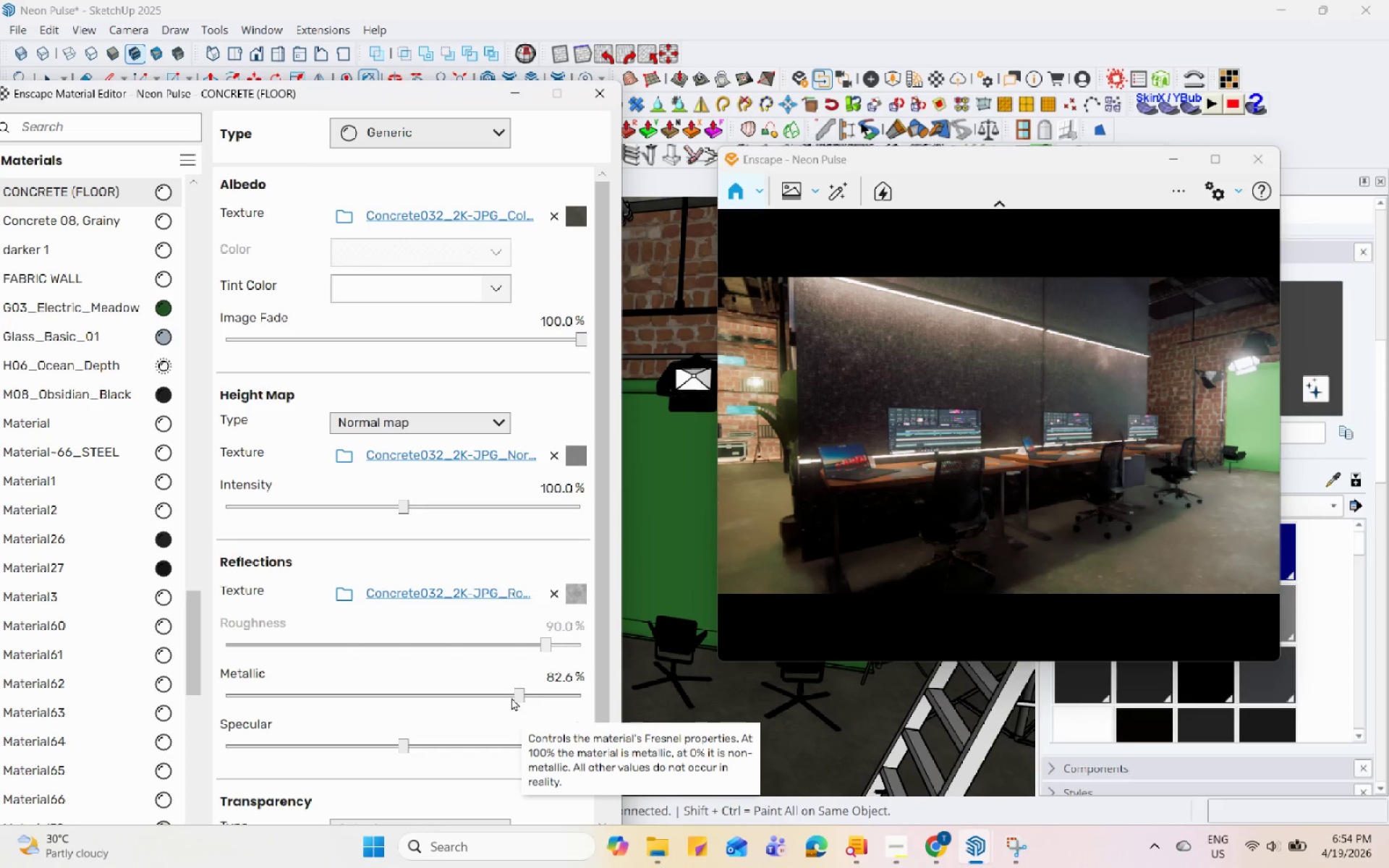 
left_click_drag(start_coordinate=[518, 692], to_coordinate=[459, 692])
 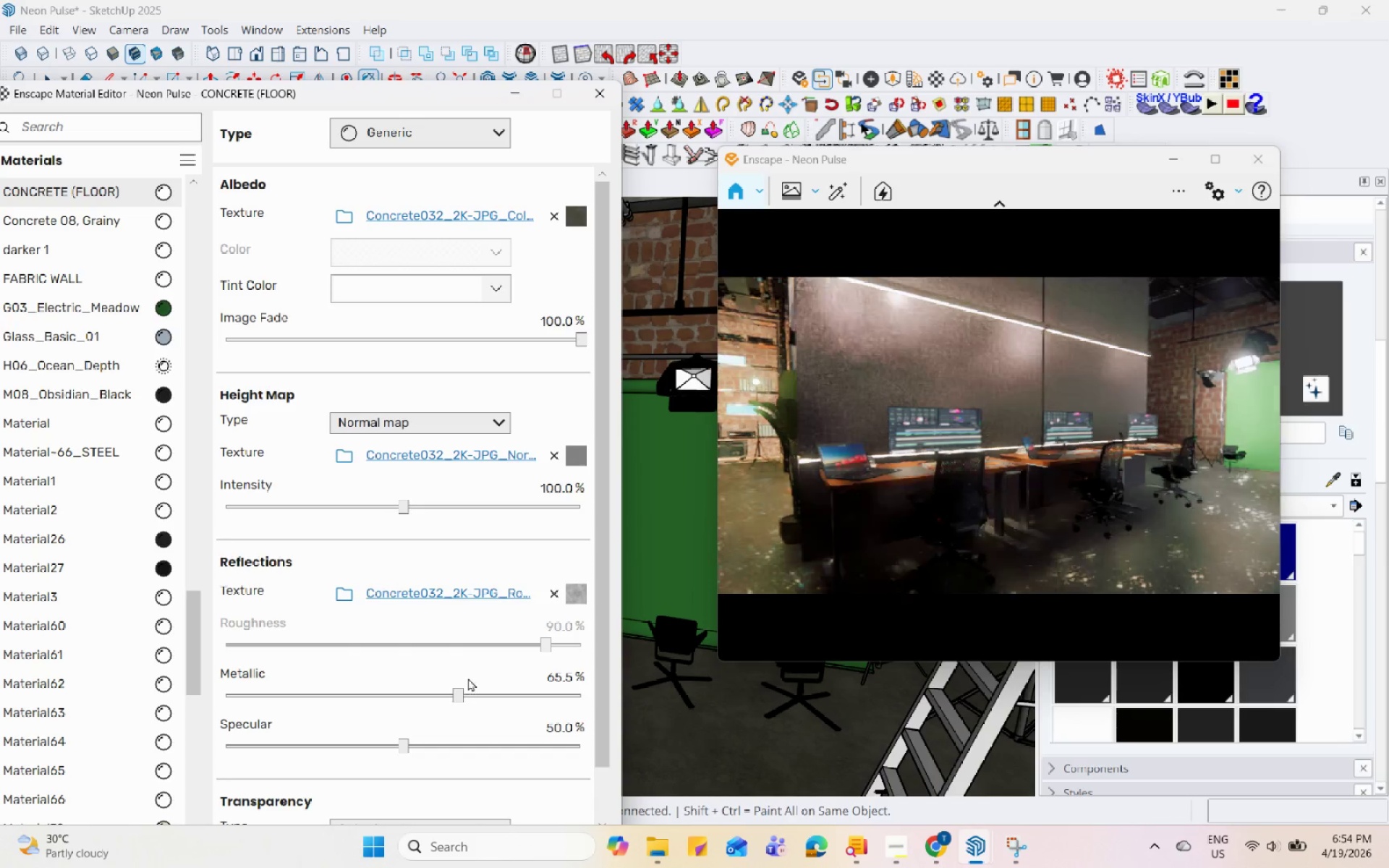 
left_click([470, 676])
 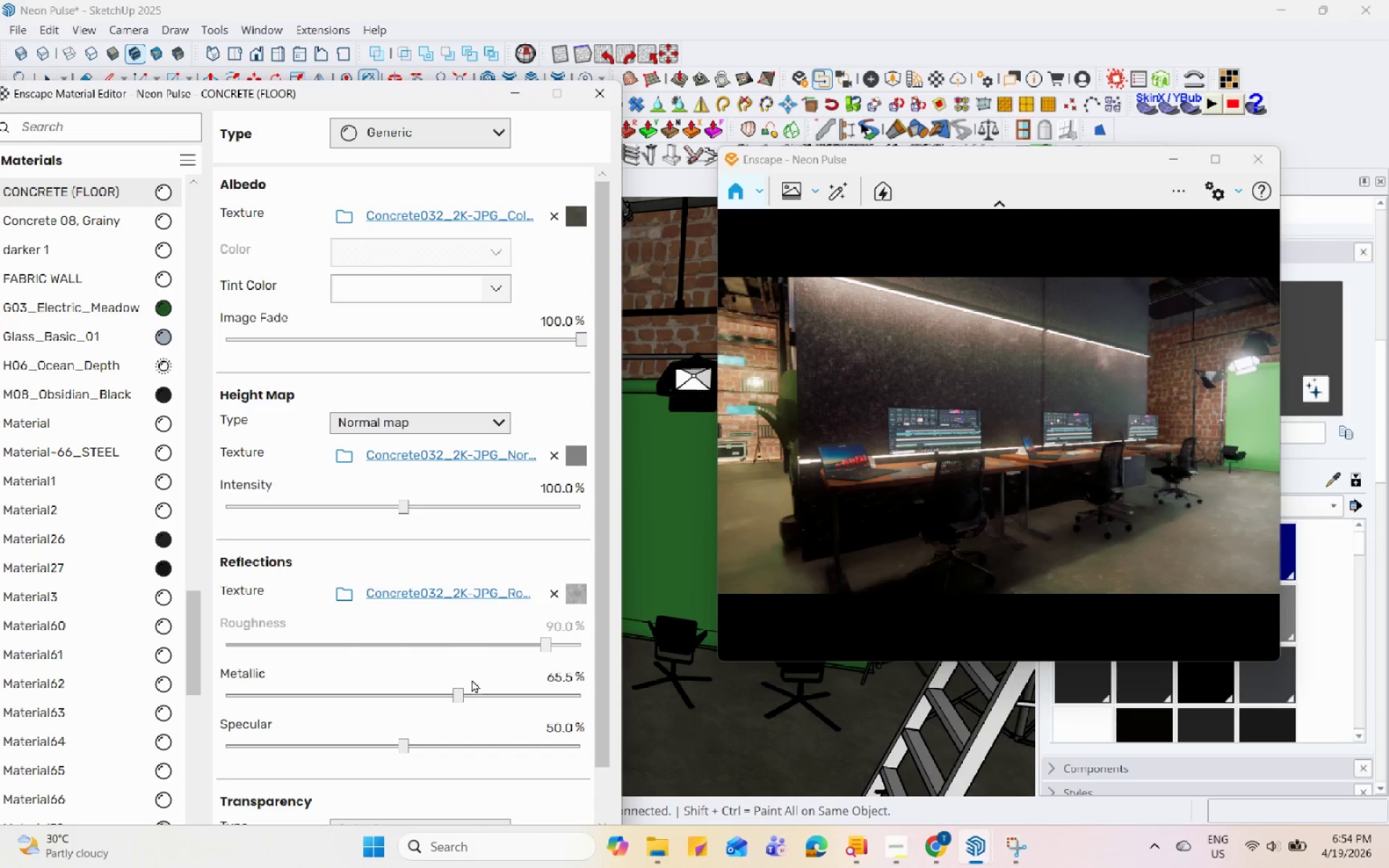 
scroll: coordinate [517, 793], scroll_direction: down, amount: 5.0
 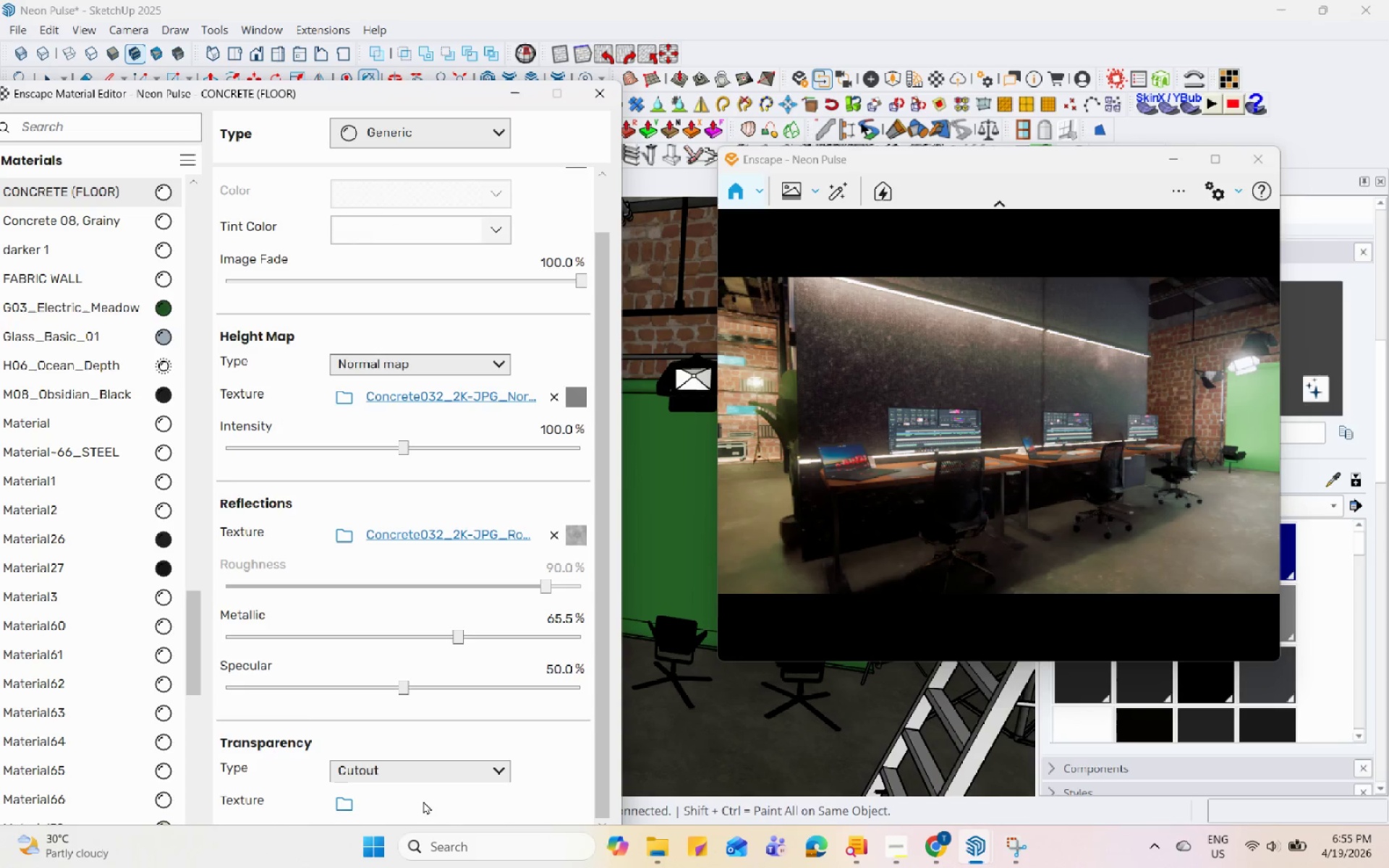 
mouse_move([394, 791])
 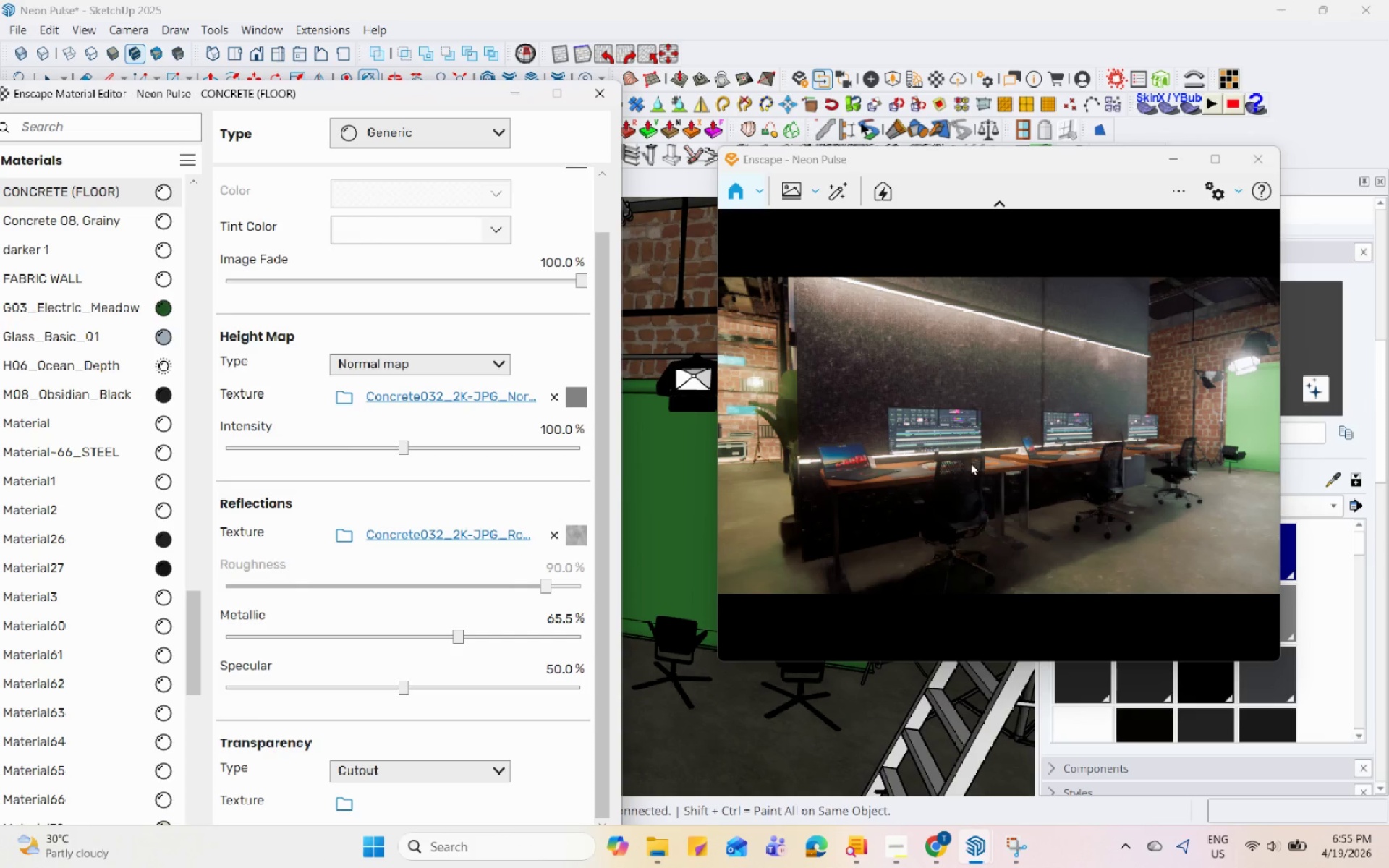 
left_click([789, 196])
 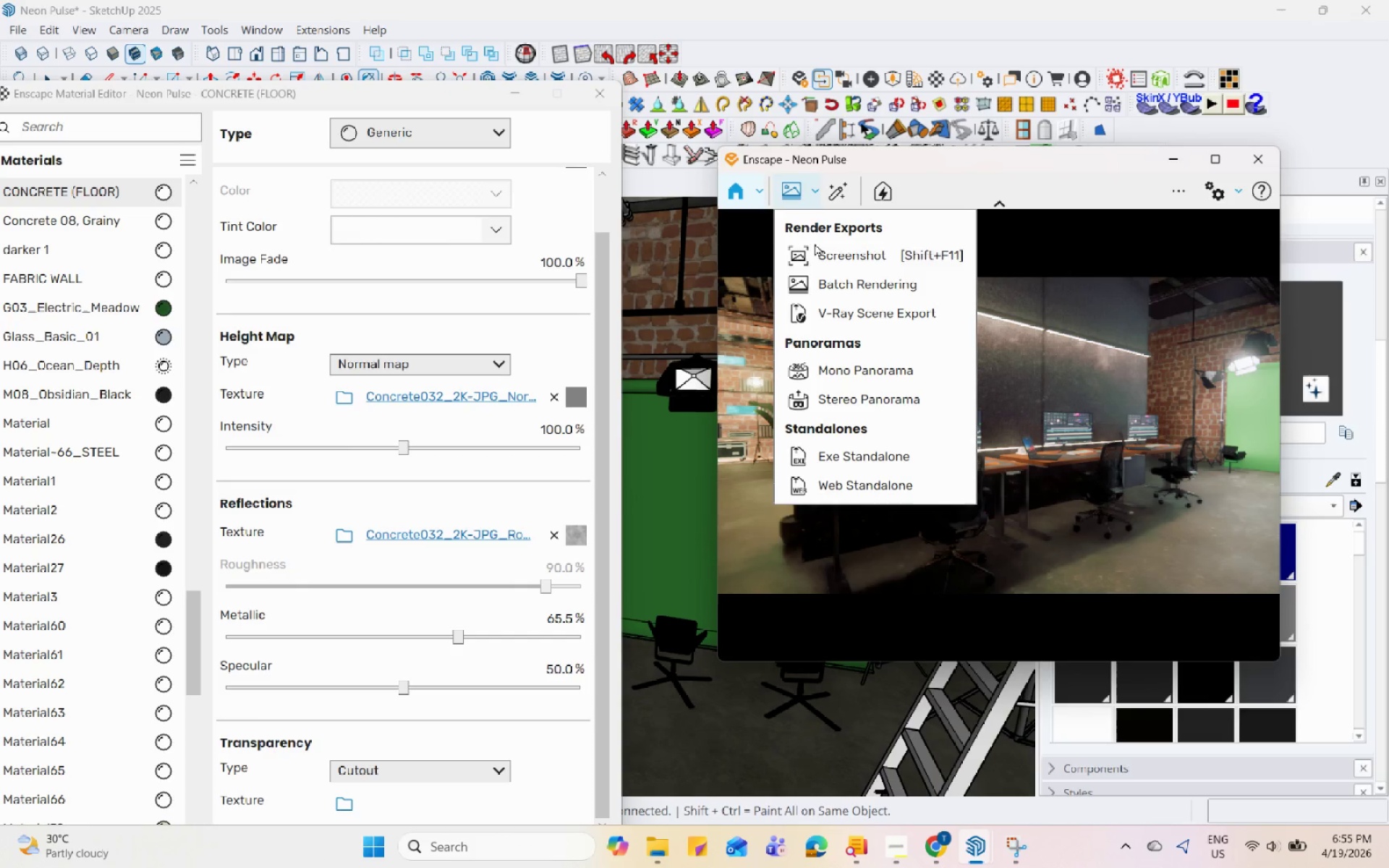 
left_click([818, 251])
 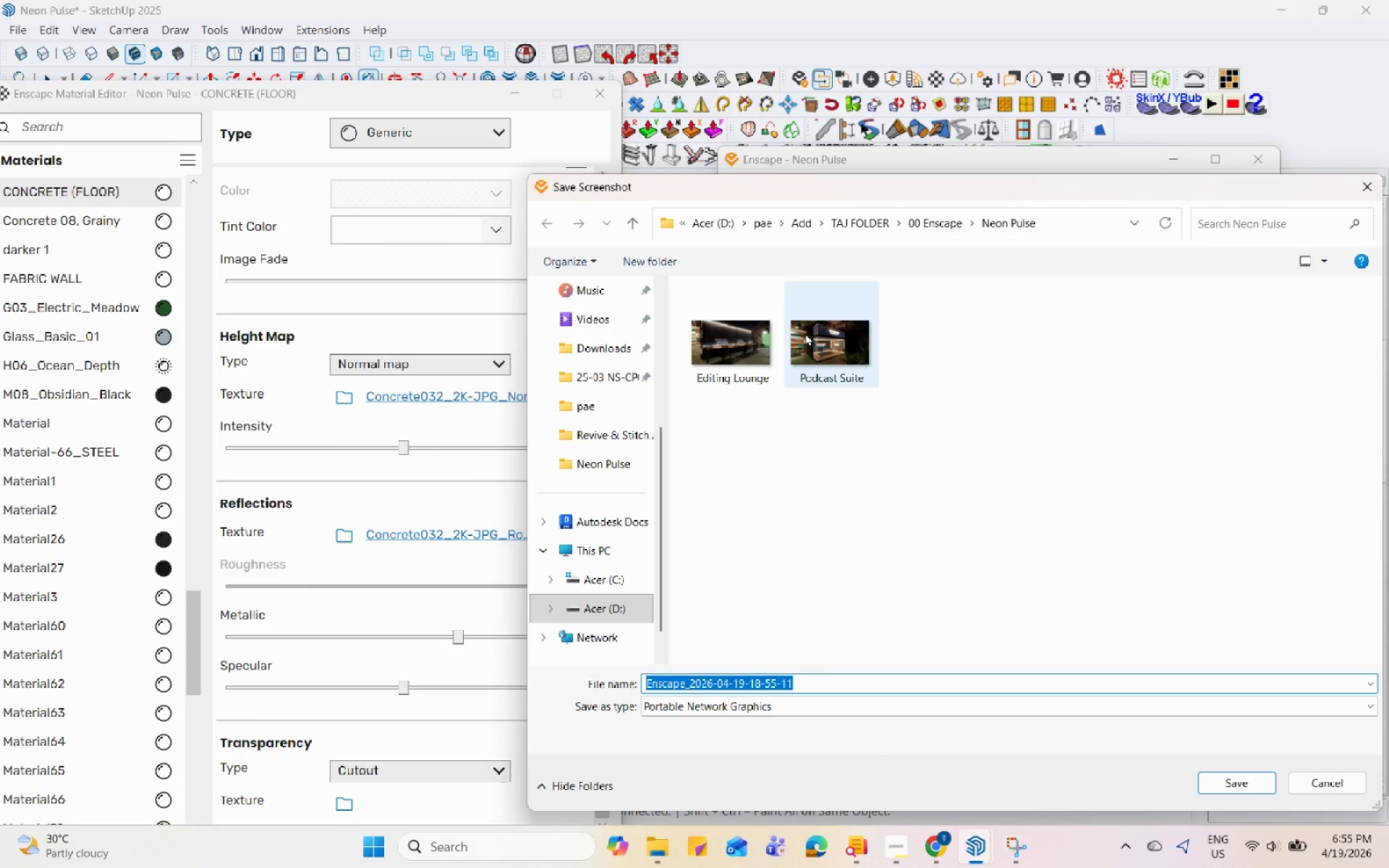 
left_click([763, 336])
 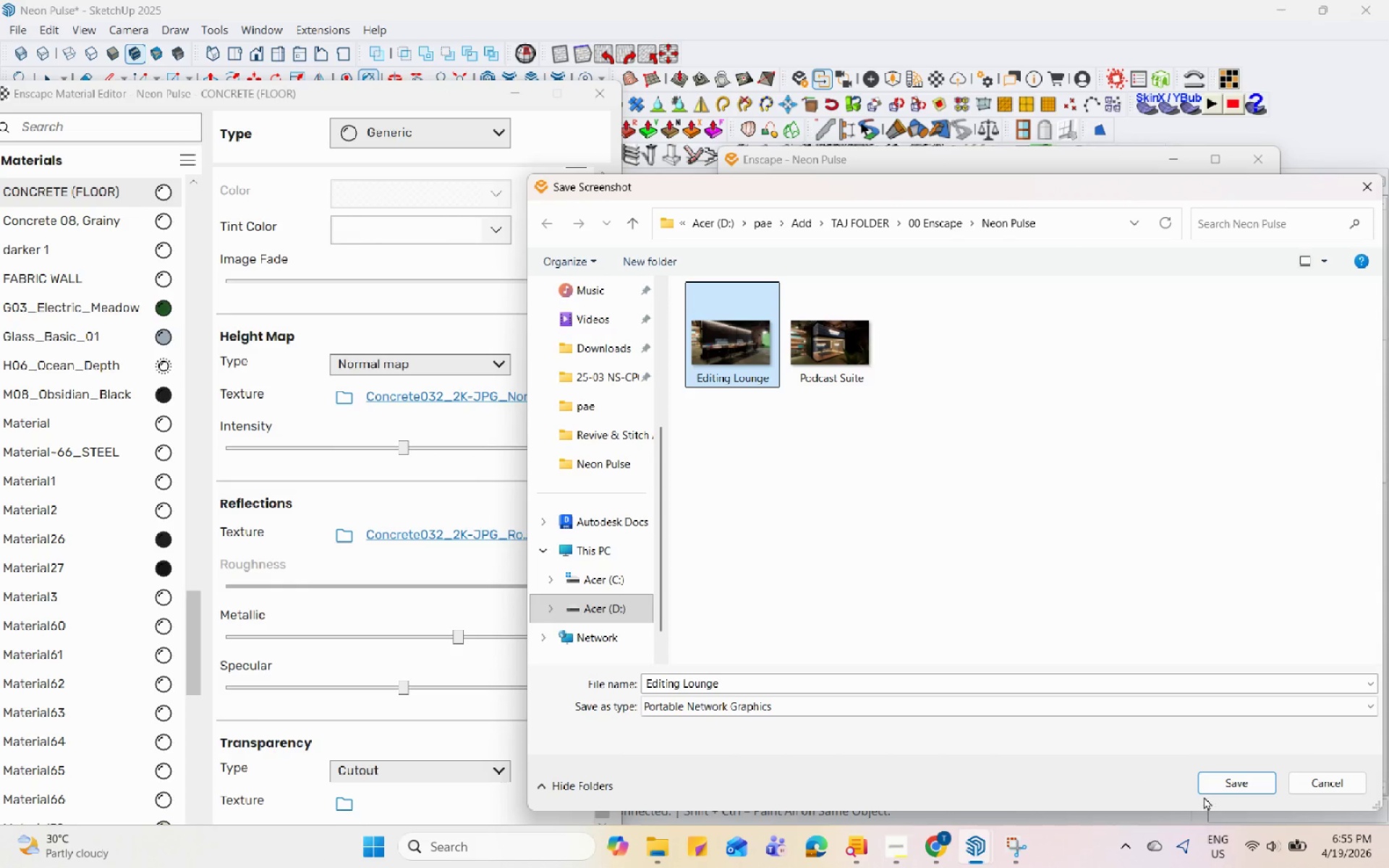 
left_click([1215, 780])
 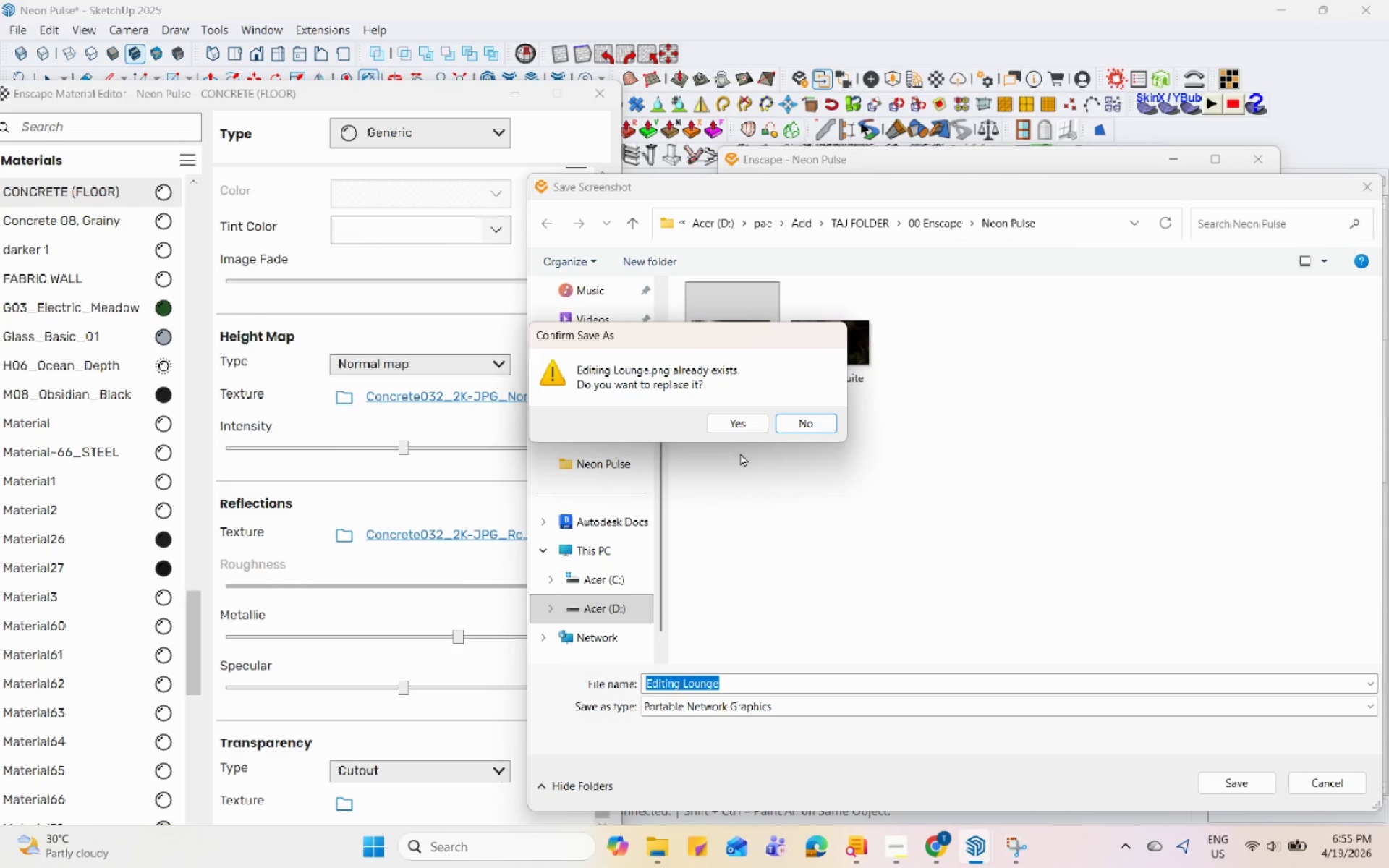 
left_click([723, 422])
 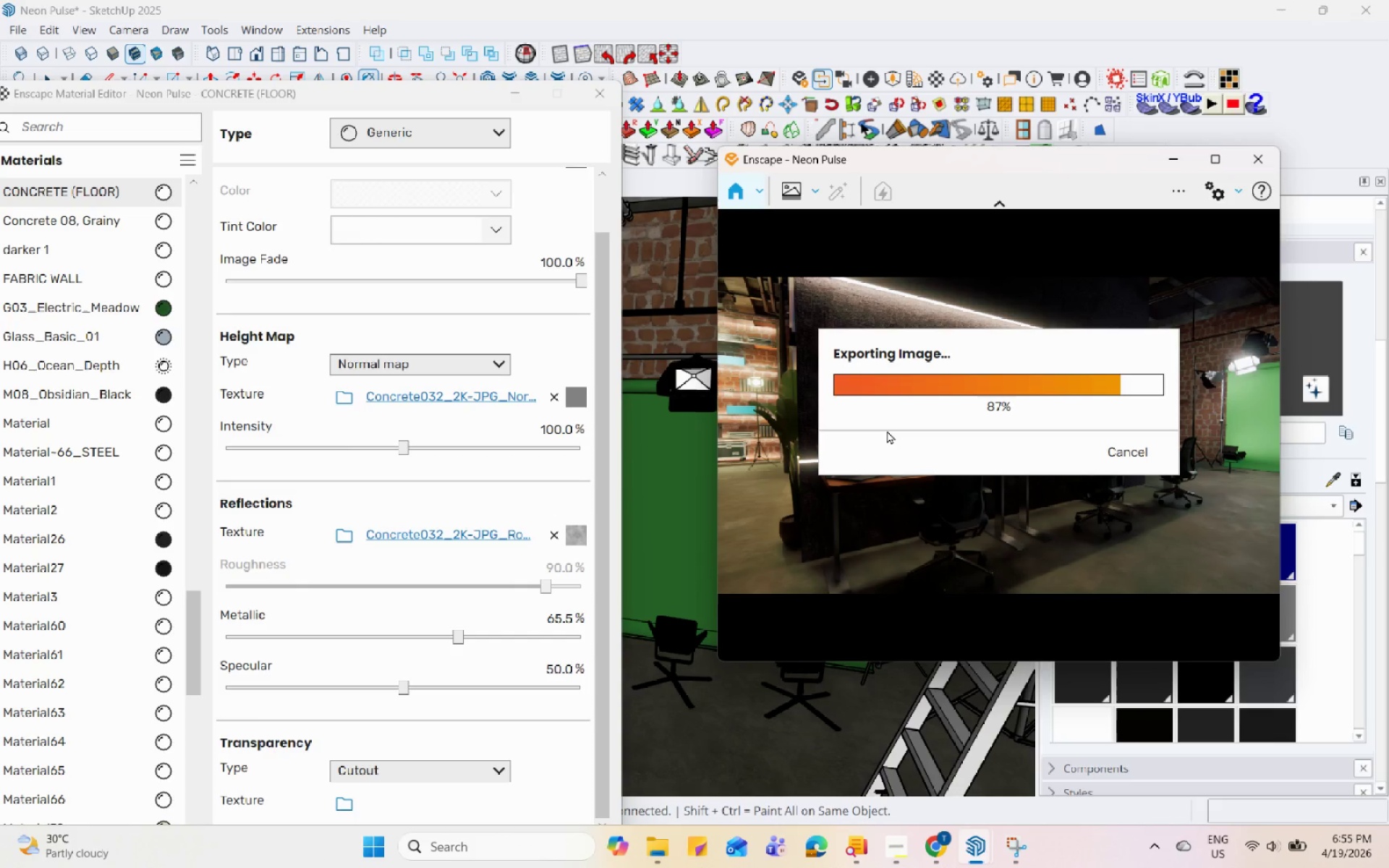 
wait(18.17)
 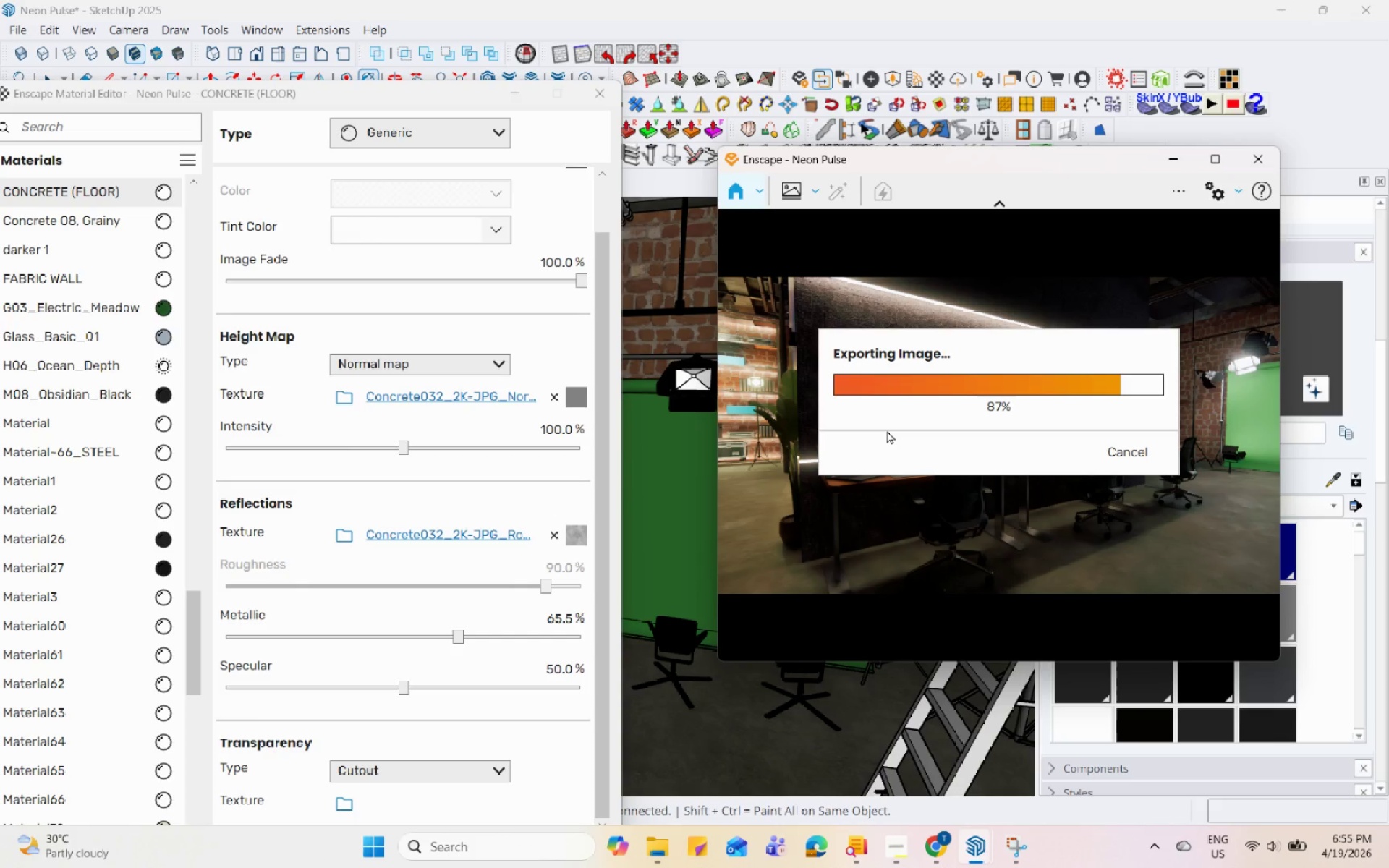 
left_click([651, 854])
 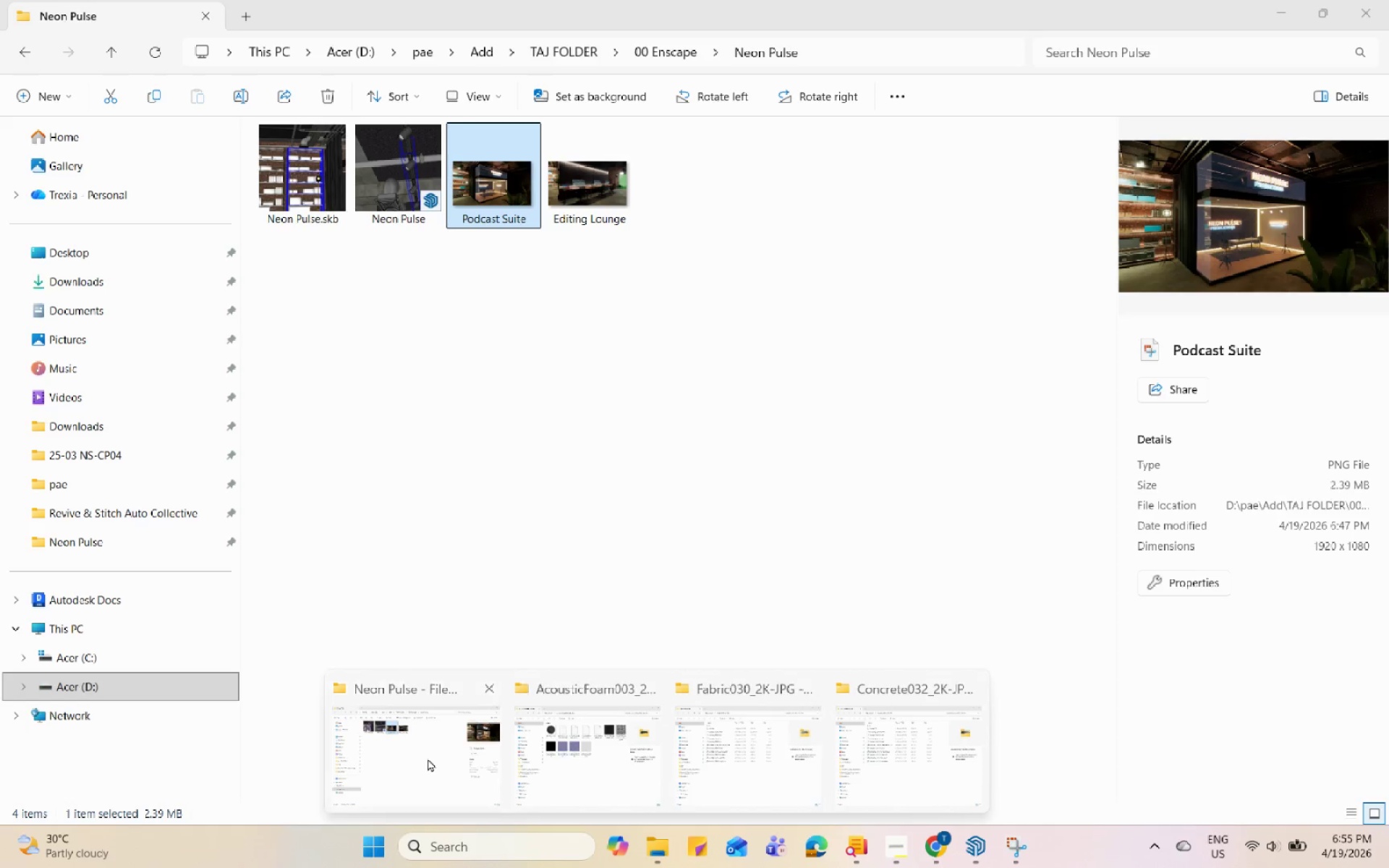 
double_click([609, 359])
 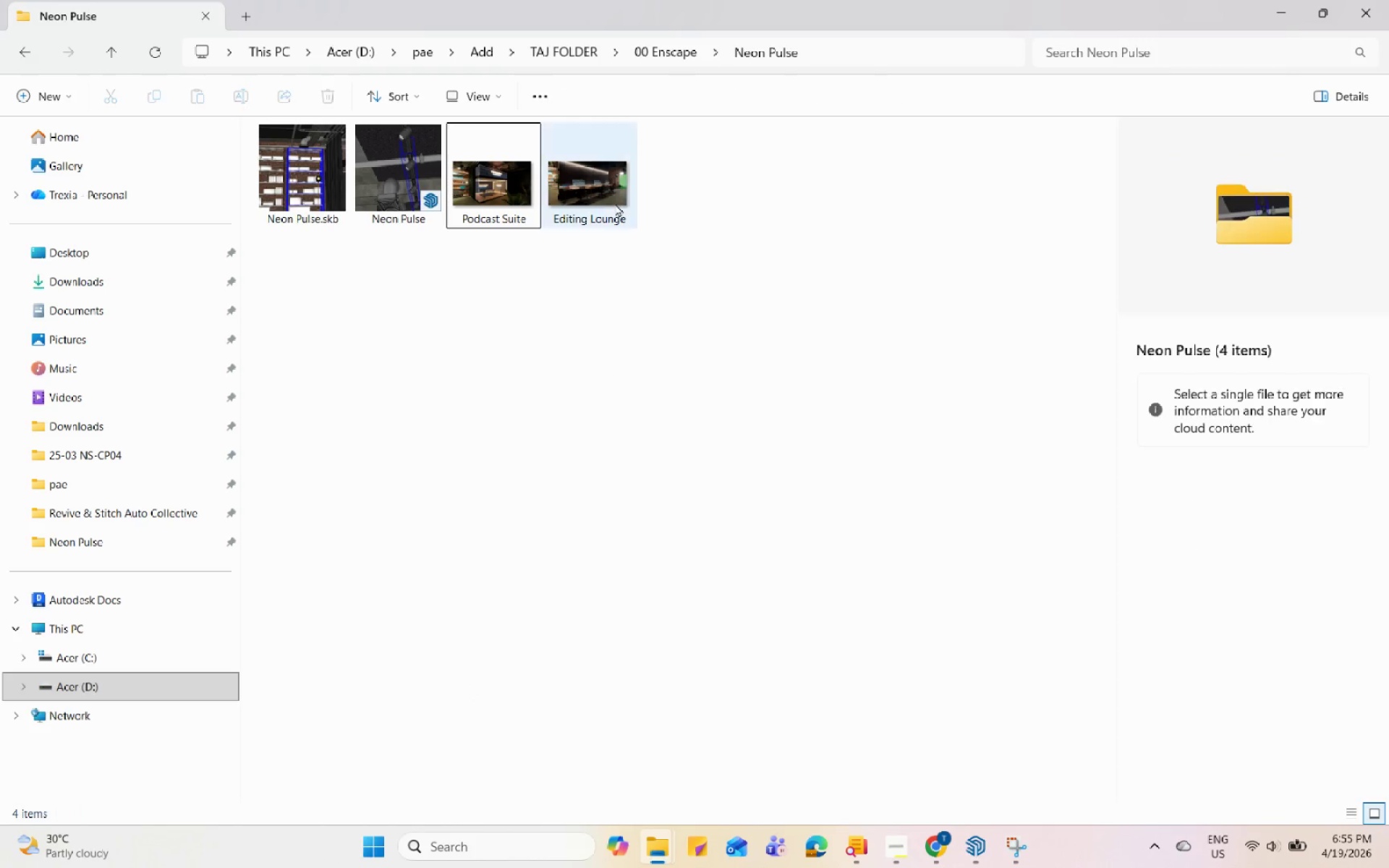 
triple_click([613, 203])
 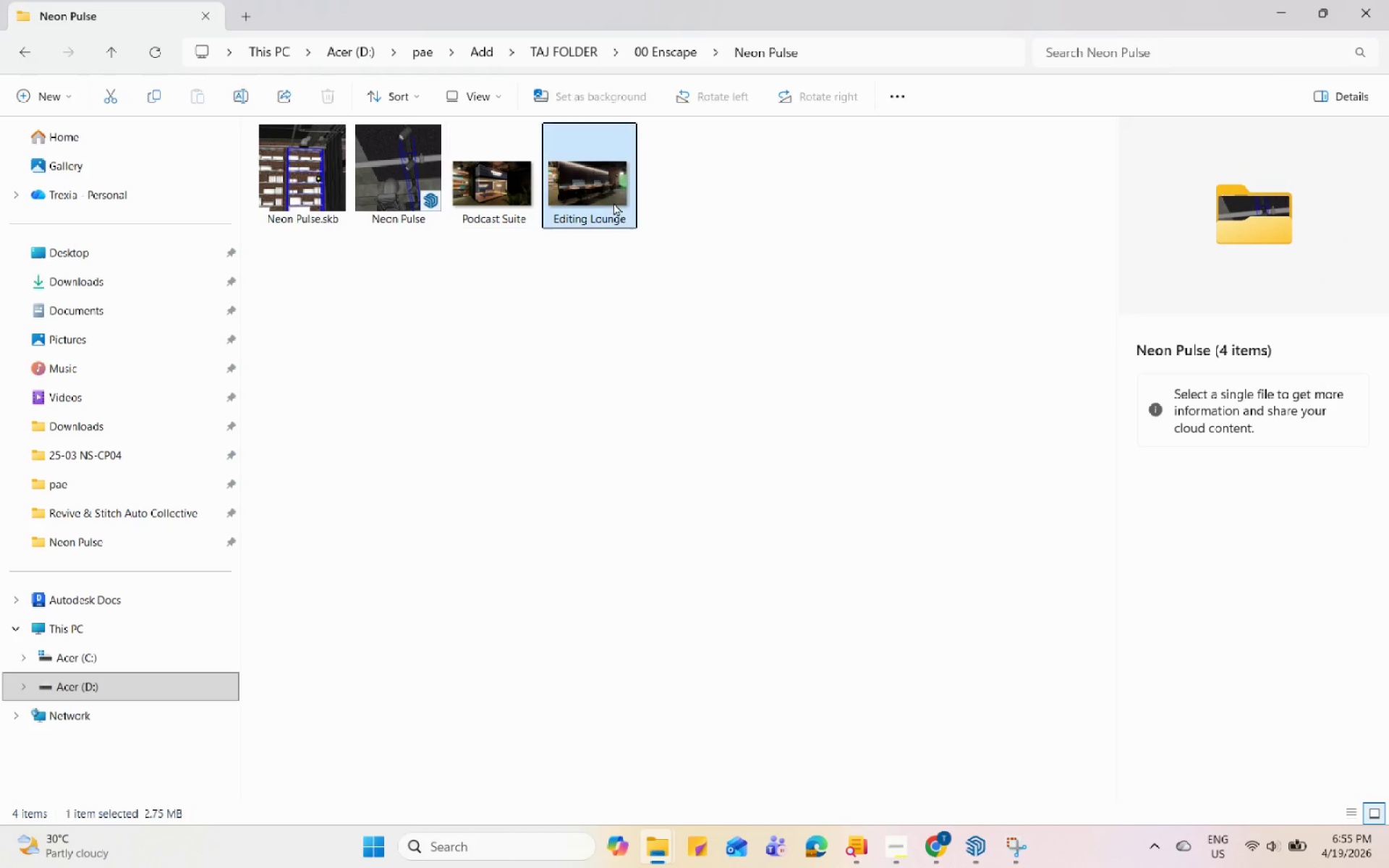 
triple_click([613, 203])
 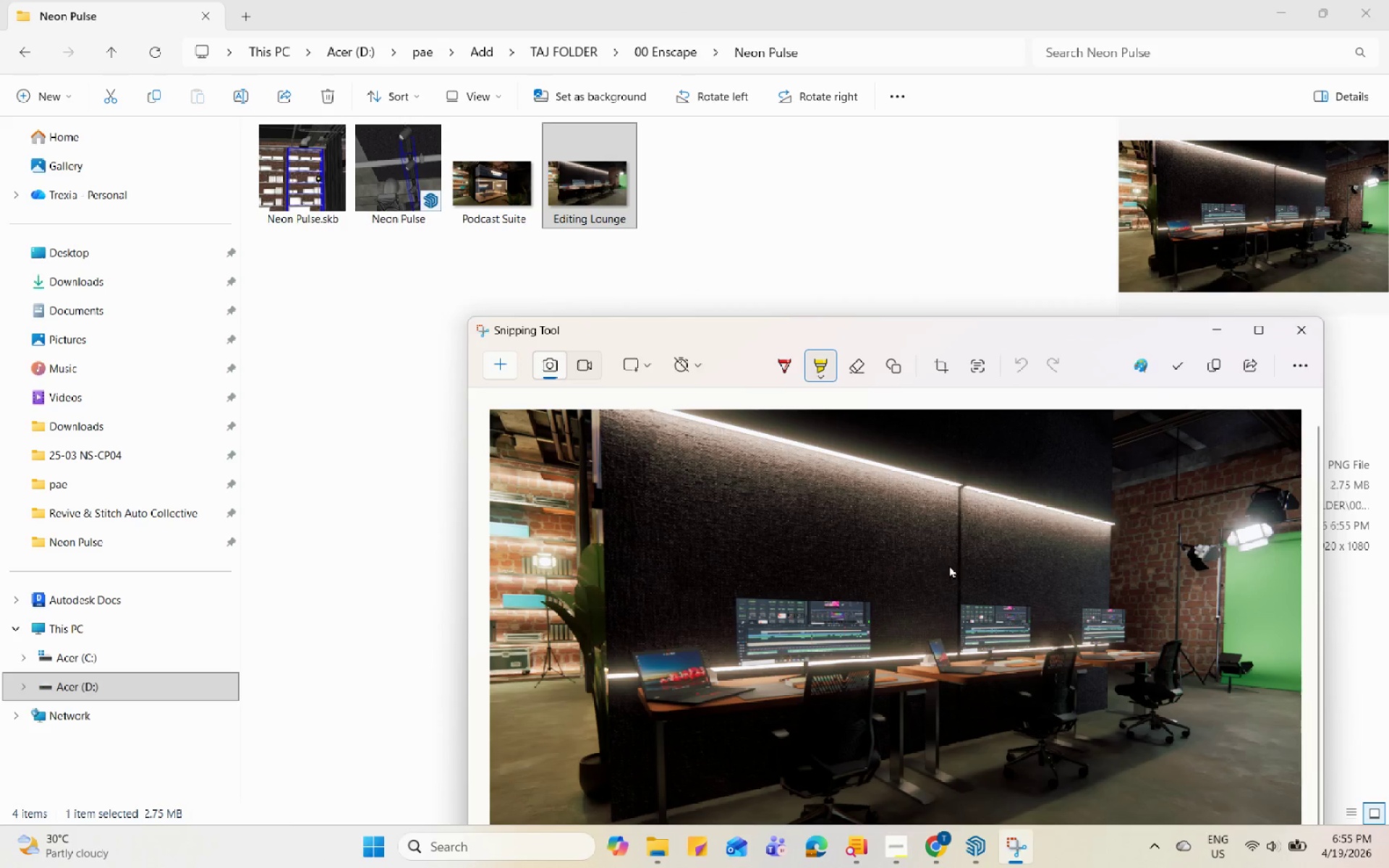 
scroll: coordinate [1029, 587], scroll_direction: down, amount: 6.0
 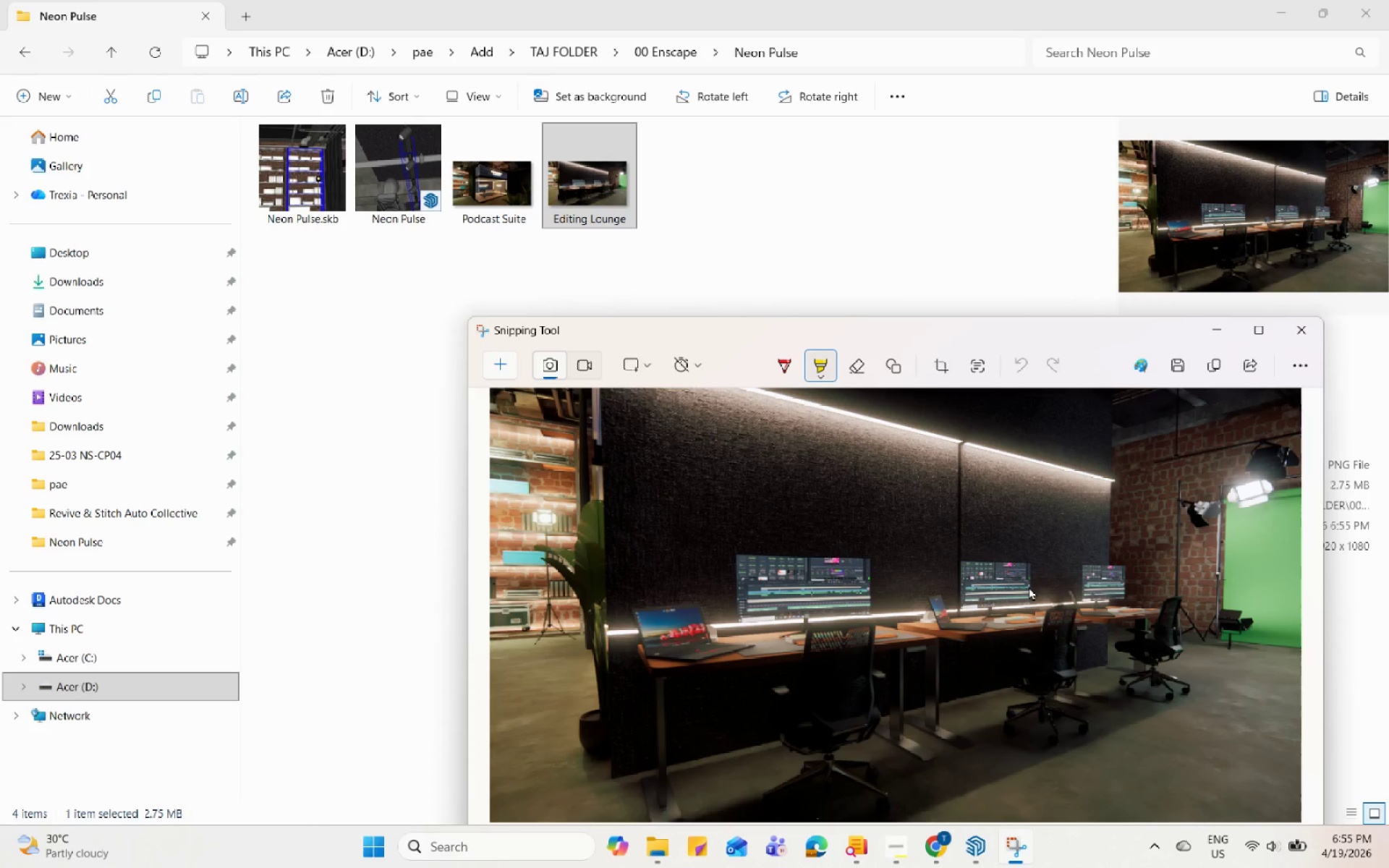 
wait(11.08)
 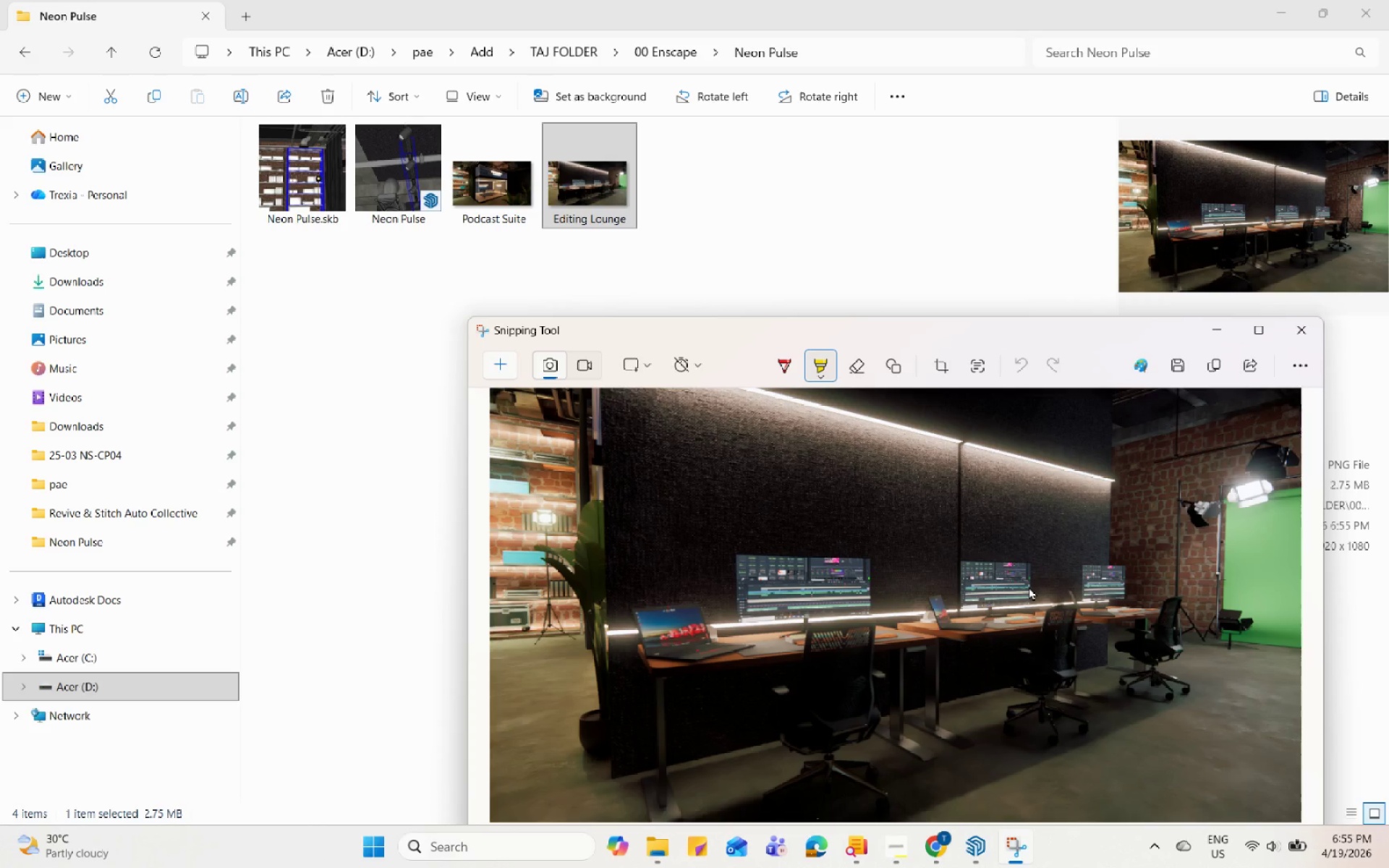 
left_click_drag(start_coordinate=[965, 327], to_coordinate=[715, 132])
 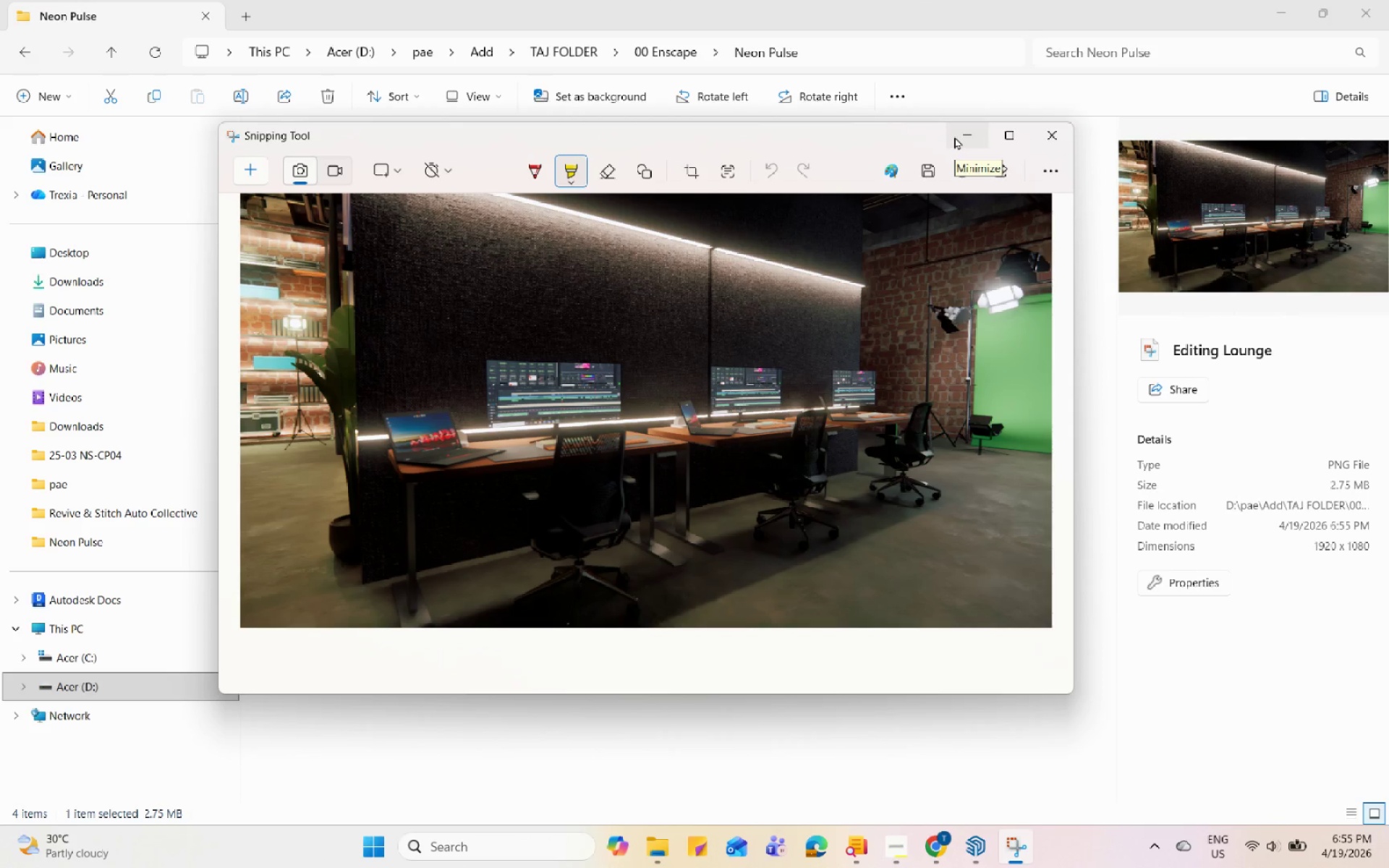 
left_click([954, 136])
 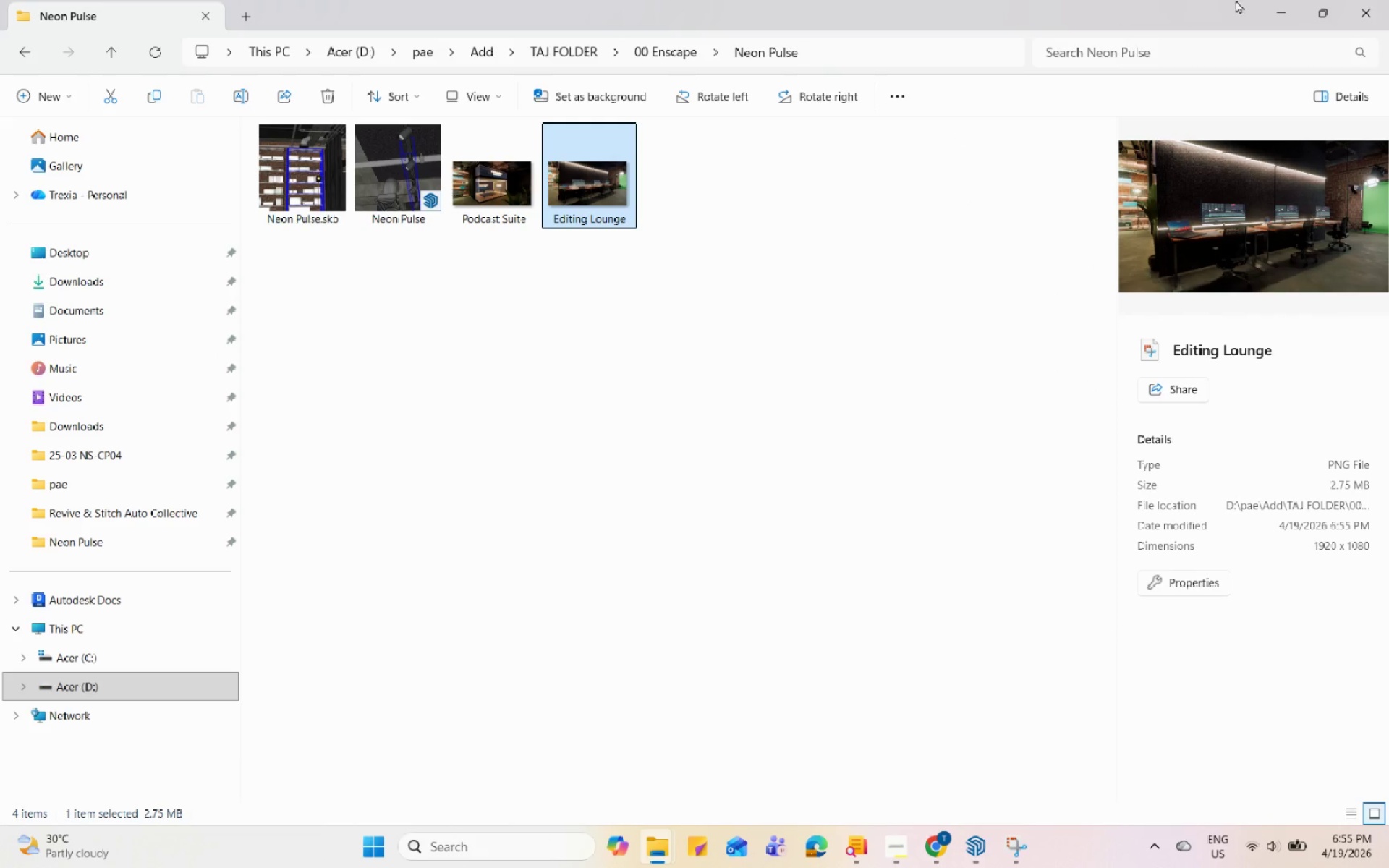 
left_click([1280, 1])
 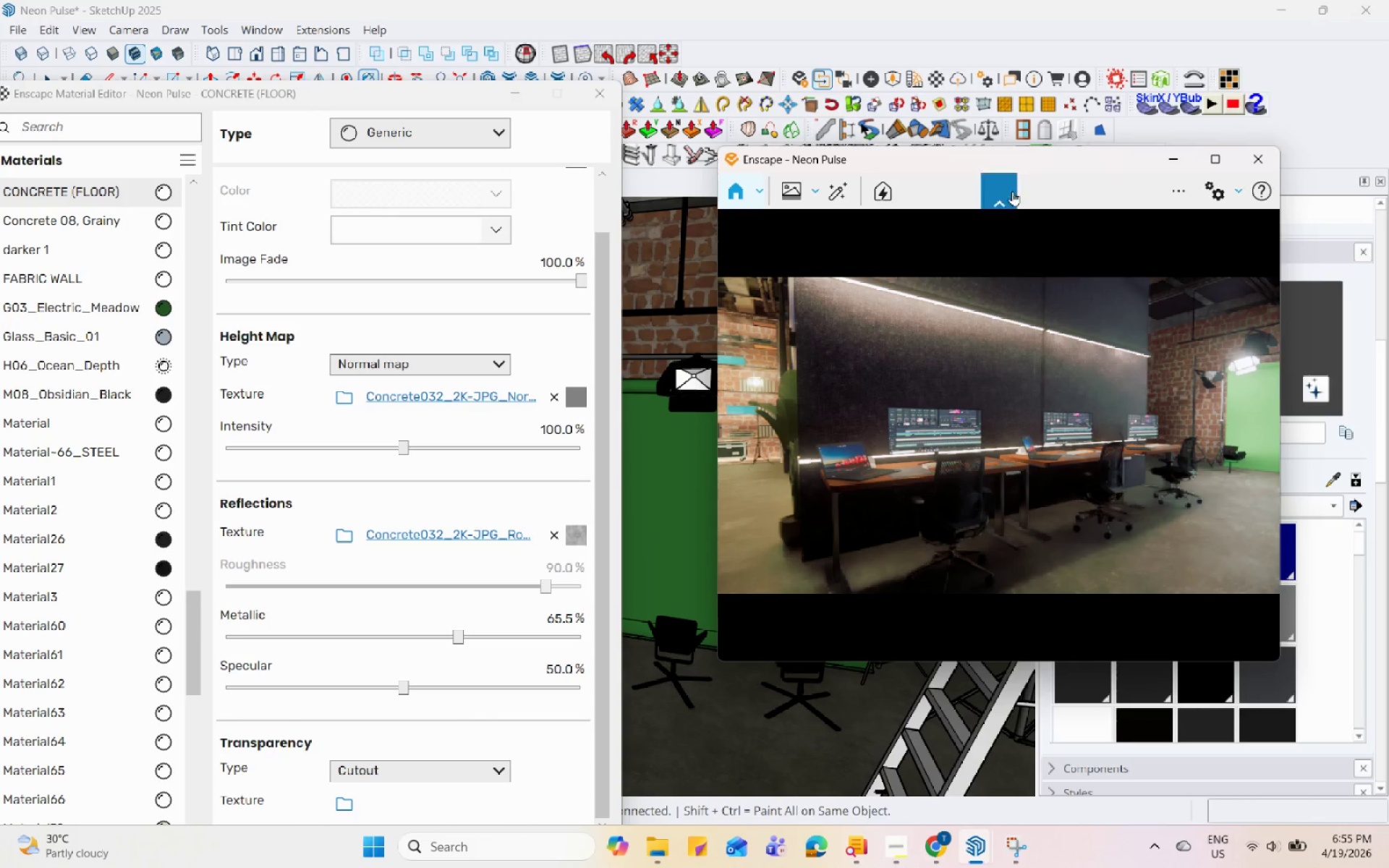 
left_click_drag(start_coordinate=[1039, 169], to_coordinate=[1072, 101])
 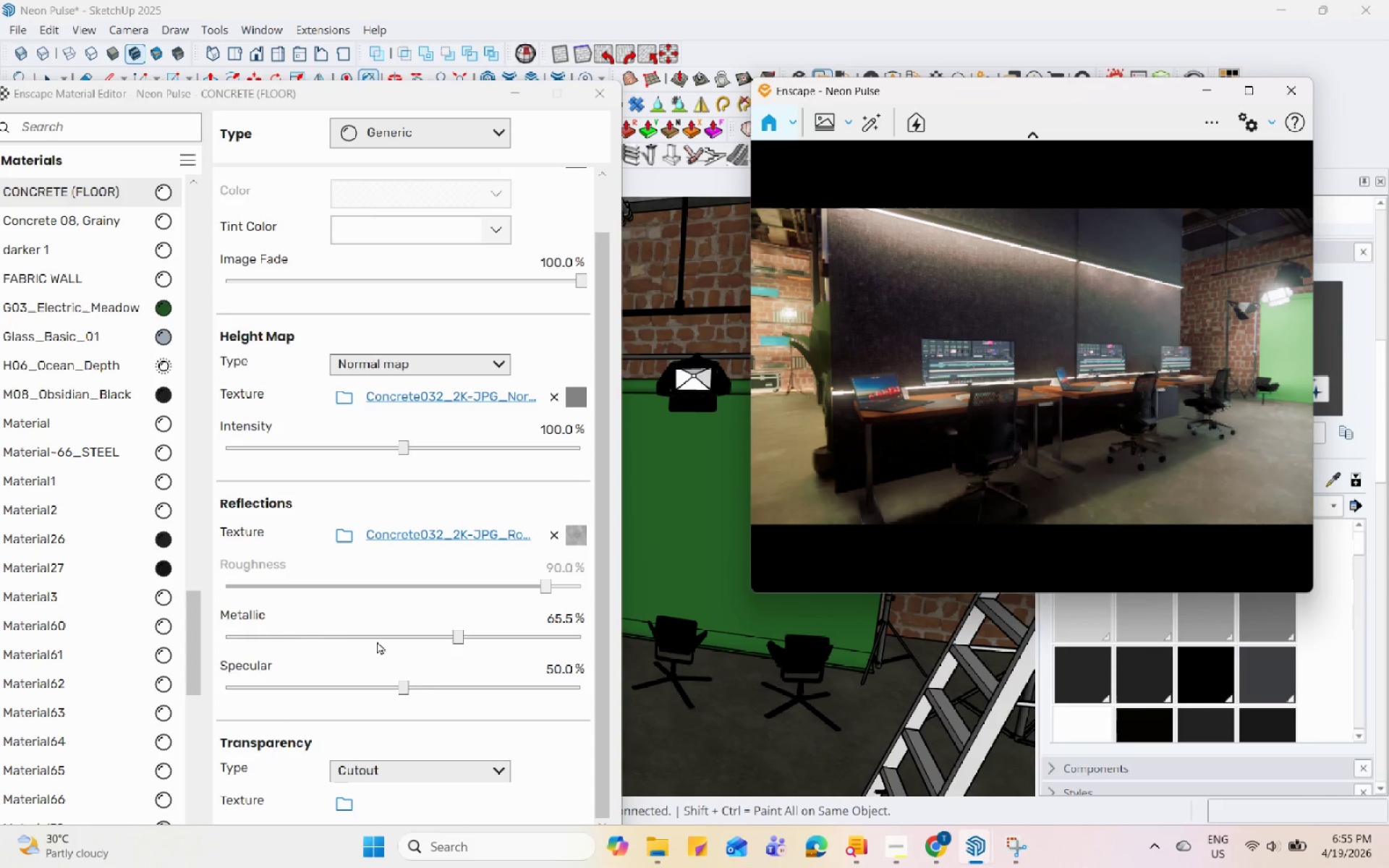 
left_click([304, 637])
 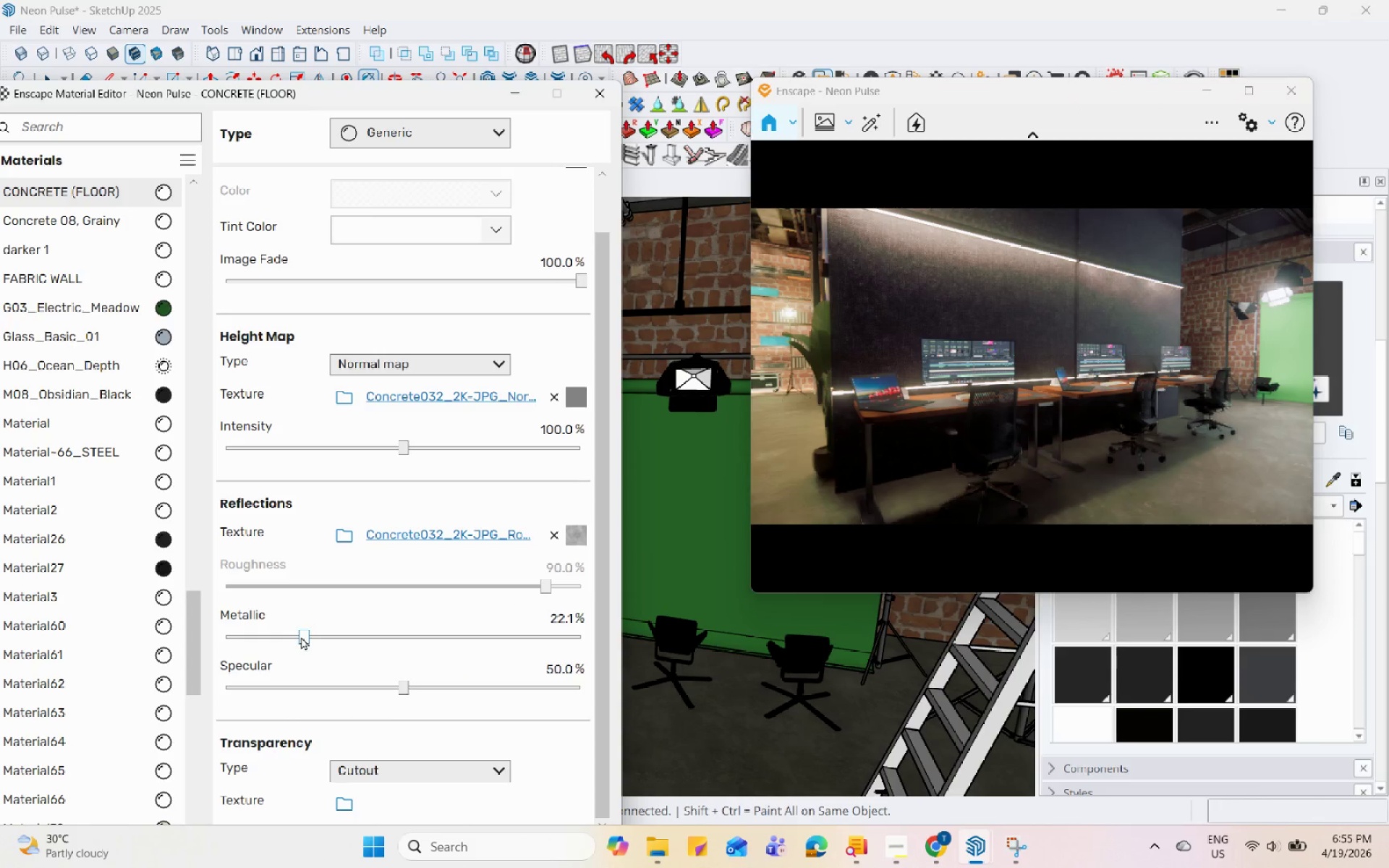 
mouse_move([269, 645])
 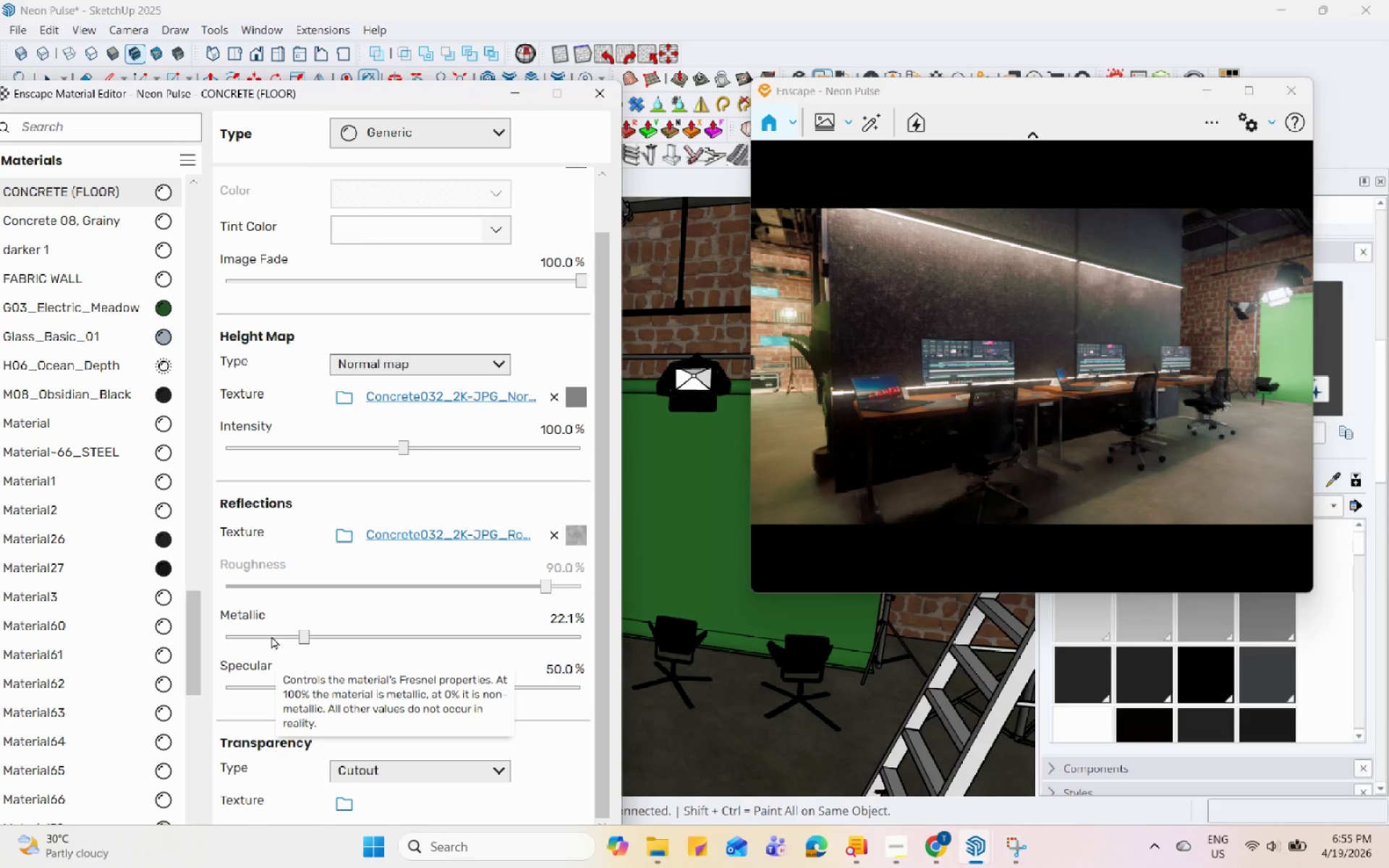 
left_click([271, 636])
 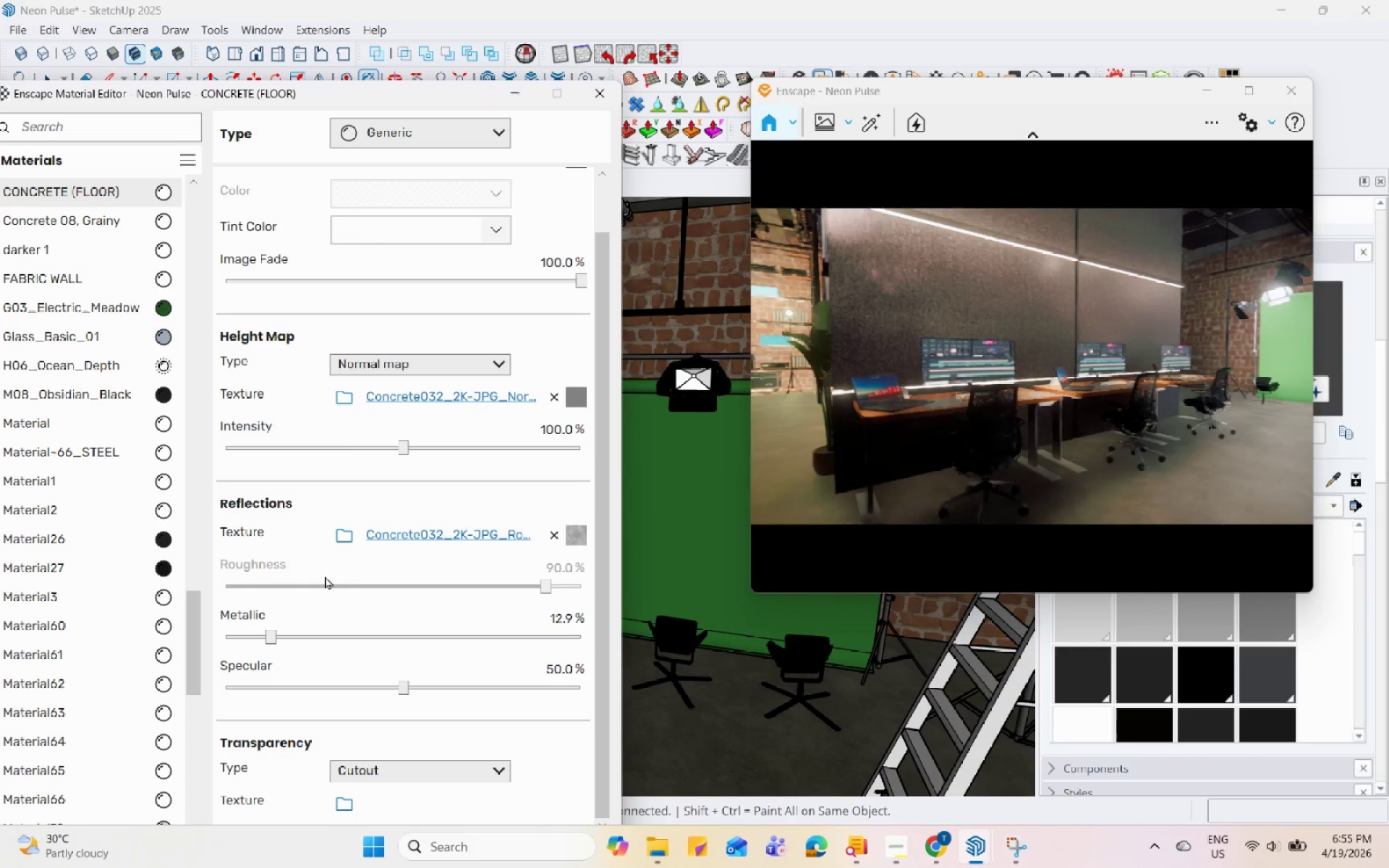 
mouse_move([369, 534])
 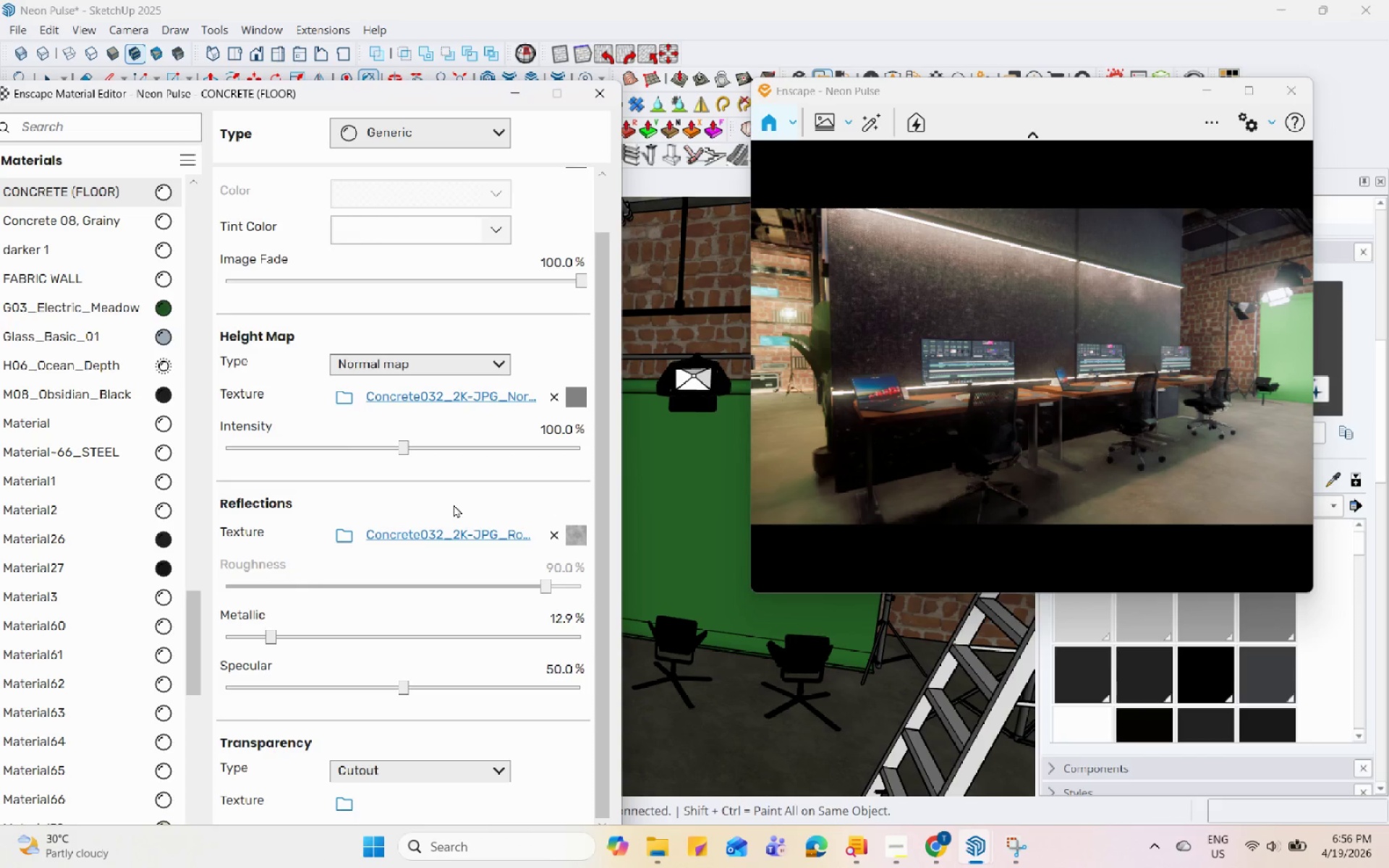 
left_click([462, 498])
 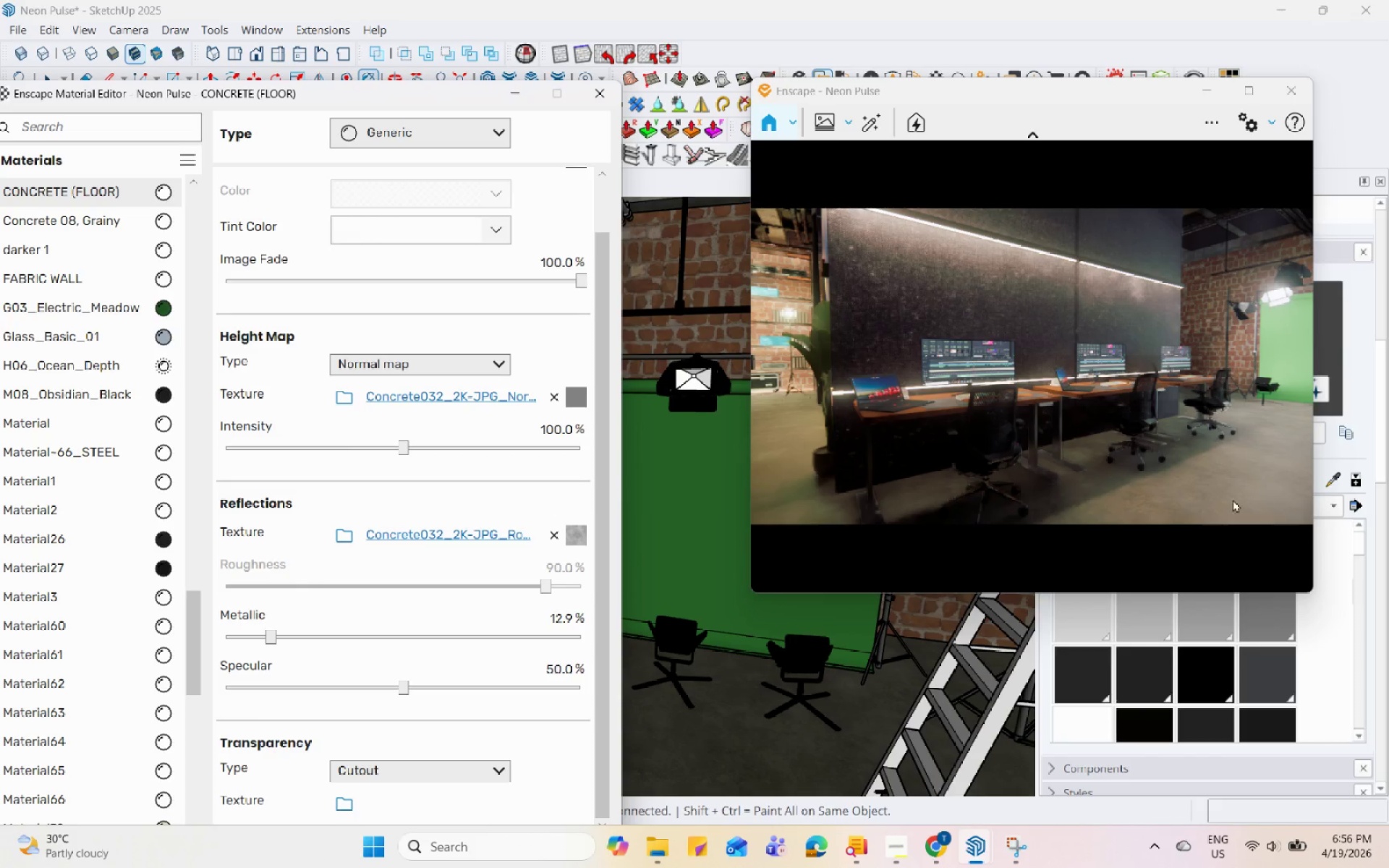 
left_click_drag(start_coordinate=[1174, 465], to_coordinate=[1030, 358])
 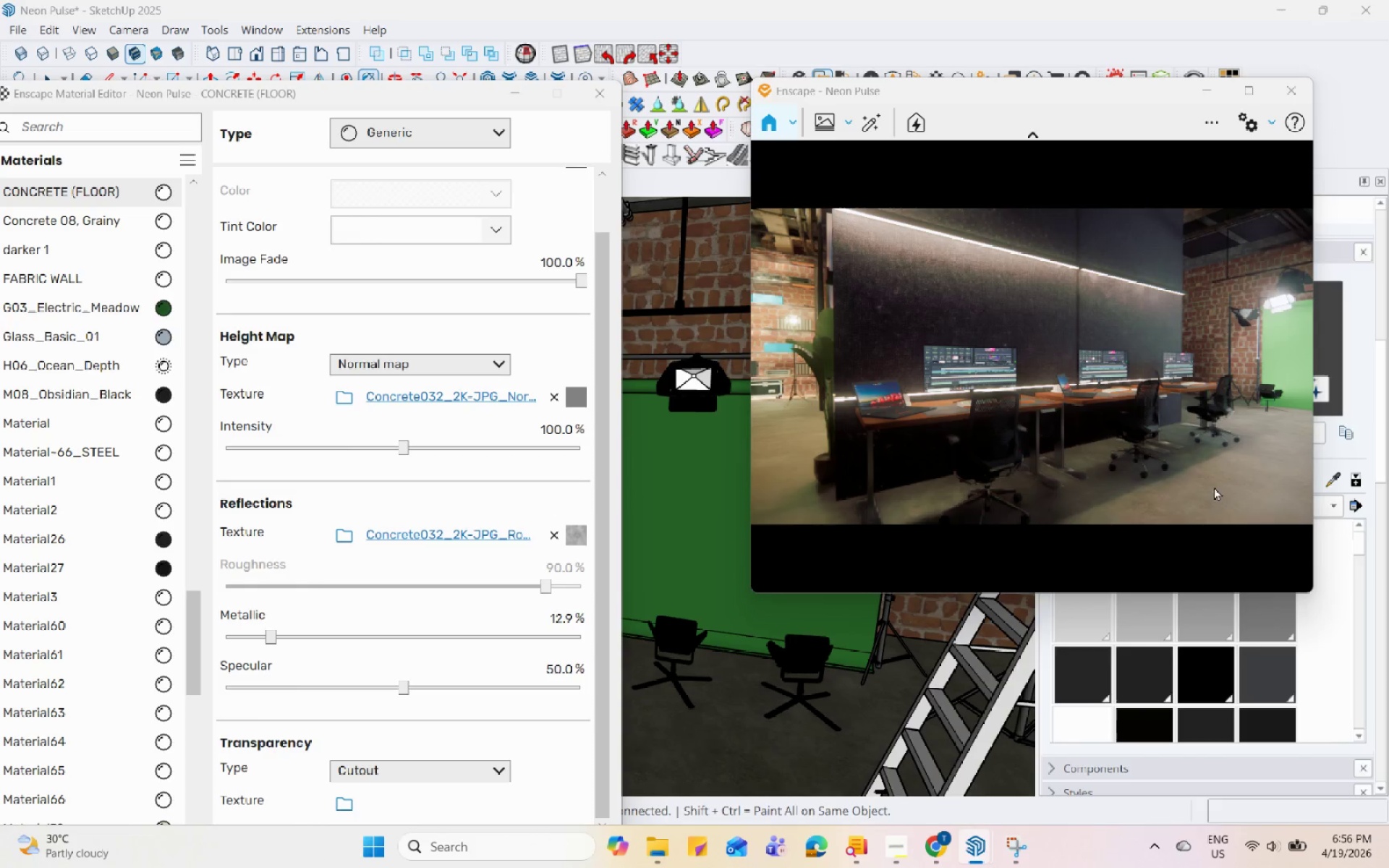 
left_click([1011, 861])
 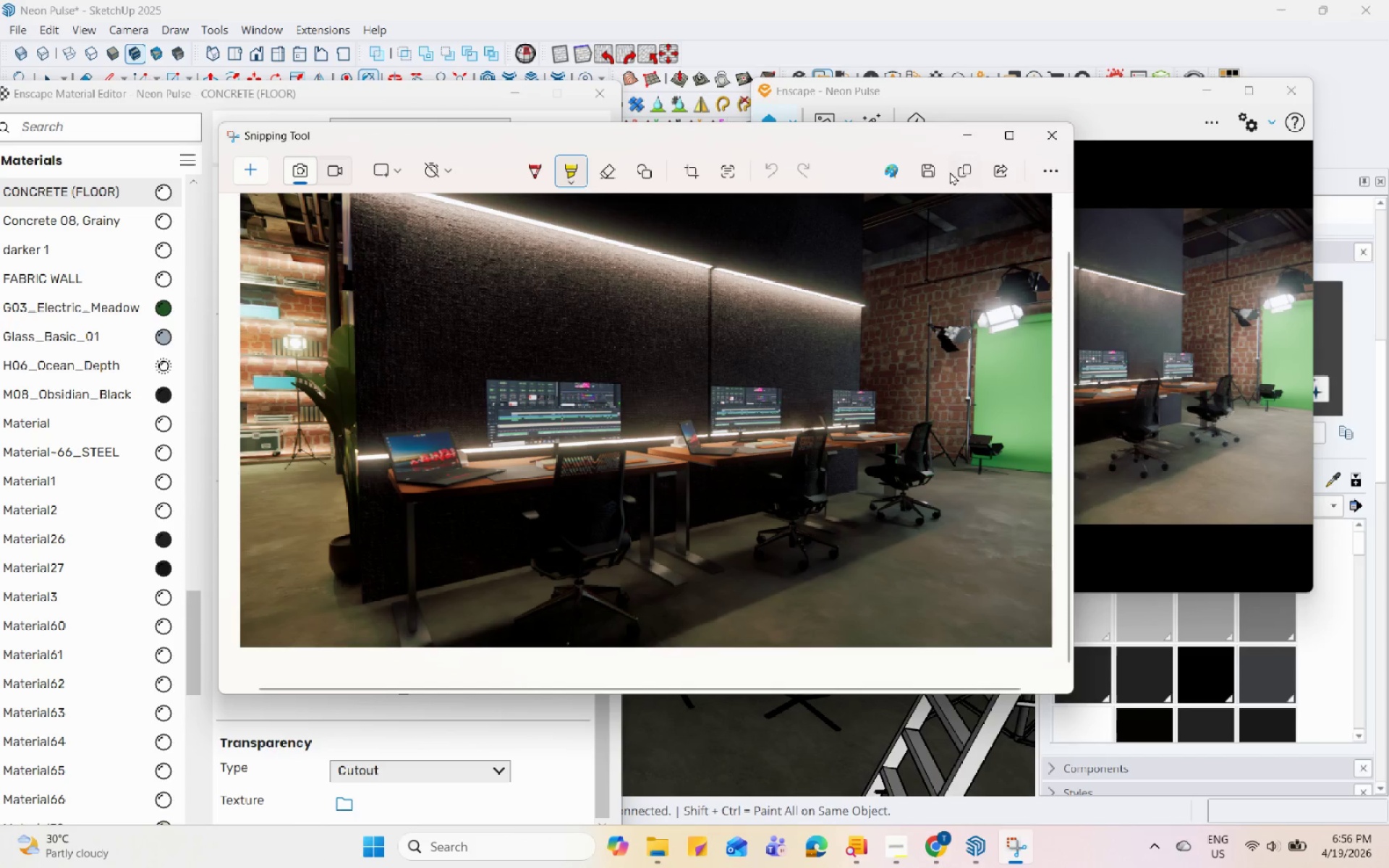 
left_click([964, 138])
 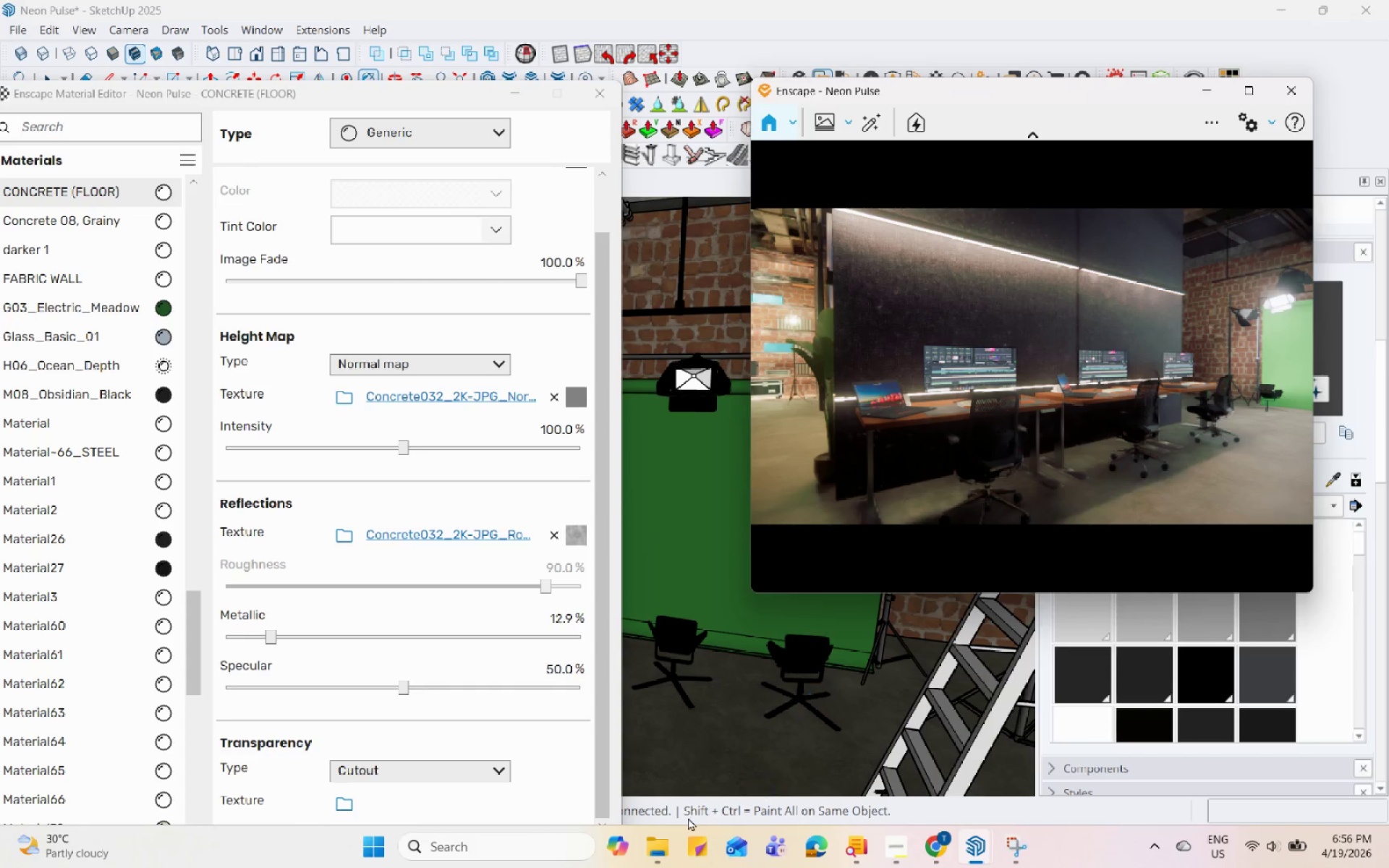 
left_click([655, 845])
 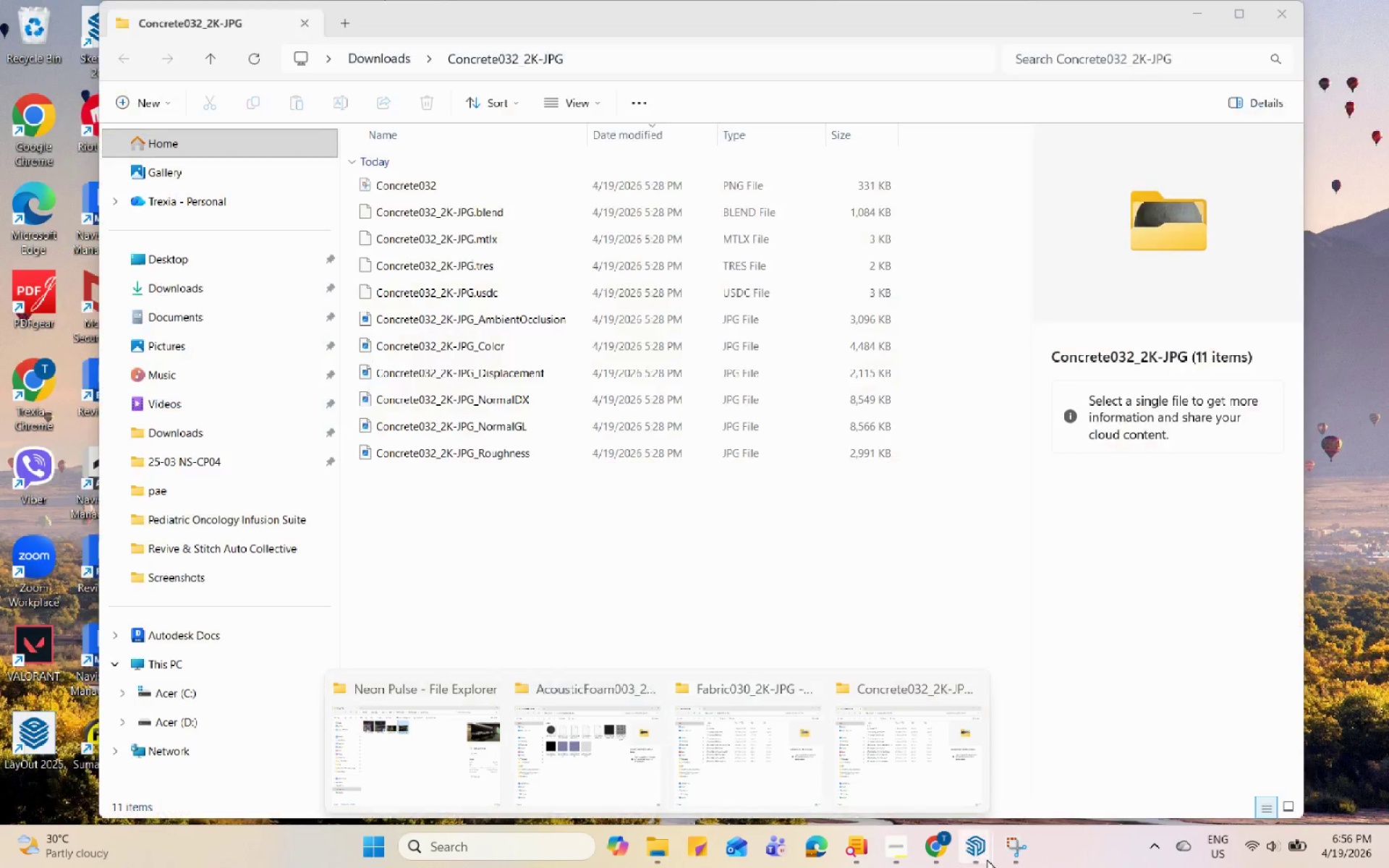 
left_click([1012, 859])
 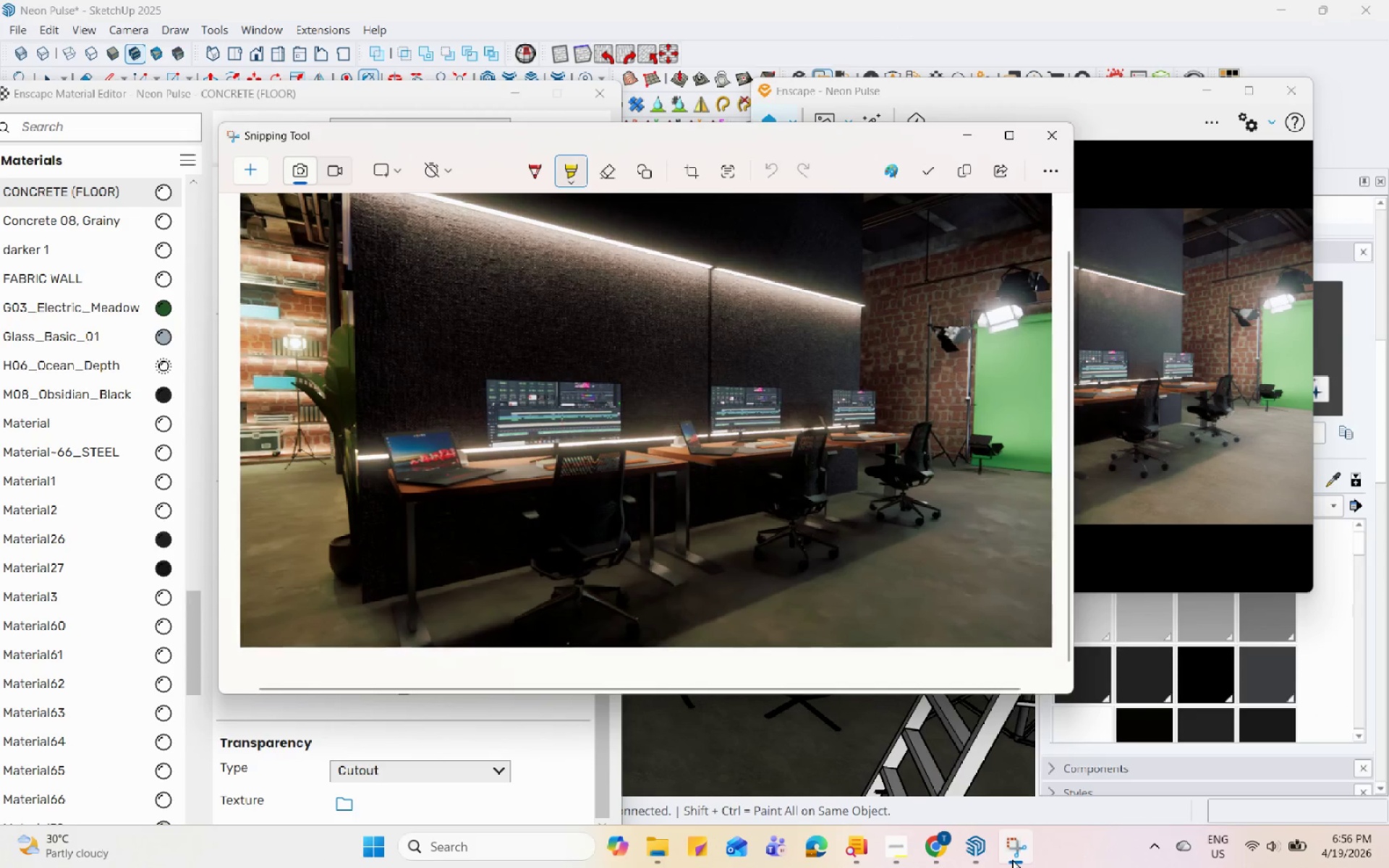 
left_click([1012, 859])
 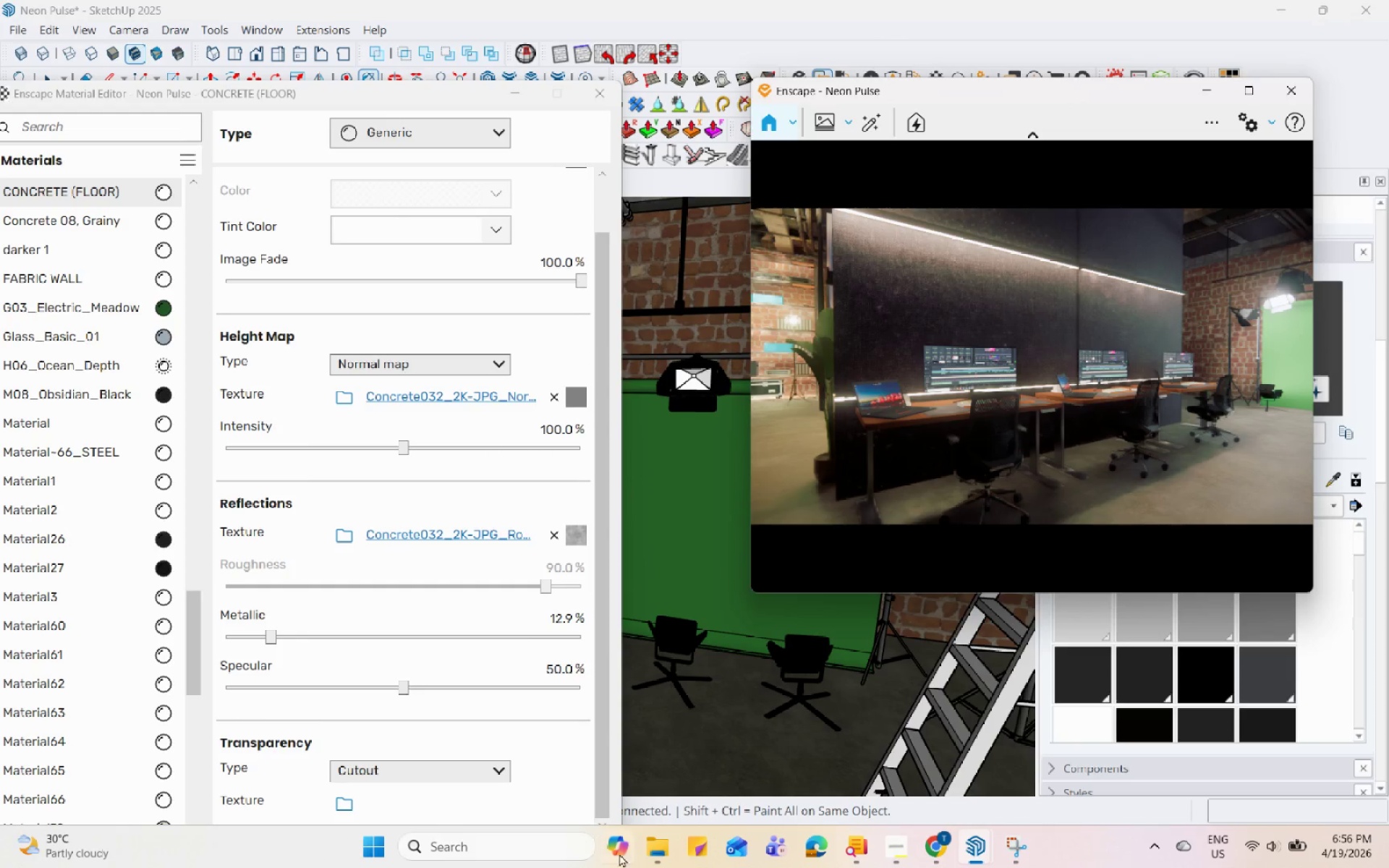 
left_click([650, 851])
 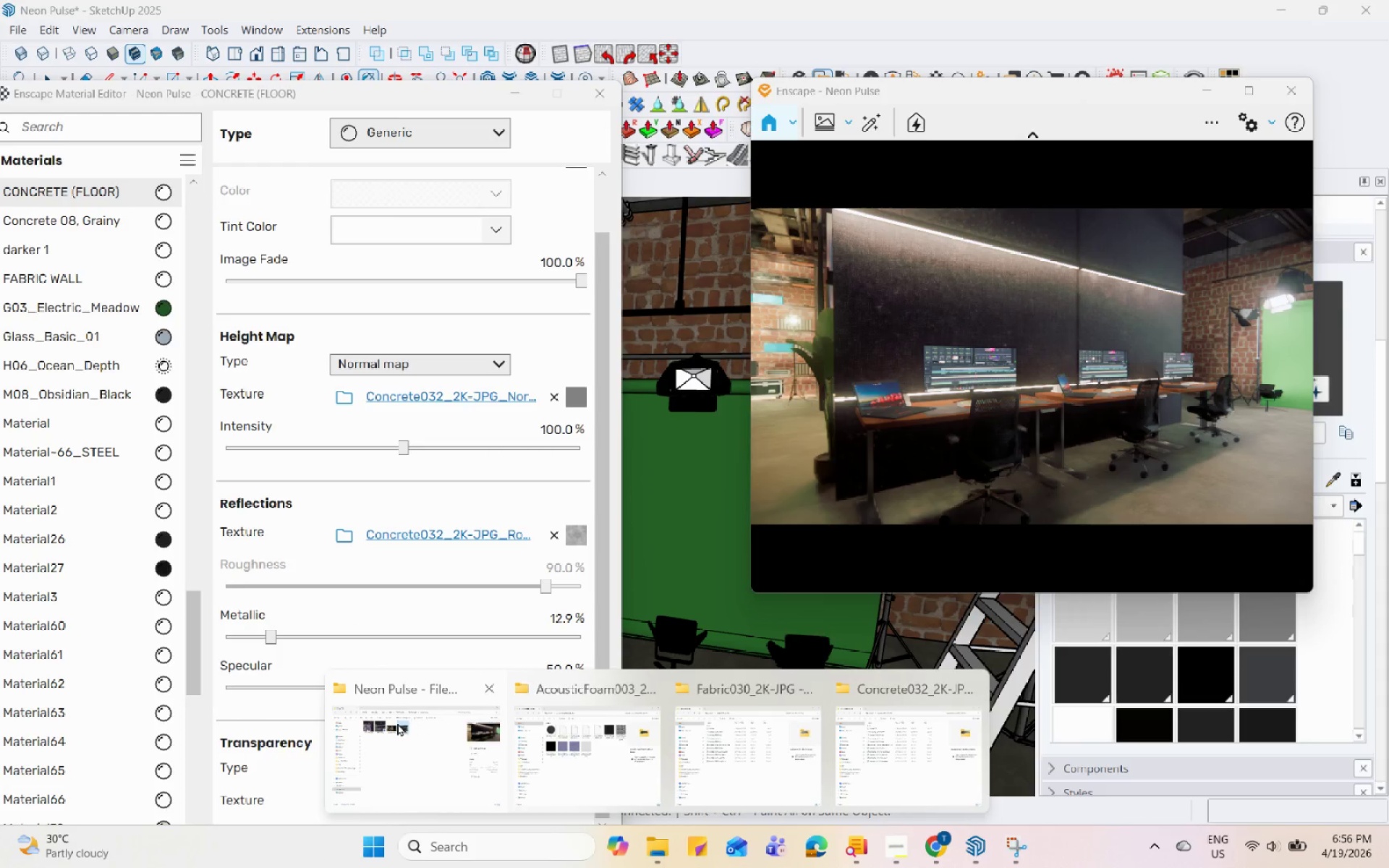 
left_click([397, 723])
 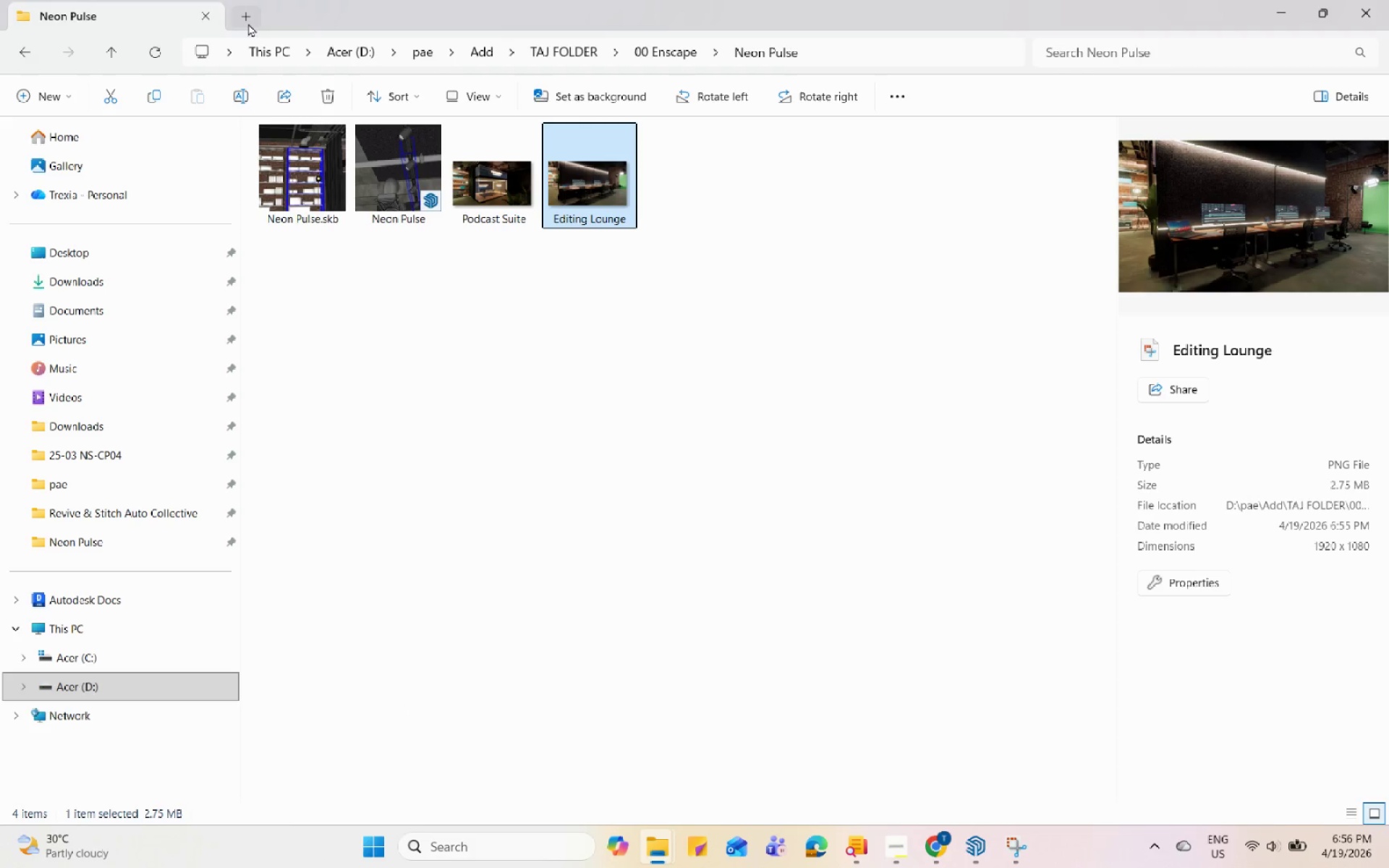 
left_click([250, 11])
 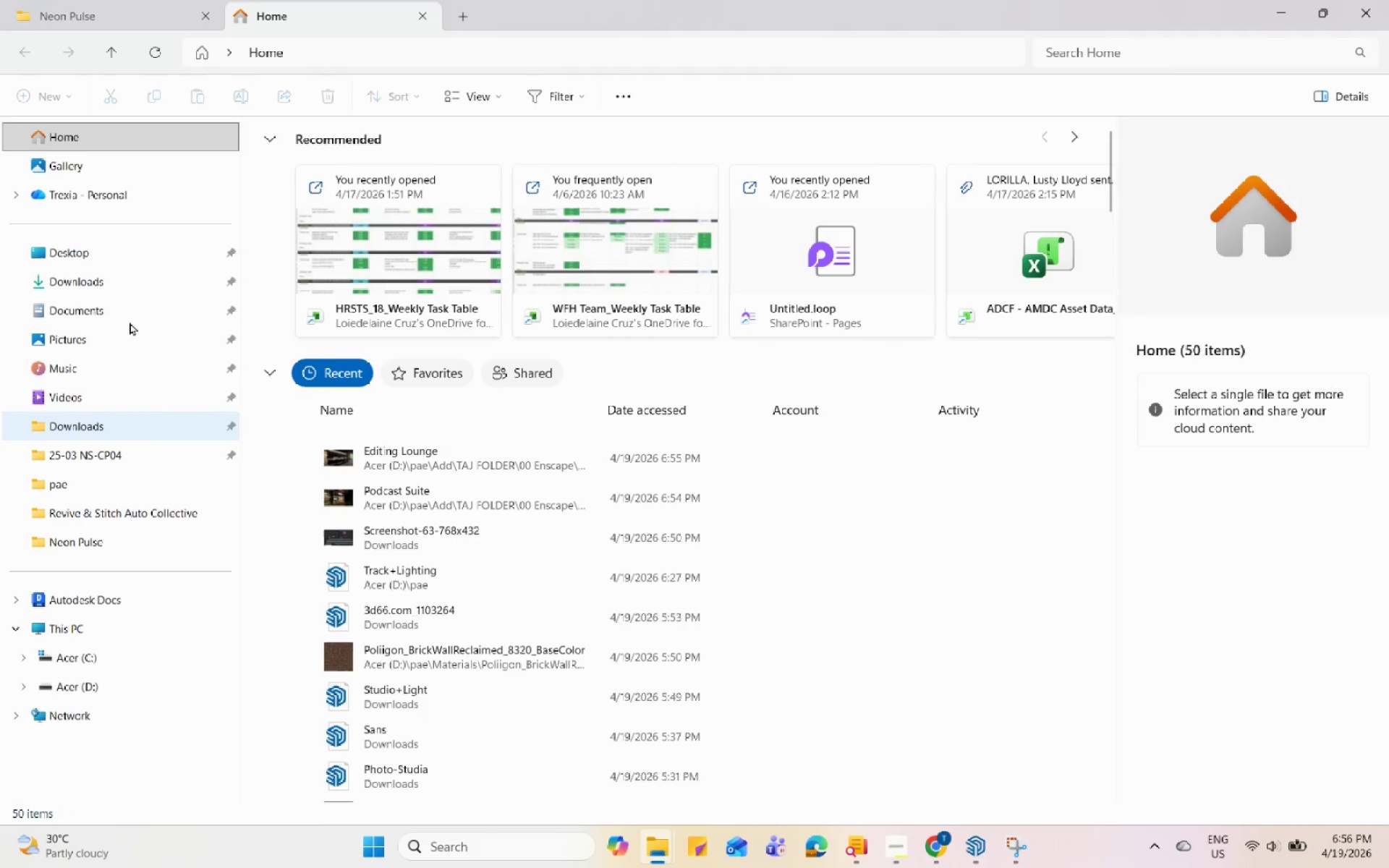 
left_click([128, 496])
 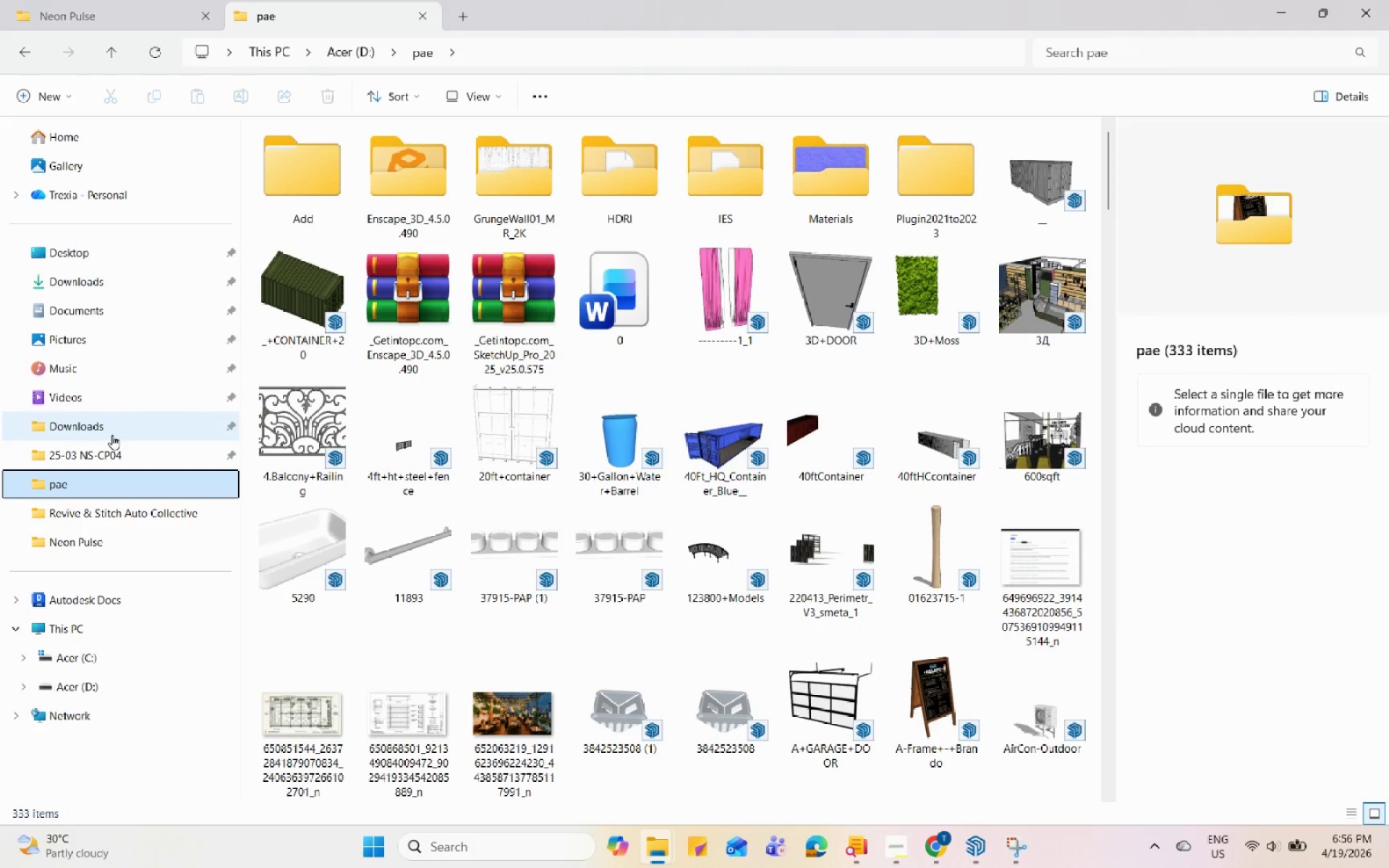 
left_click([135, 292])
 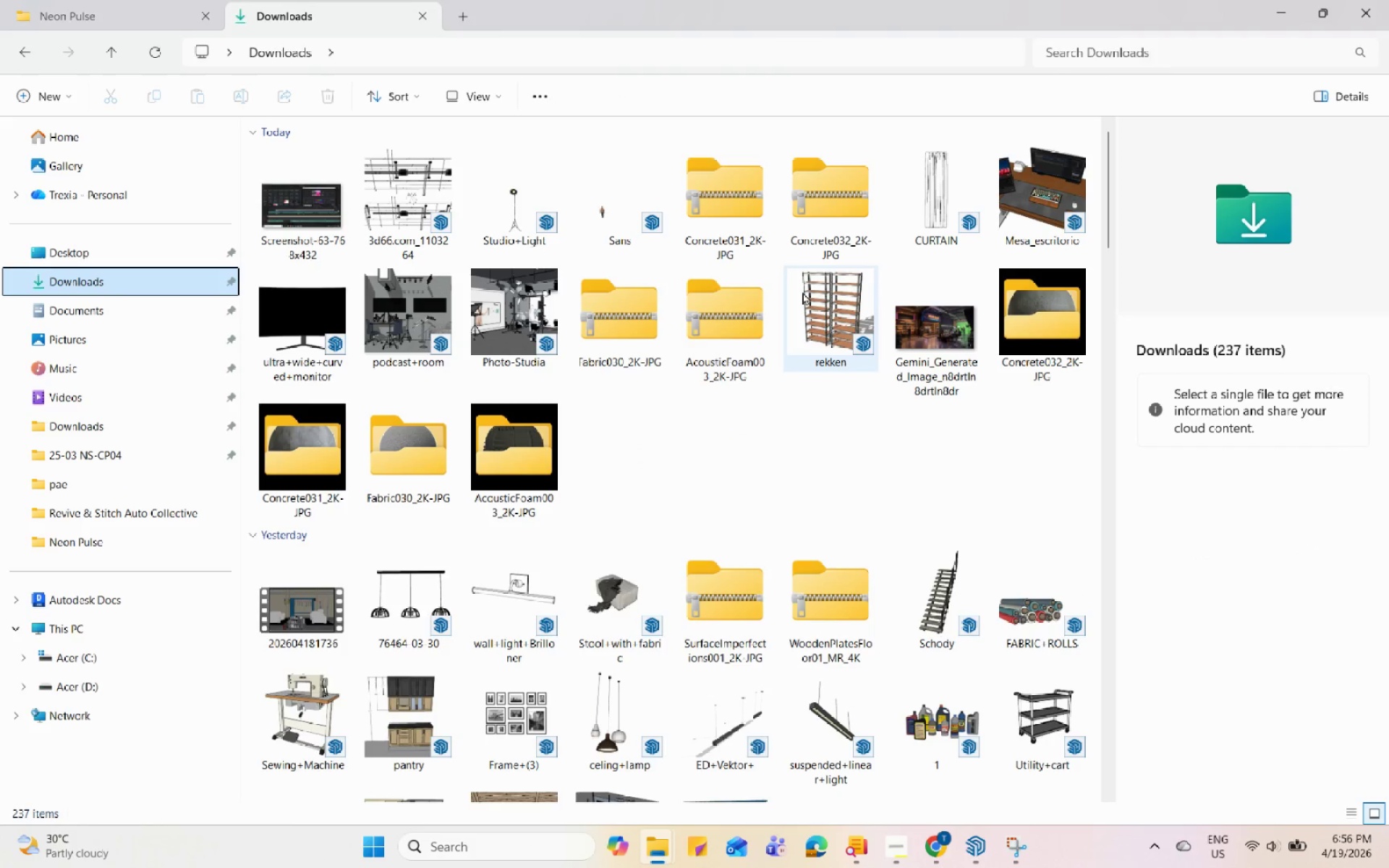 
left_click([780, 459])
 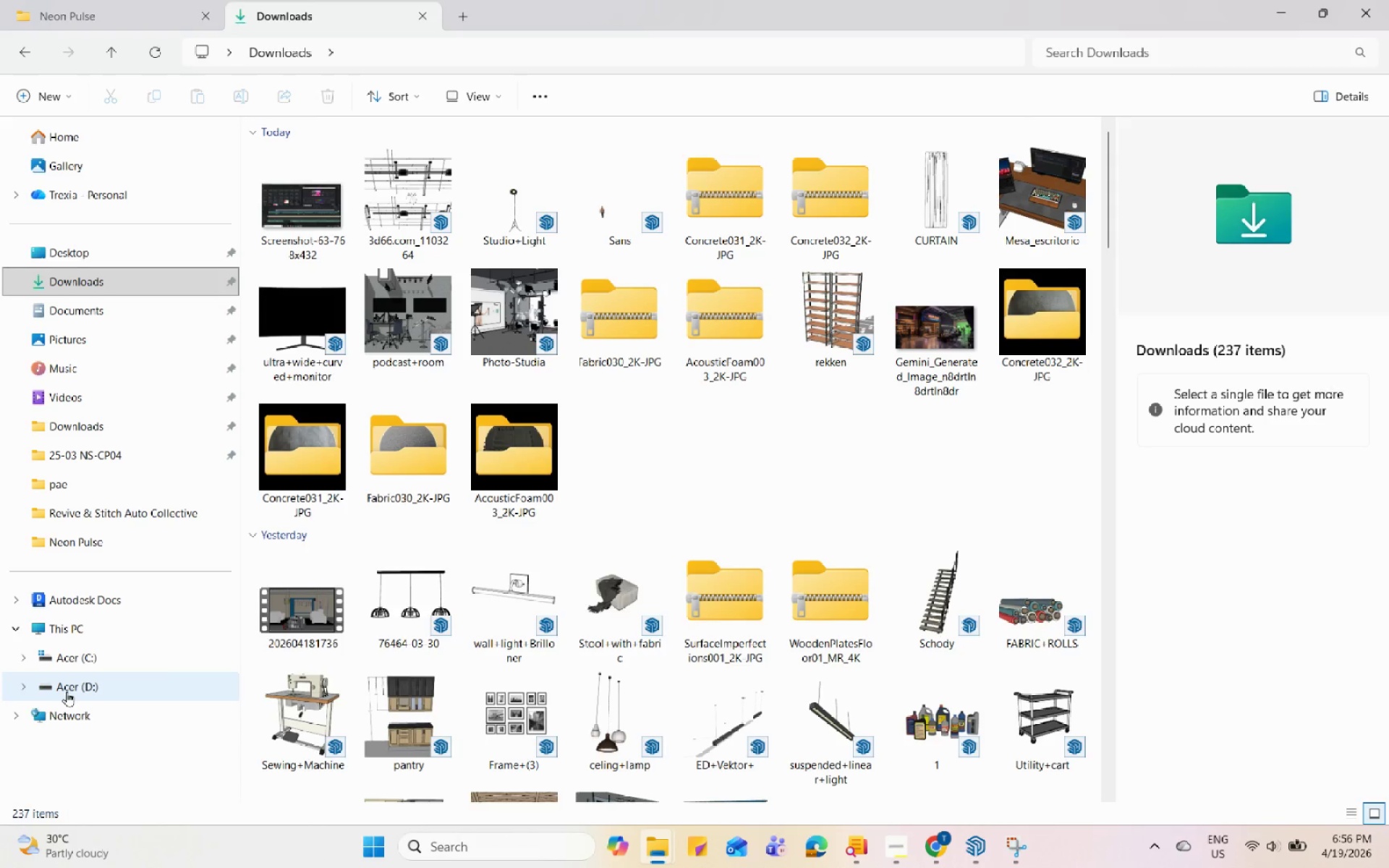 
scroll: coordinate [804, 295], scroll_direction: up, amount: 1.0
 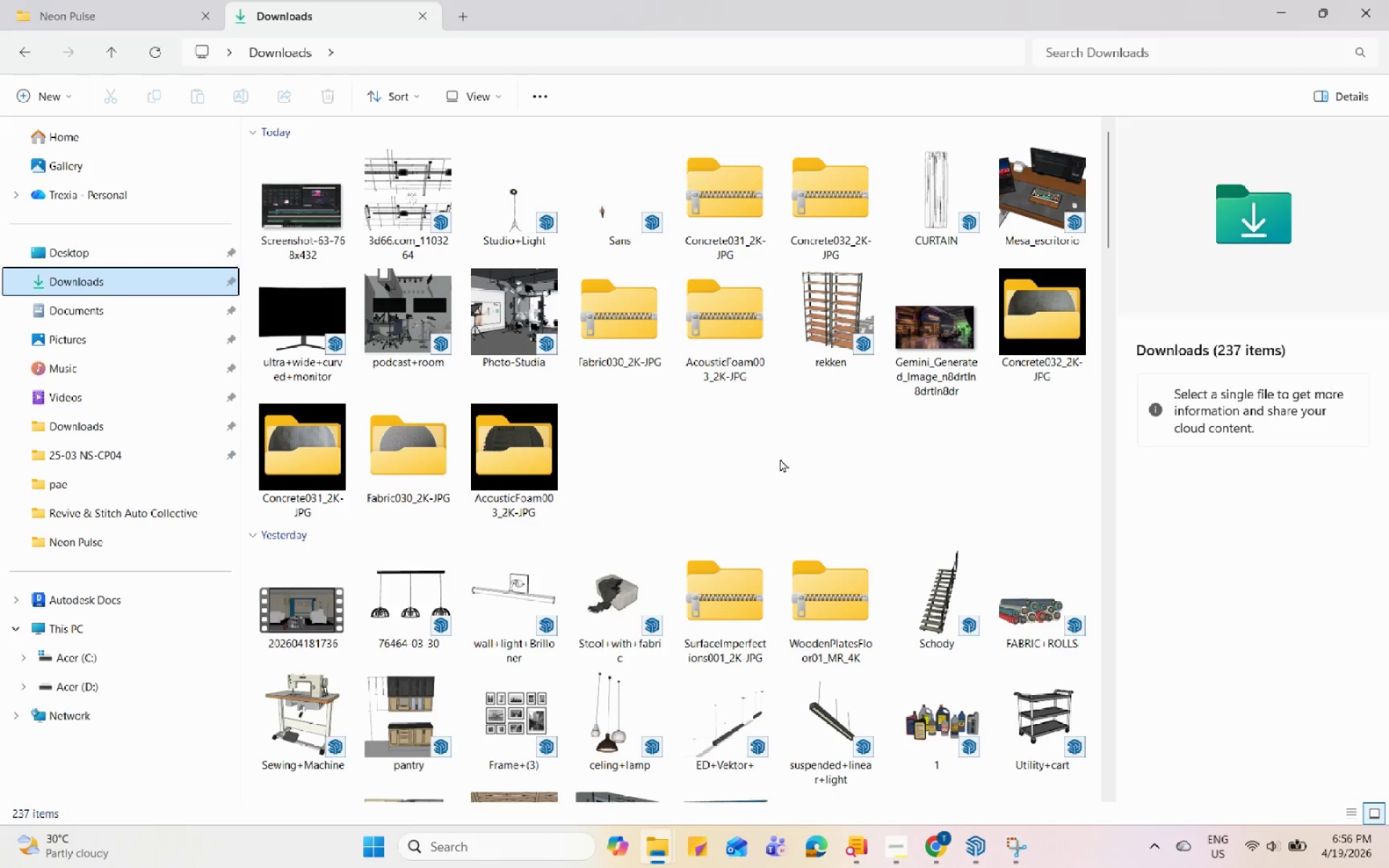 
left_click([67, 692])
 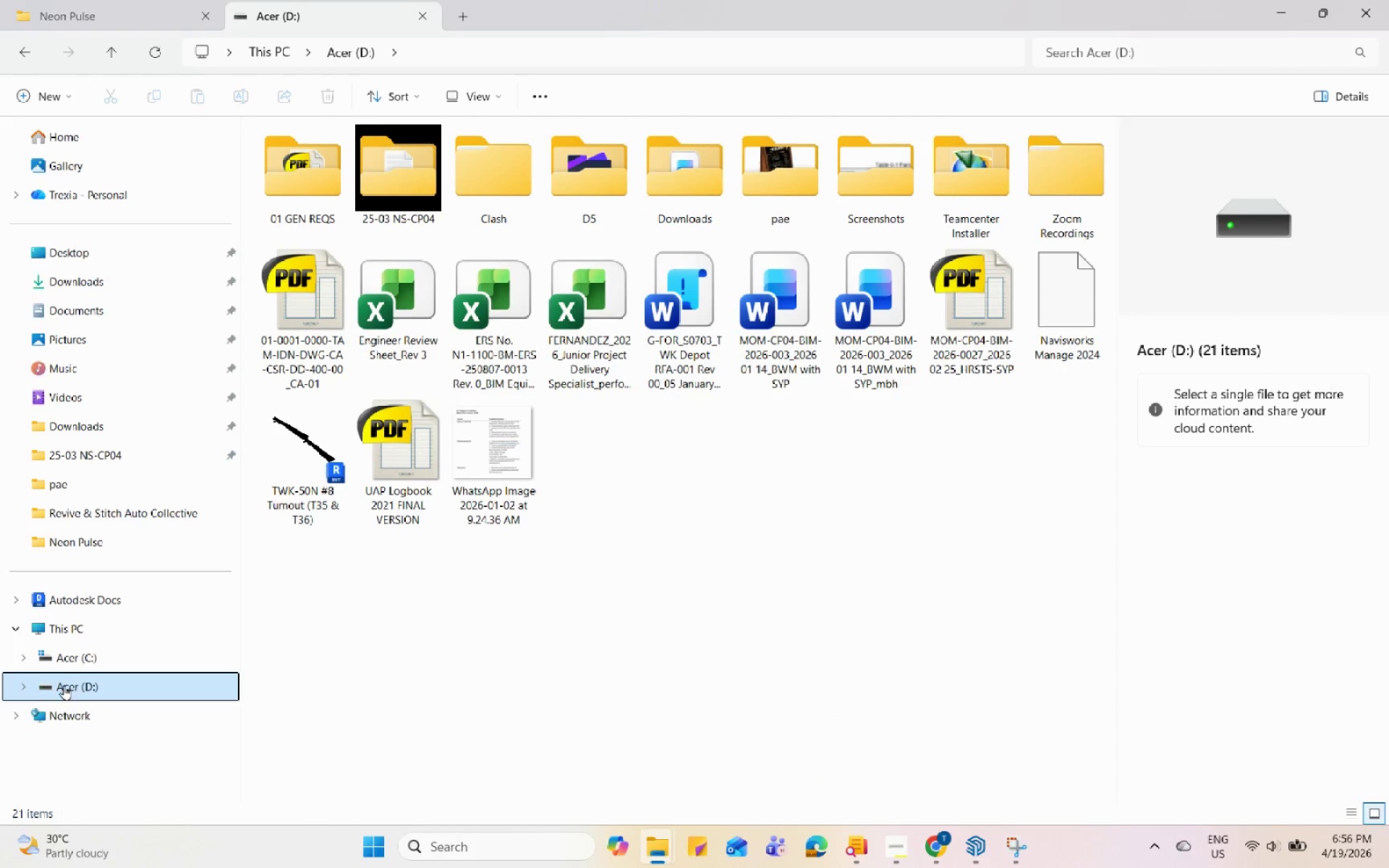 
left_click([820, 600])
 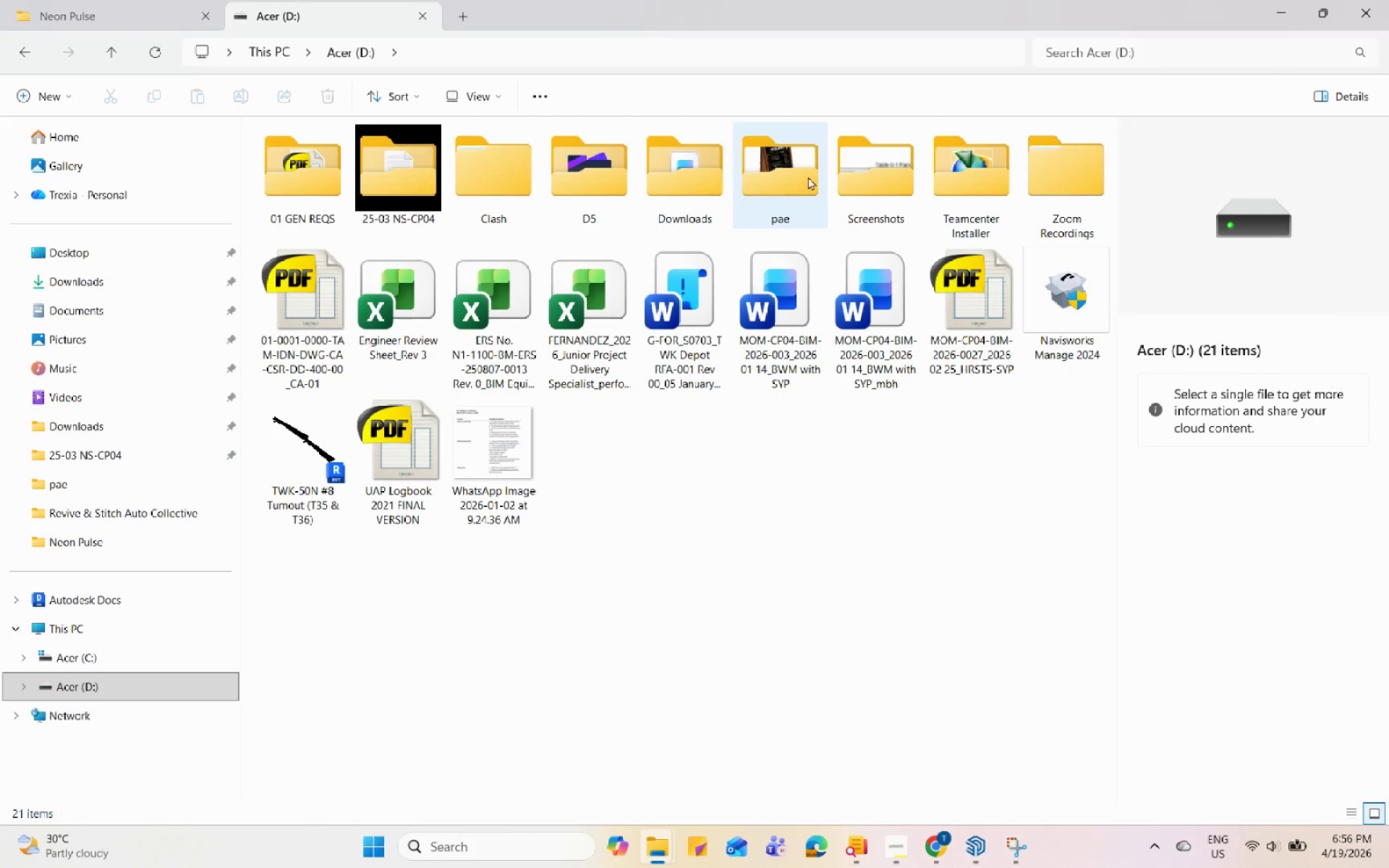 
double_click([859, 176])
 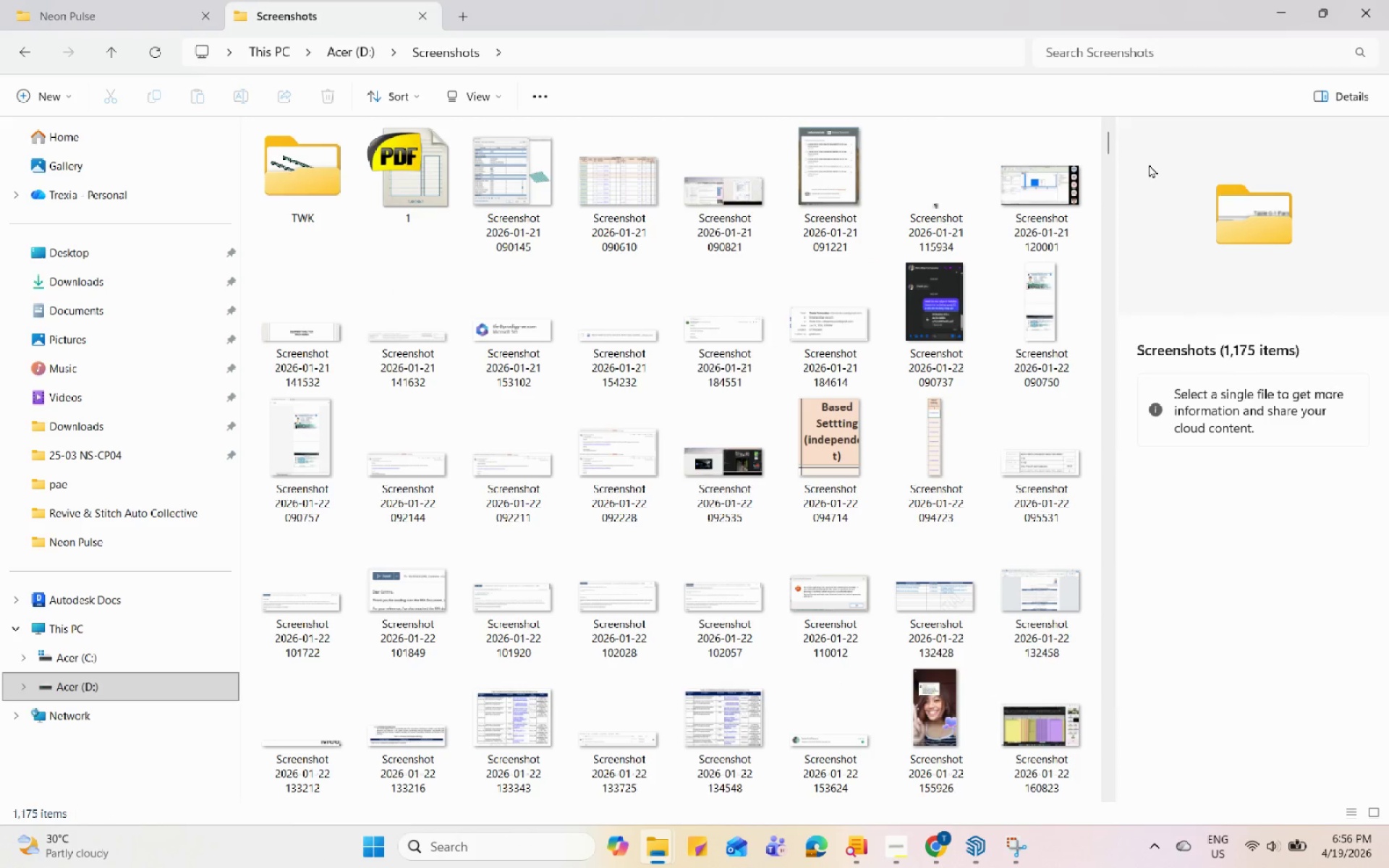 
left_click_drag(start_coordinate=[1109, 146], to_coordinate=[1105, 811])
 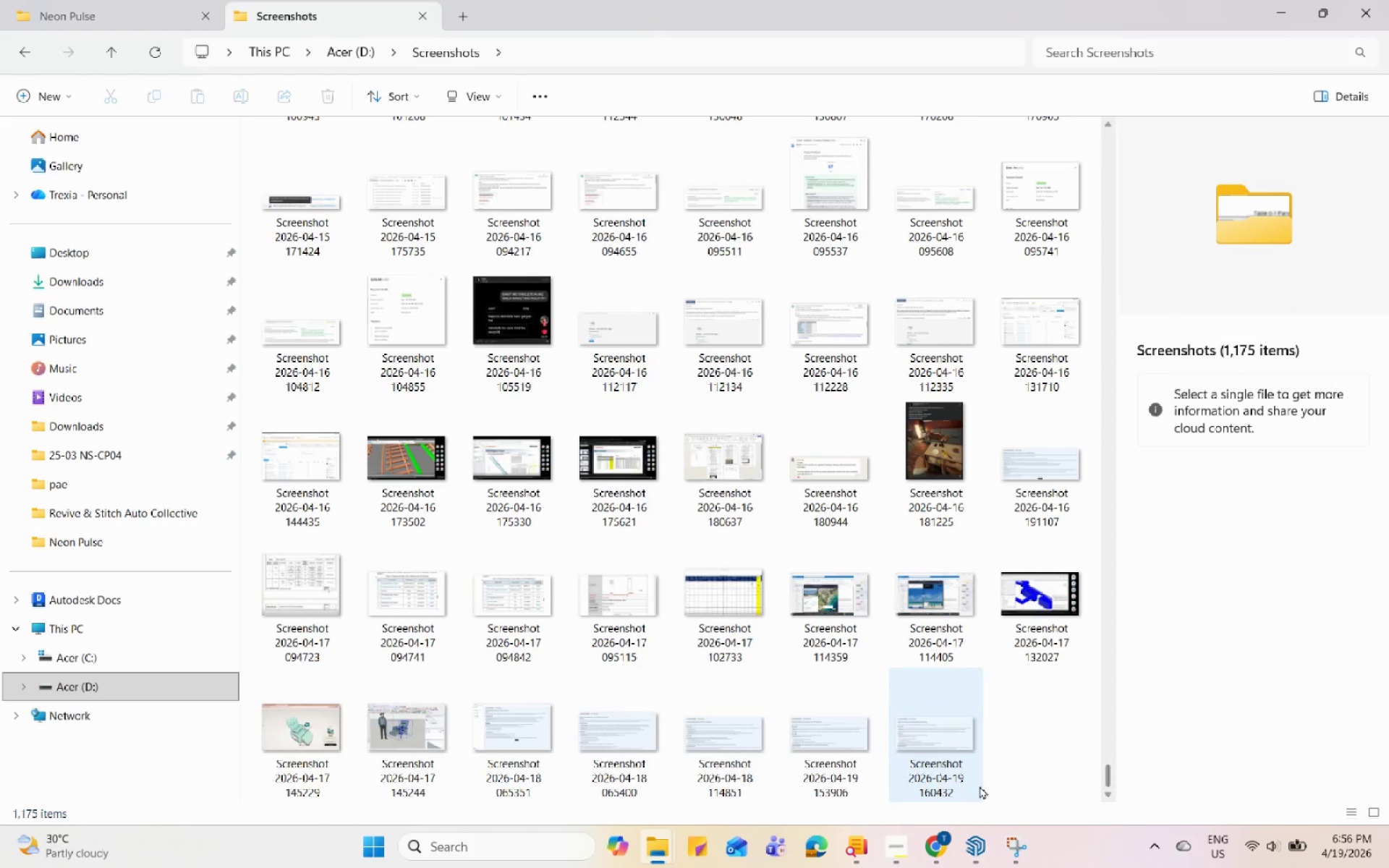 
double_click([937, 734])
 